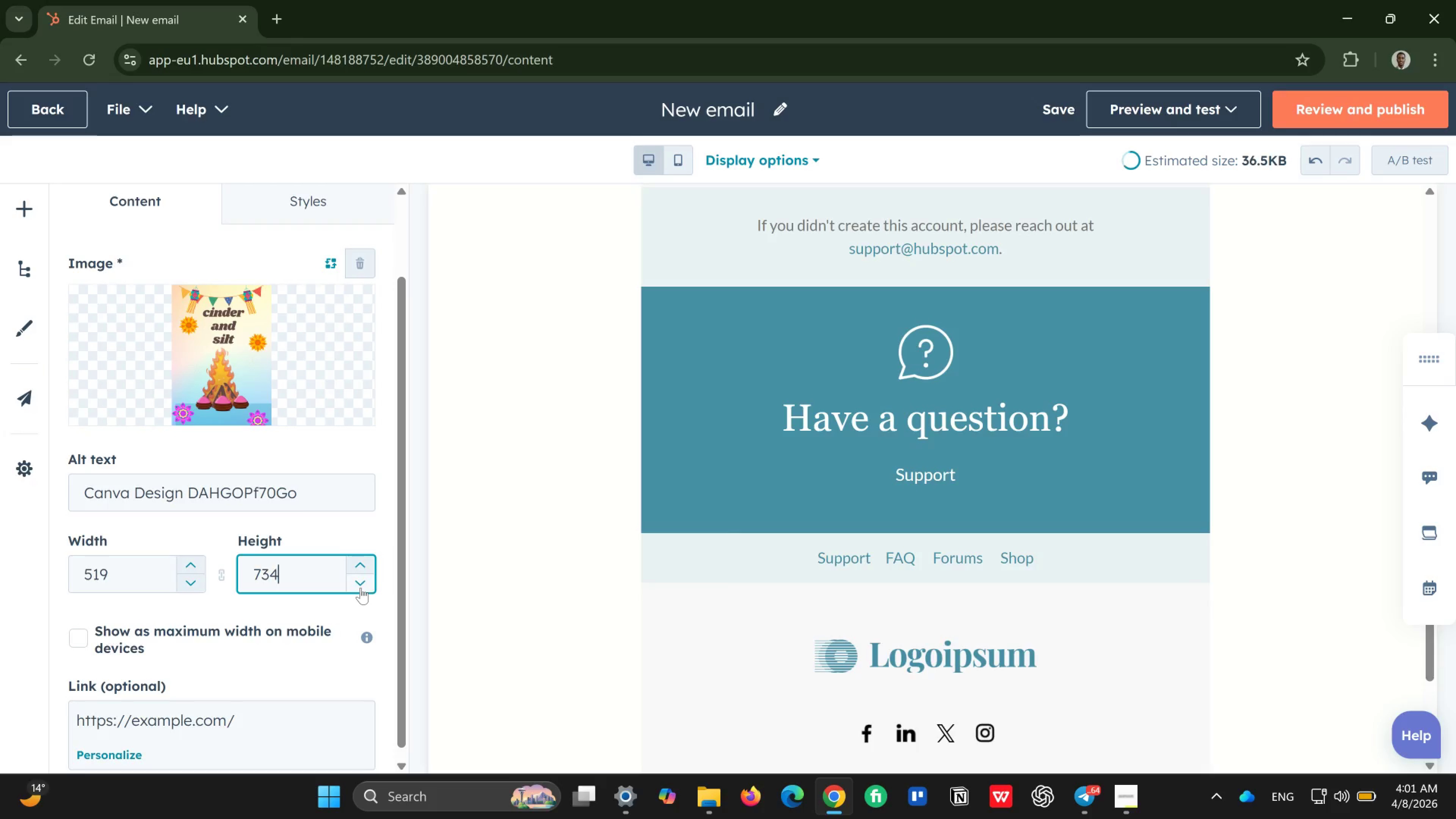 
left_click([361, 588])
 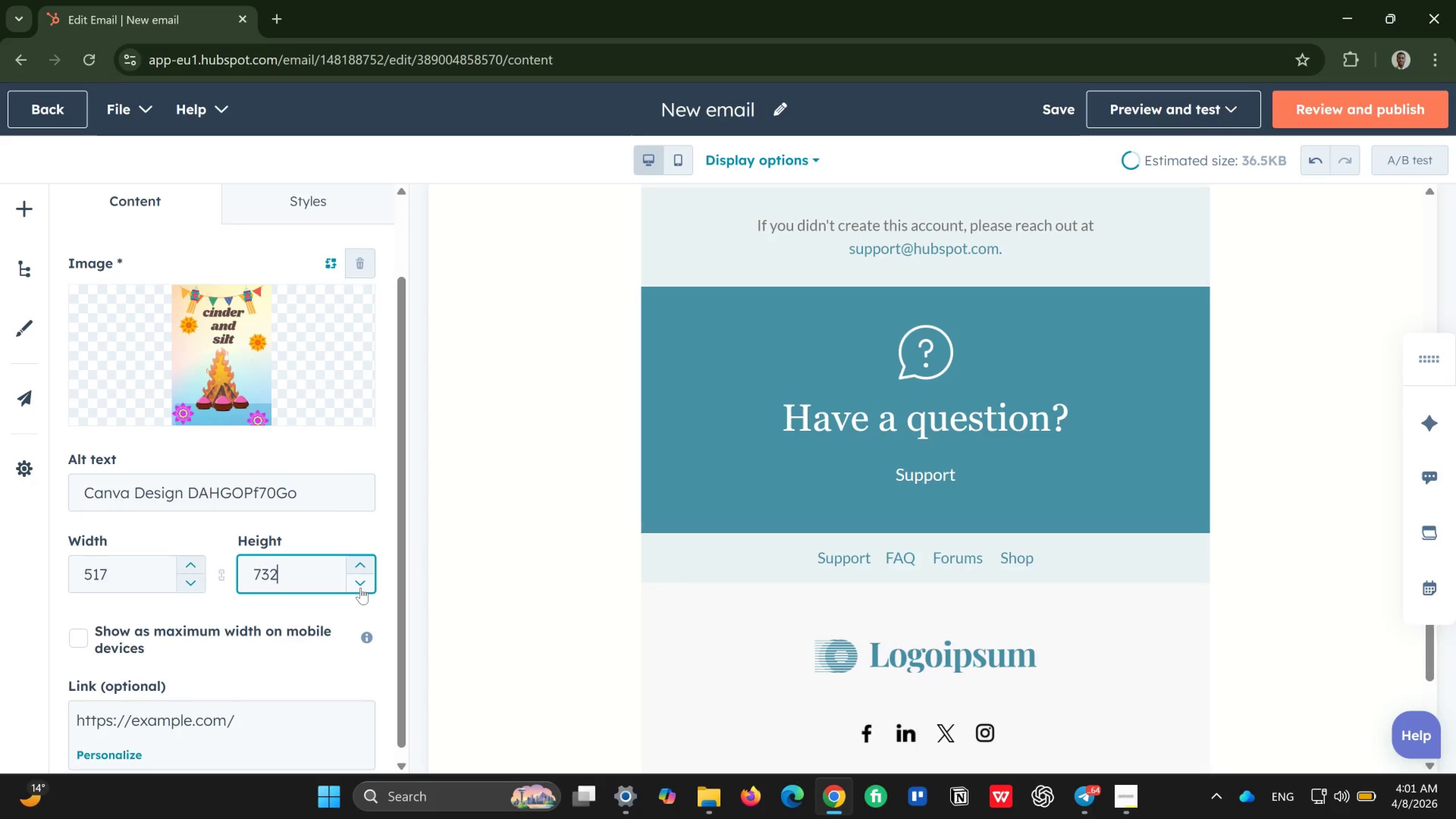 
double_click([361, 588])
 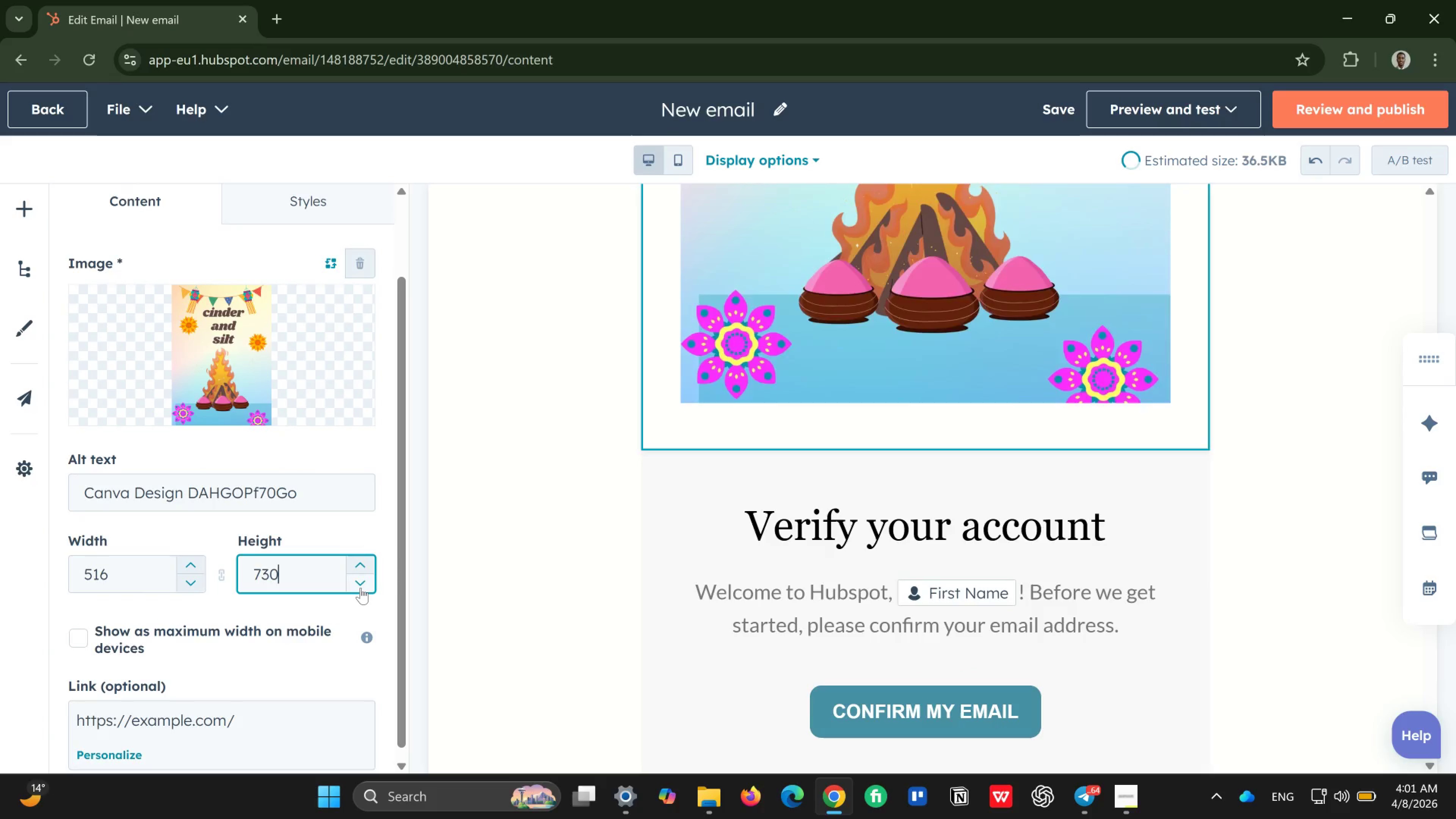 
triple_click([361, 588])
 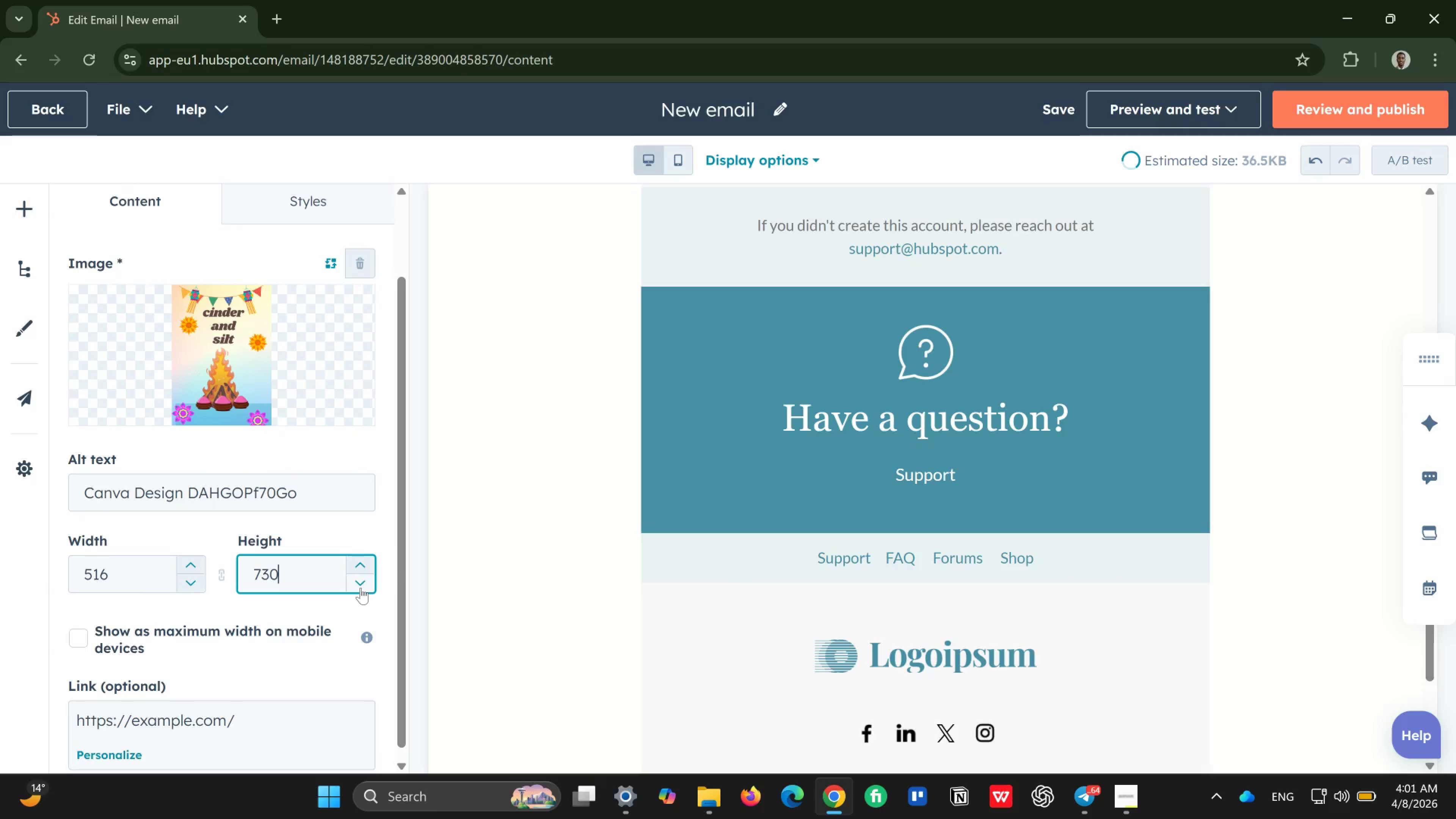 
triple_click([361, 588])
 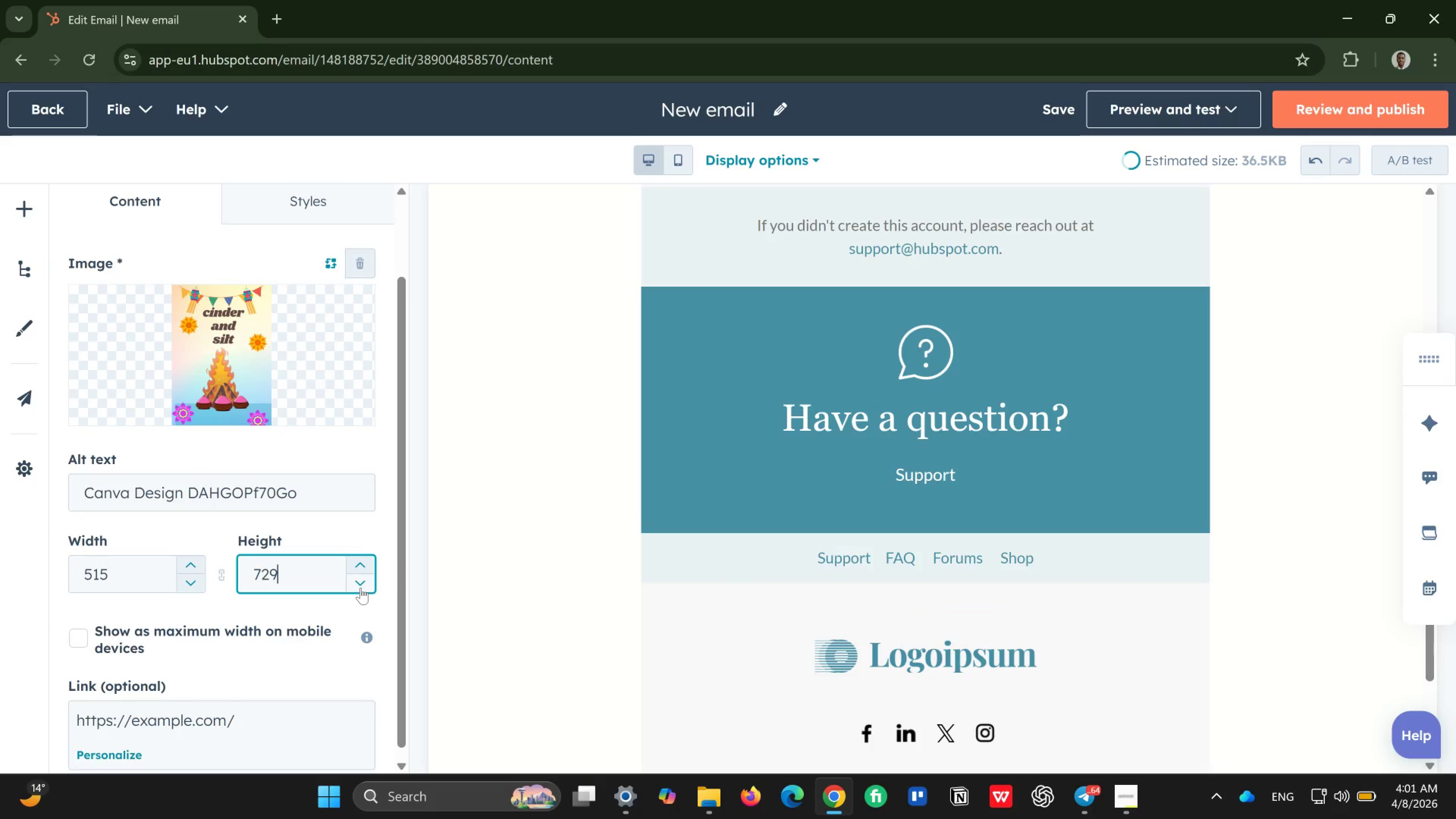 
triple_click([361, 588])
 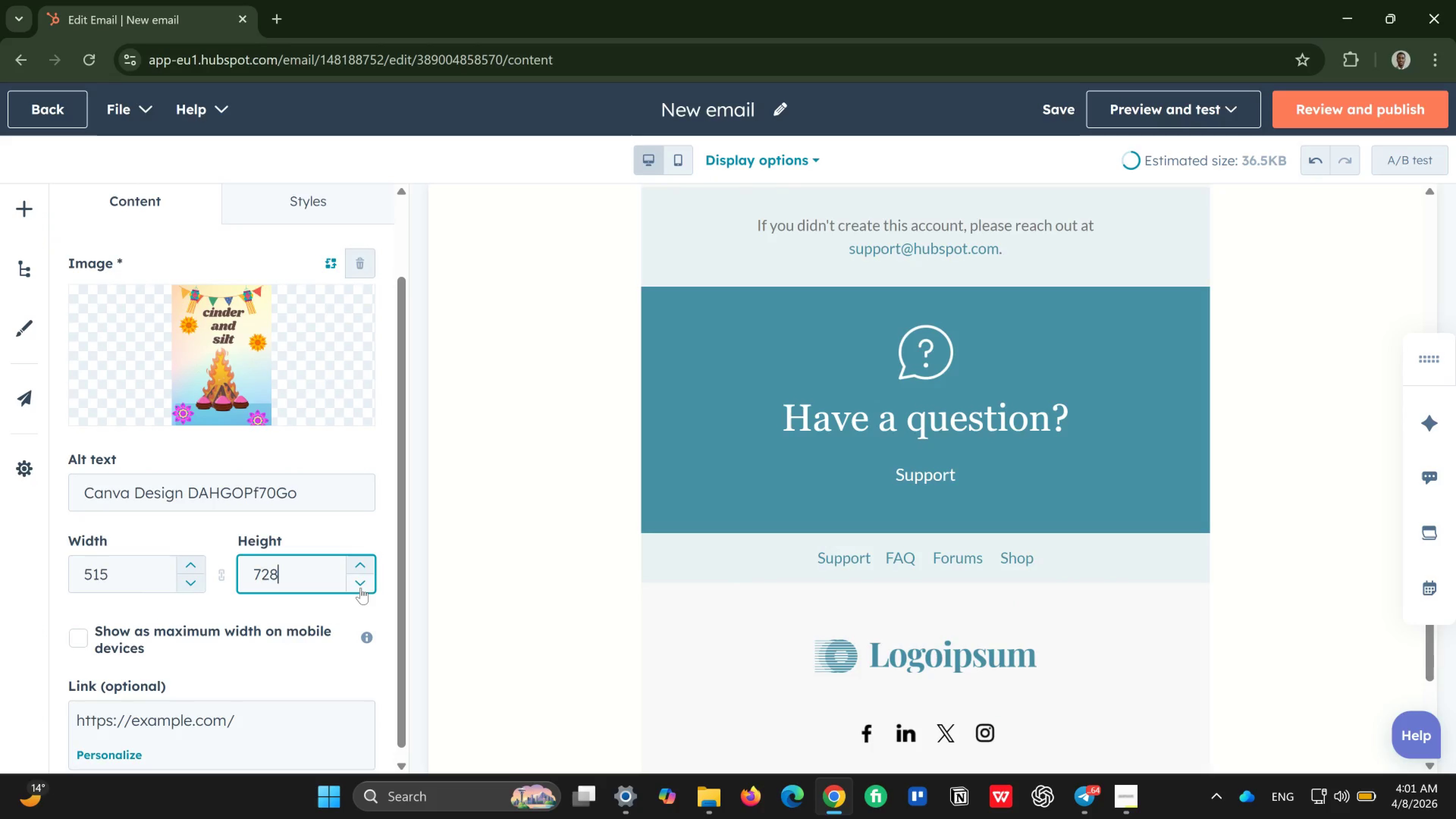 
triple_click([361, 588])
 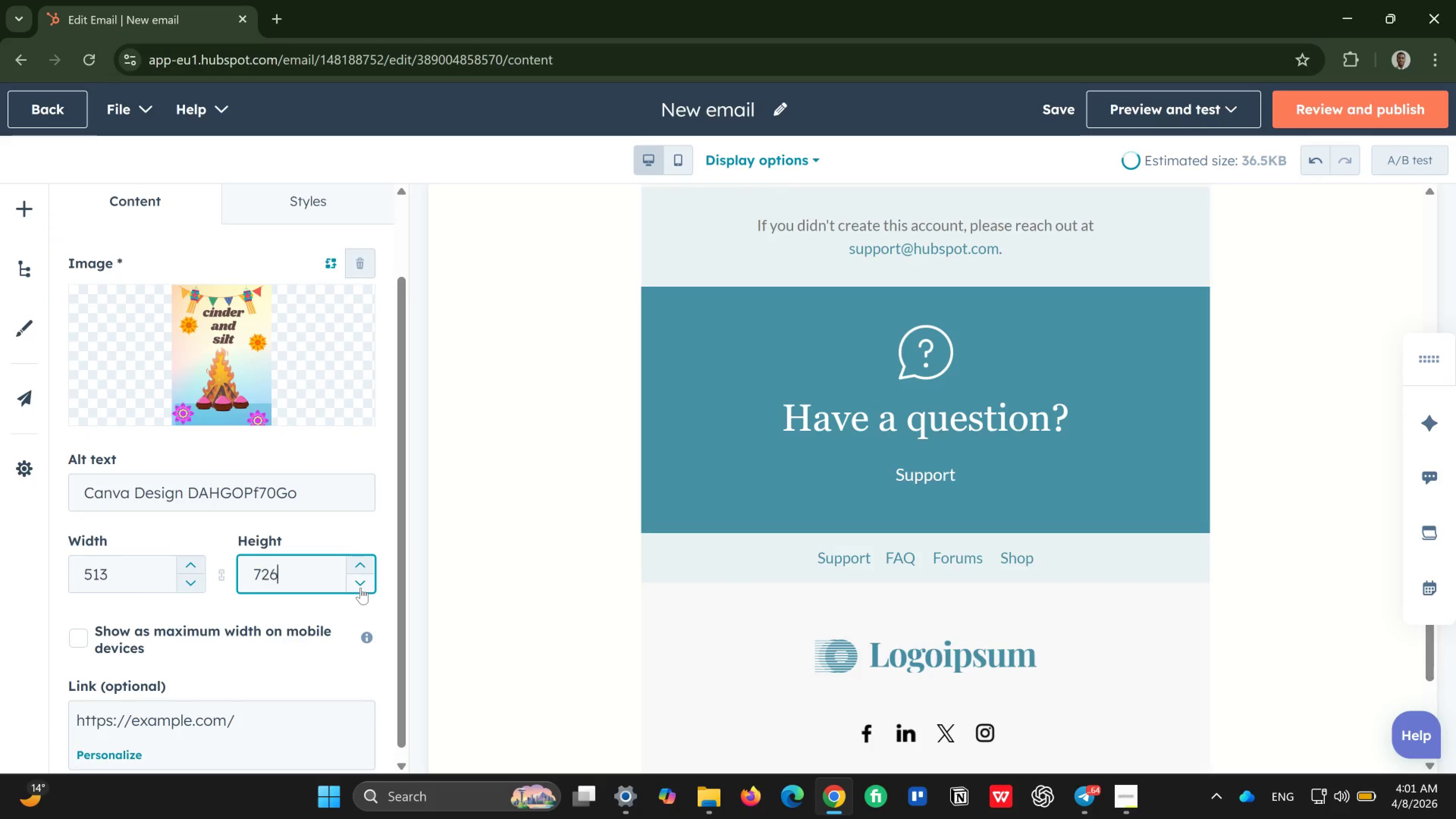 
triple_click([361, 588])
 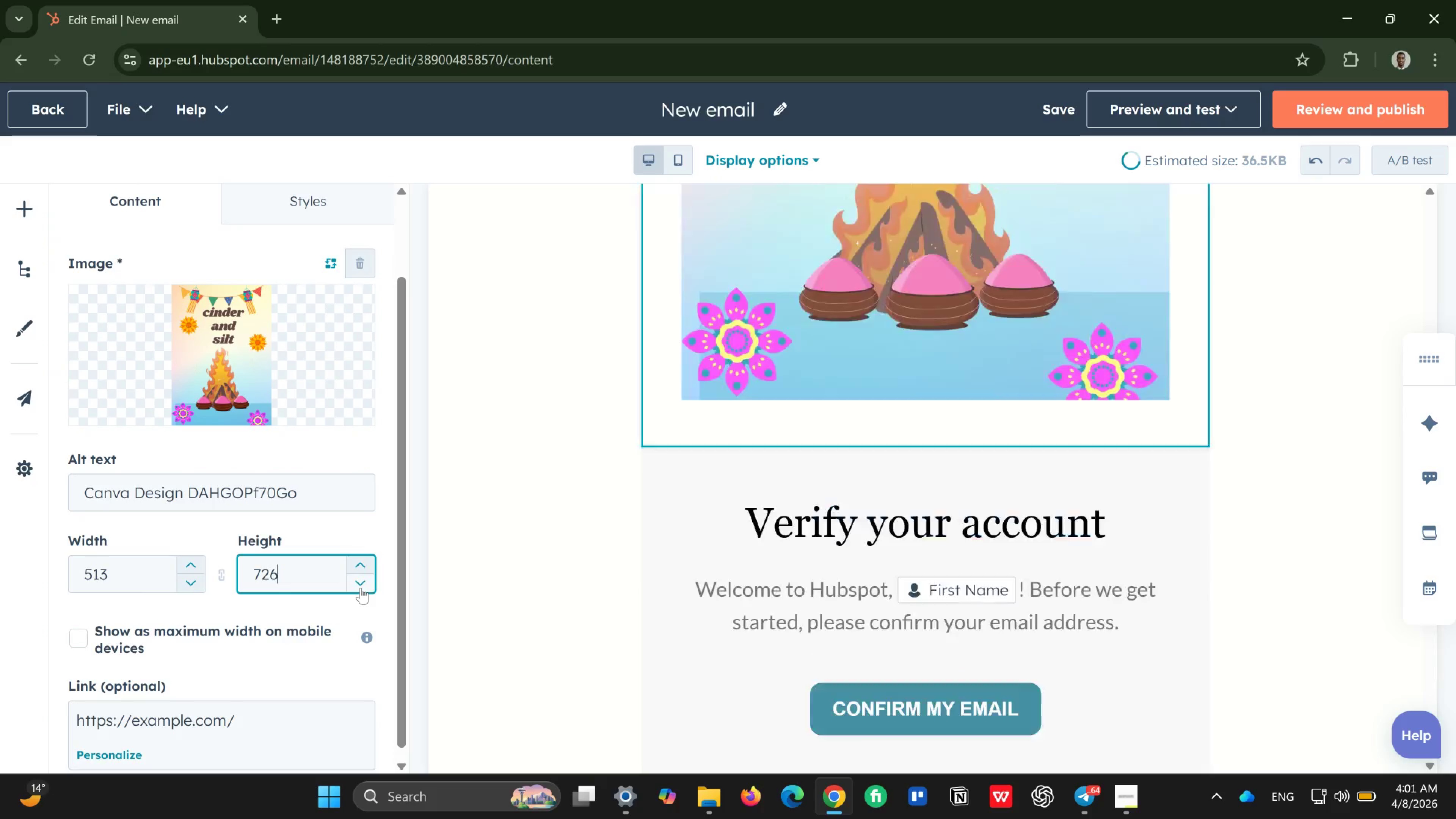 
triple_click([361, 588])
 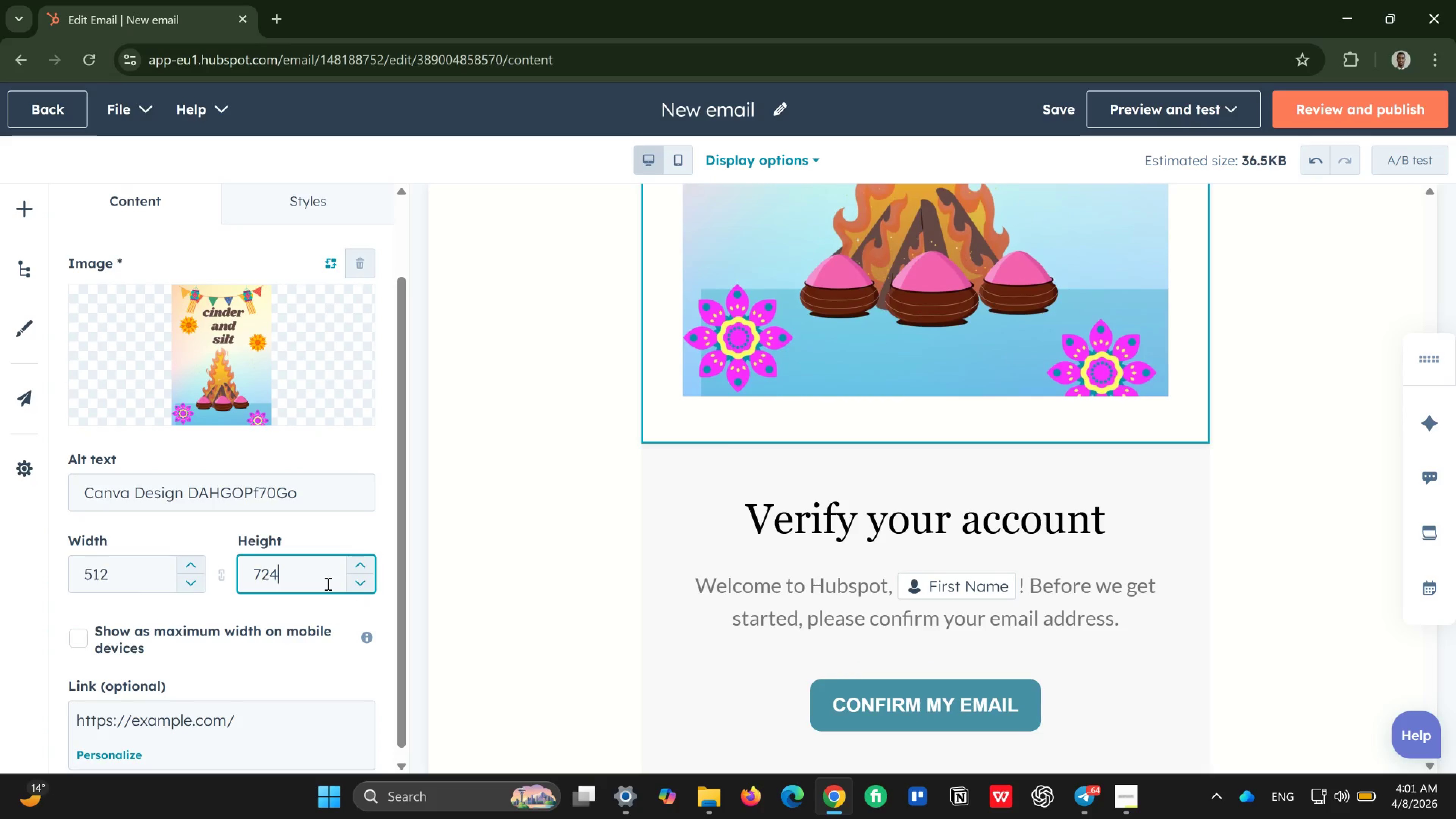 
key(Backspace)
key(Backspace)
key(Backspace)
type(400)
 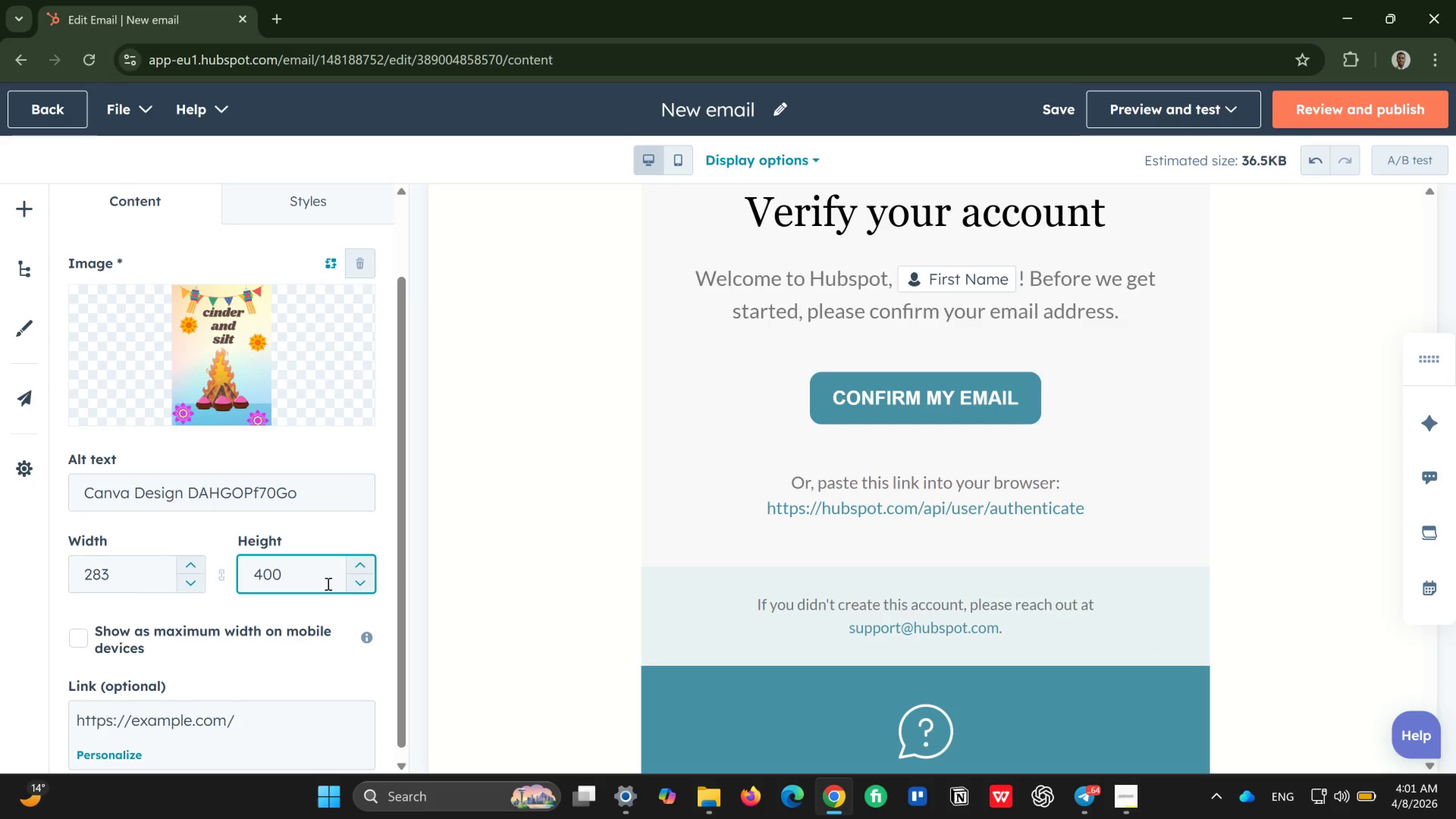 
scroll: coordinate [793, 516], scroll_direction: up, amount: 9.0
 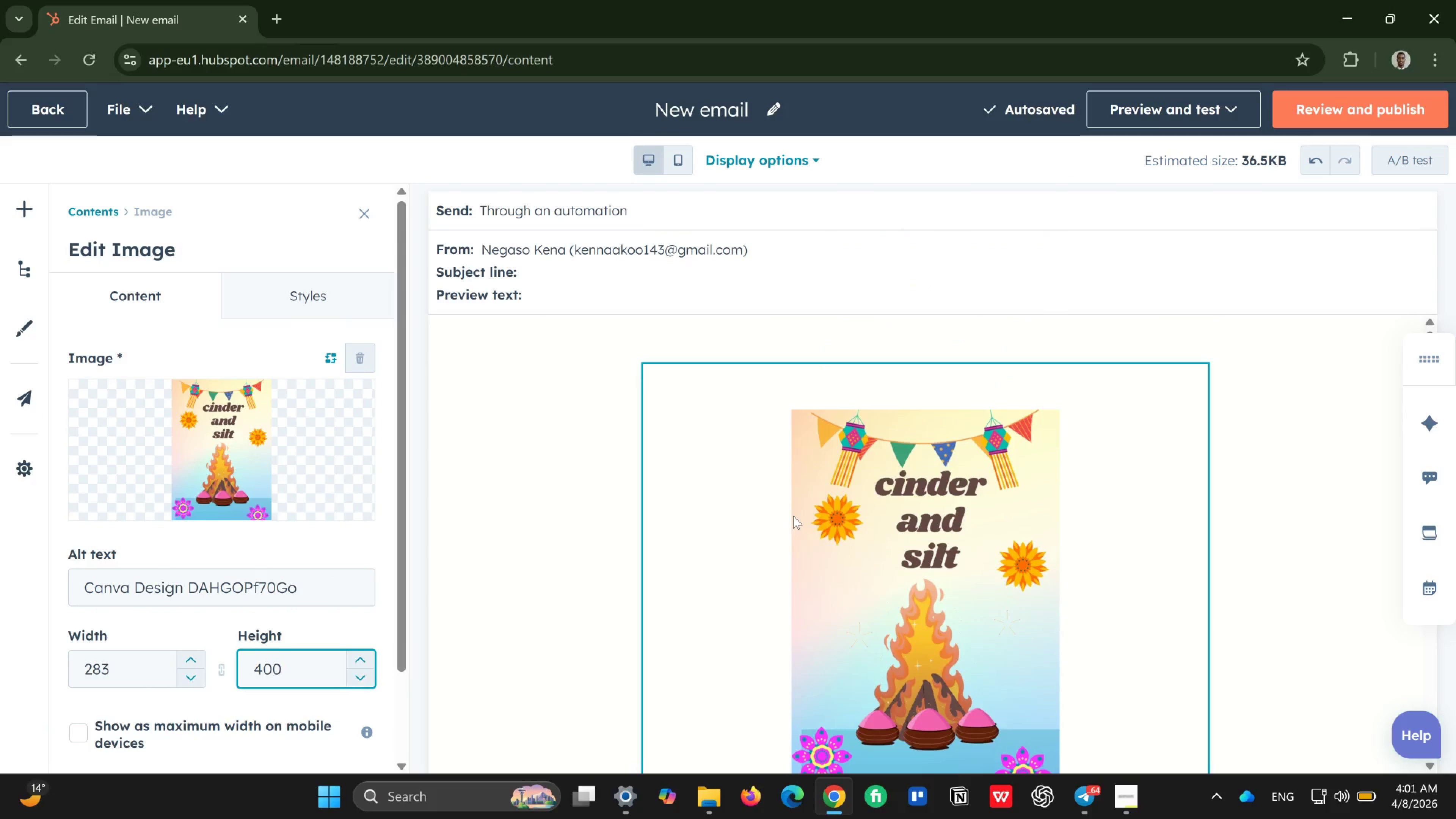 
scroll: coordinate [793, 518], scroll_direction: down, amount: 1.0
 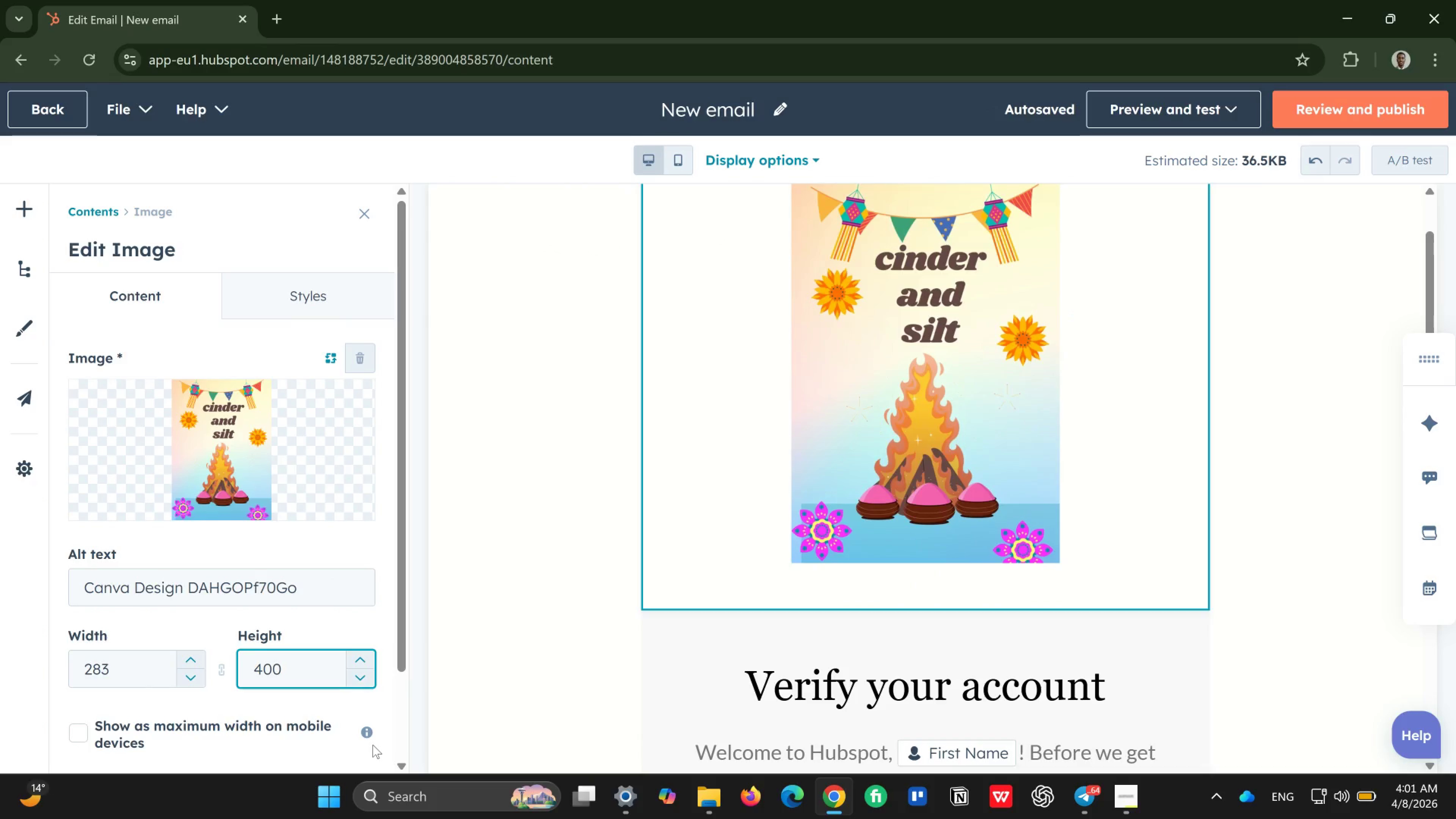 
key(Backspace)
key(Backspace)
key(Backspace)
type(200)
 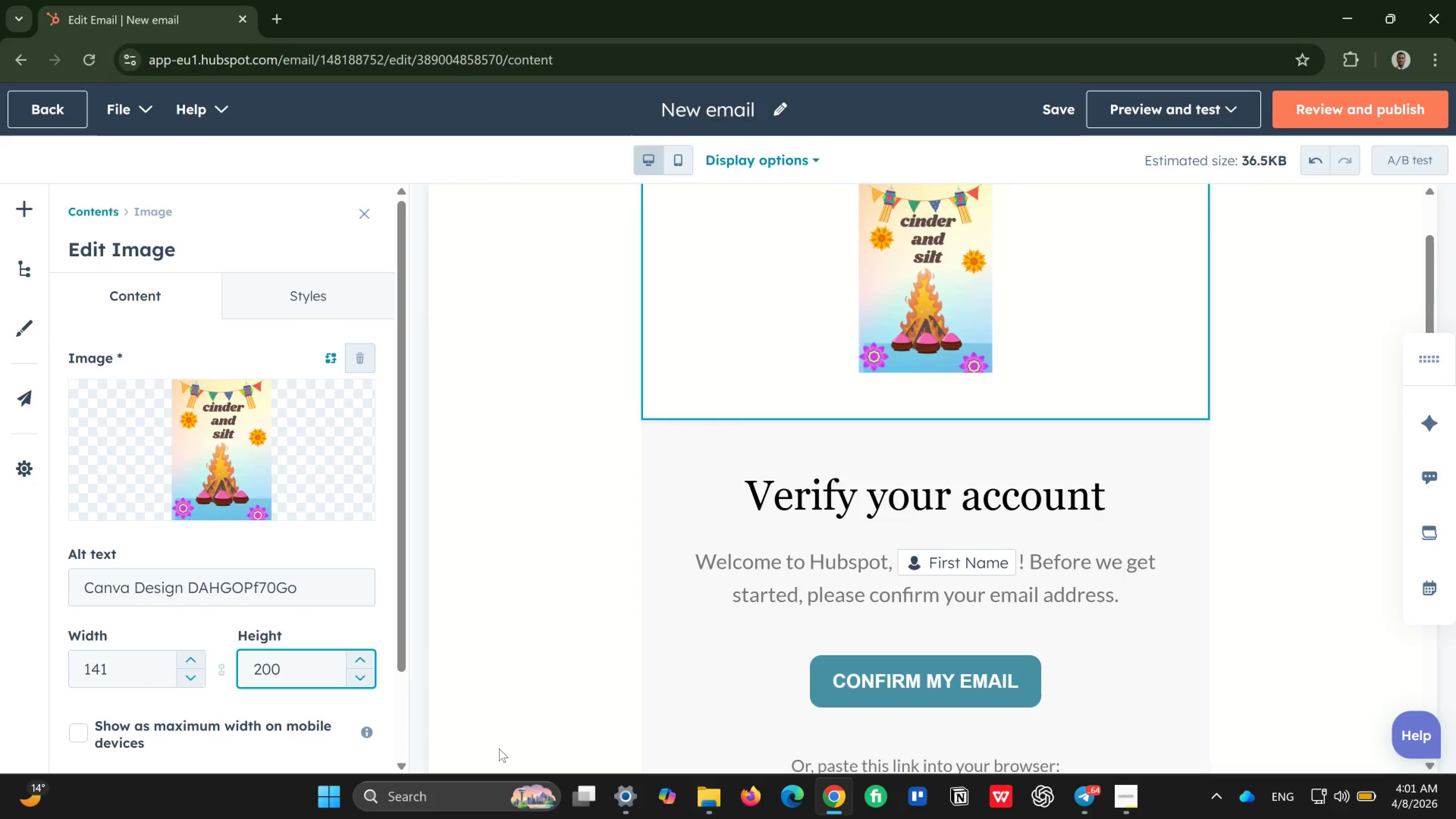 
scroll: coordinate [294, 650], scroll_direction: down, amount: 1.0
 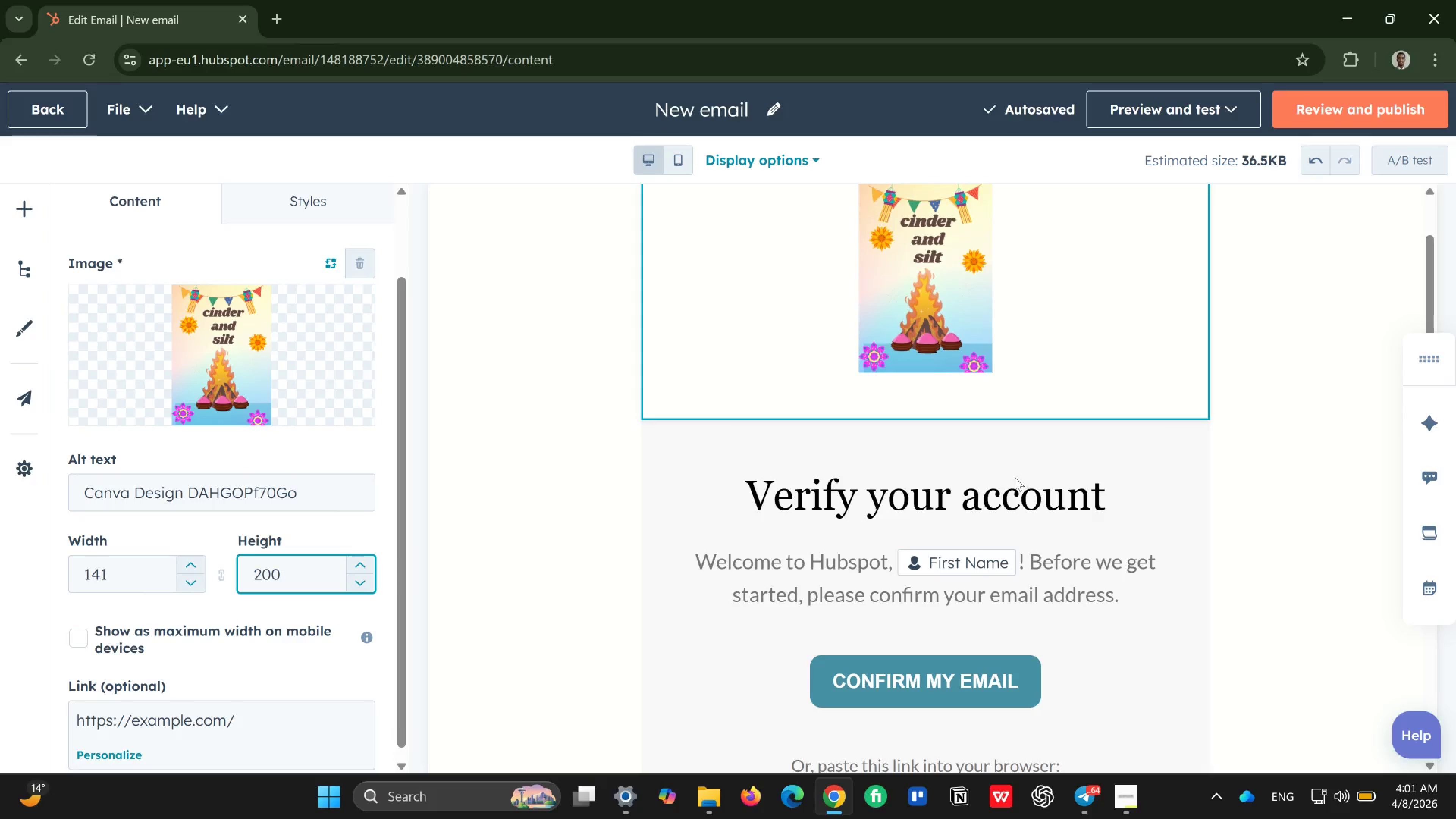 
scroll: coordinate [1014, 475], scroll_direction: up, amount: 4.0
 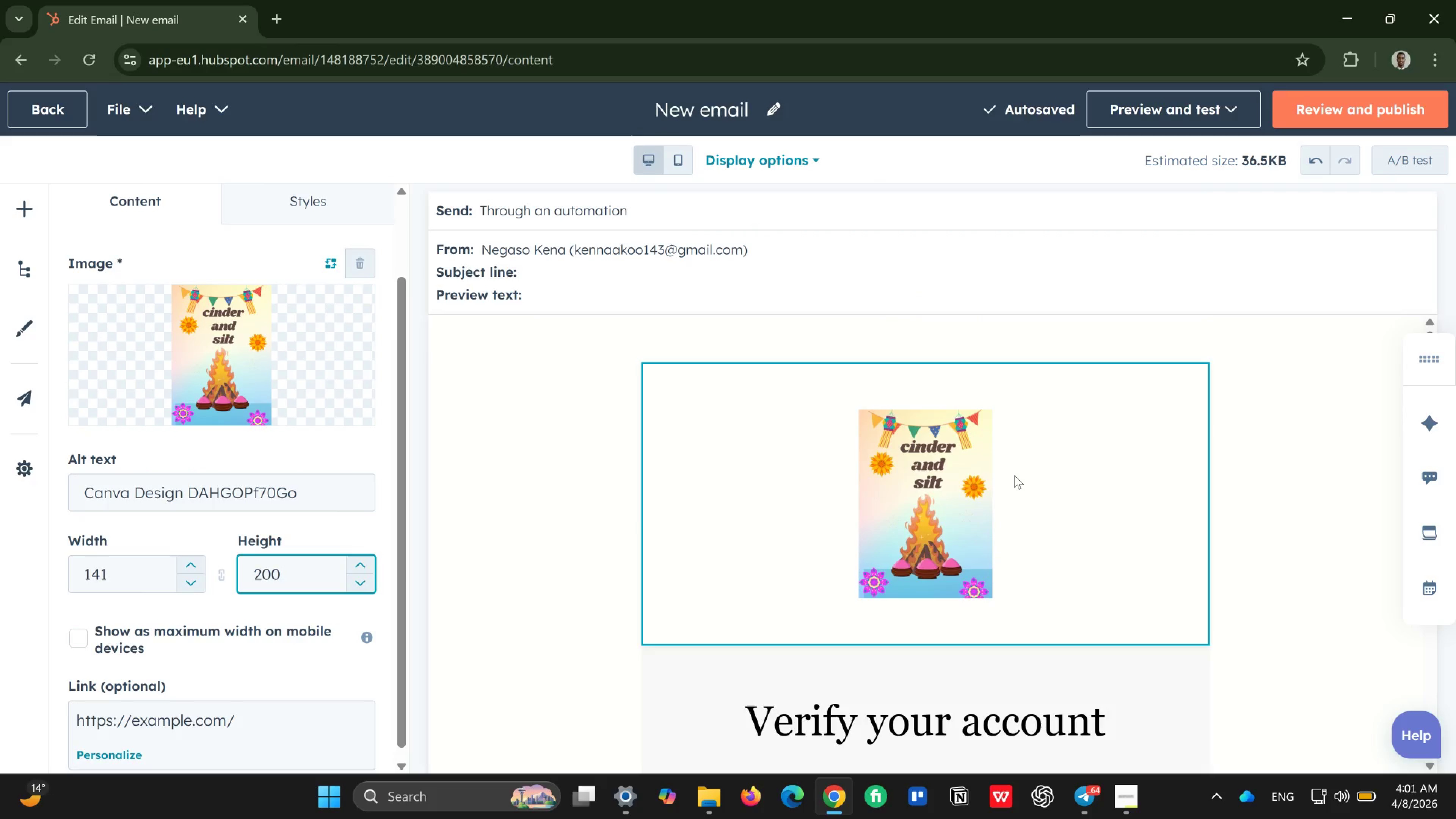 
scroll: coordinate [1014, 475], scroll_direction: down, amount: 2.0
 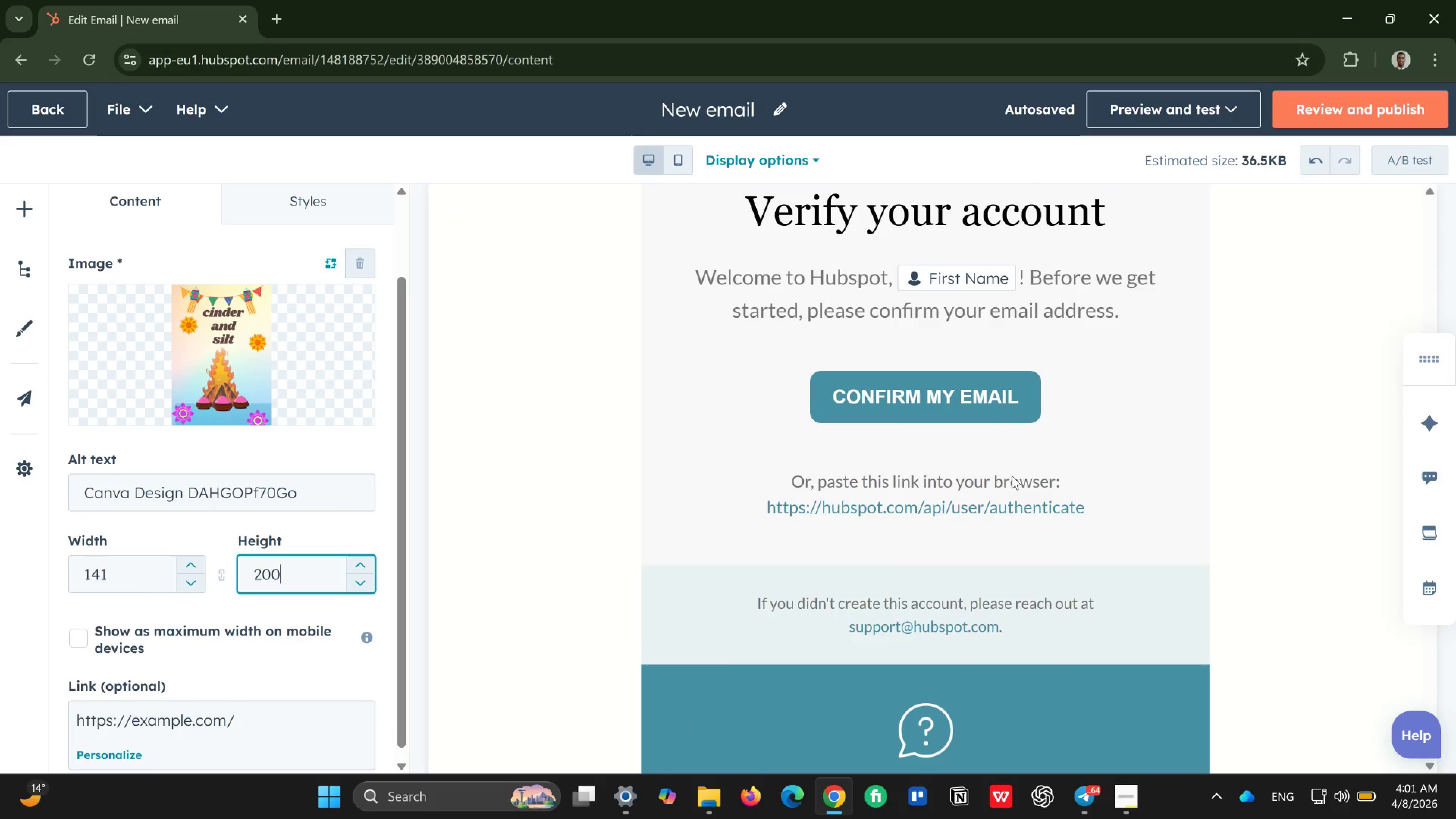 
scroll: coordinate [1012, 476], scroll_direction: up, amount: 3.0
 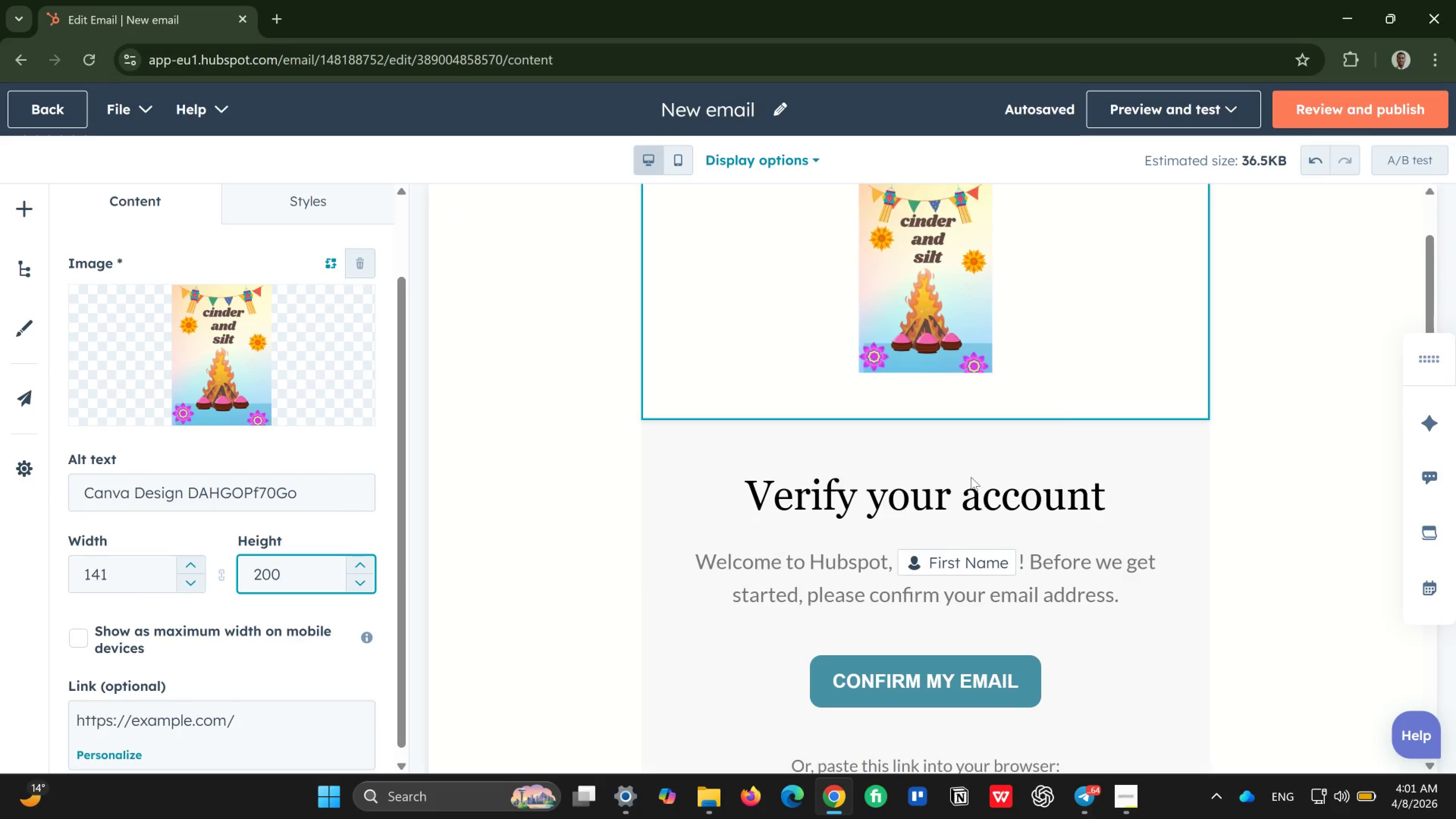 
scroll: coordinate [901, 563], scroll_direction: down, amount: 4.0
 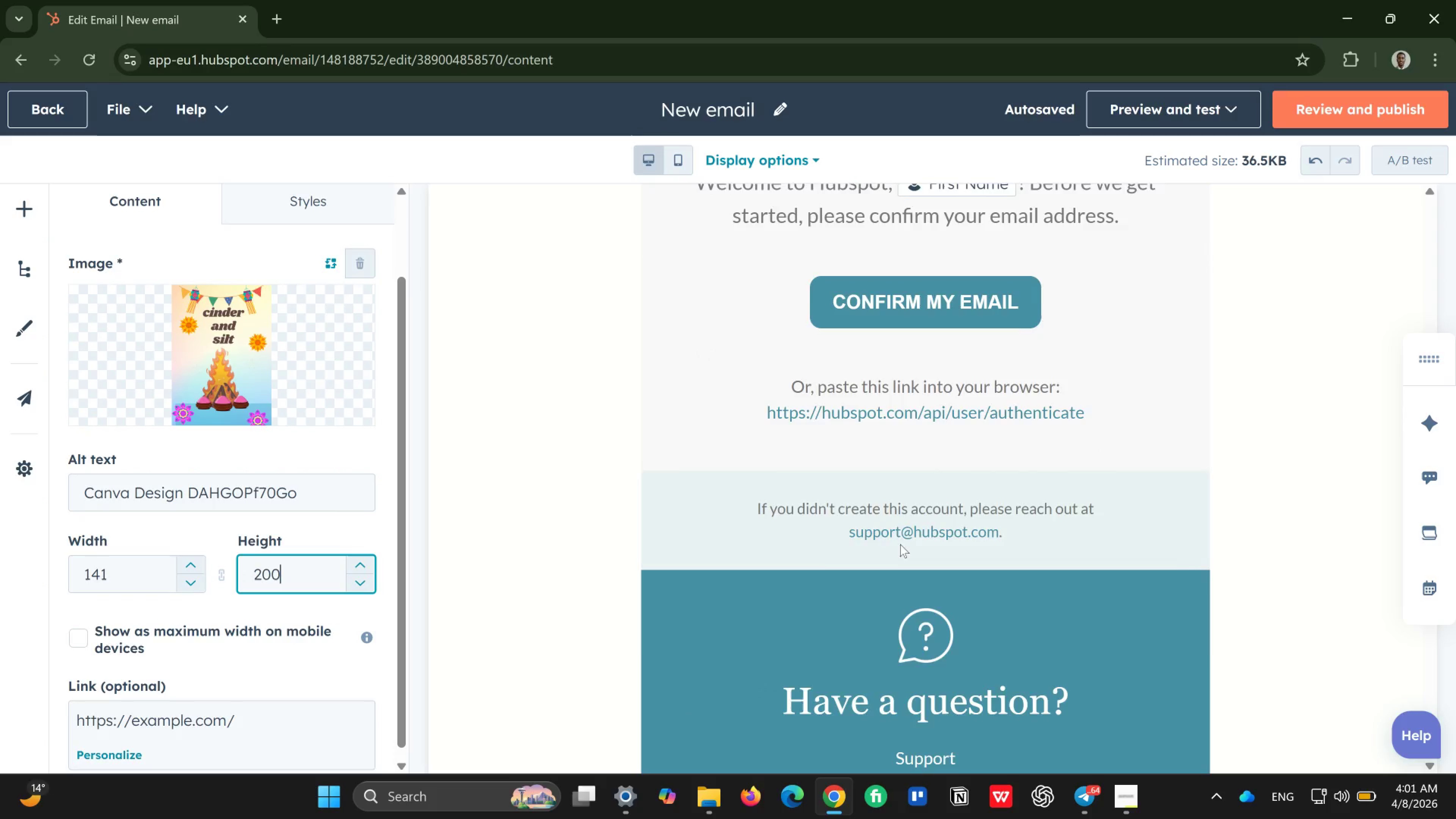 
scroll: coordinate [869, 522], scroll_direction: up, amount: 16.0
 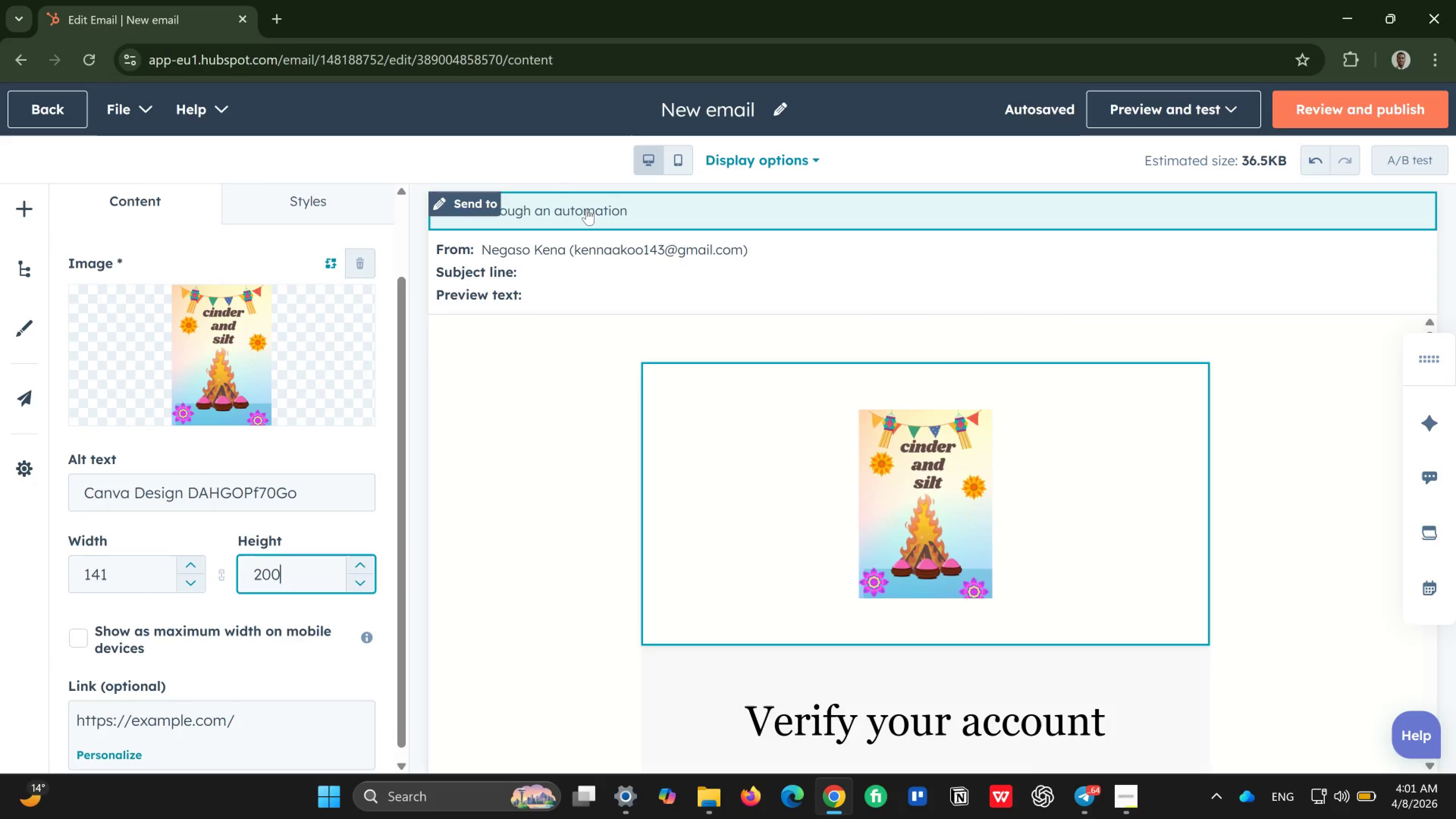 
left_click([587, 209])
 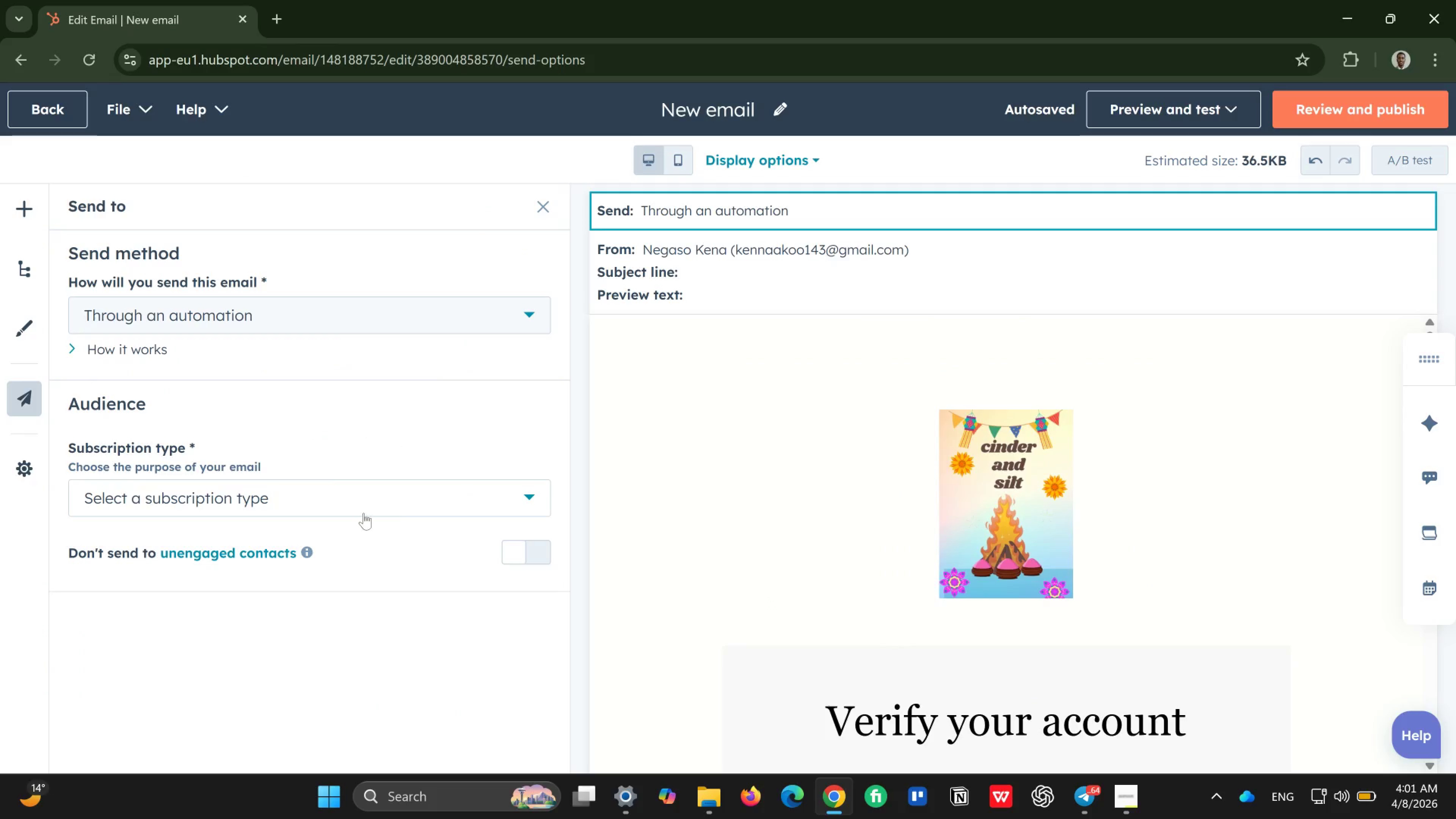 
left_click([411, 500])
 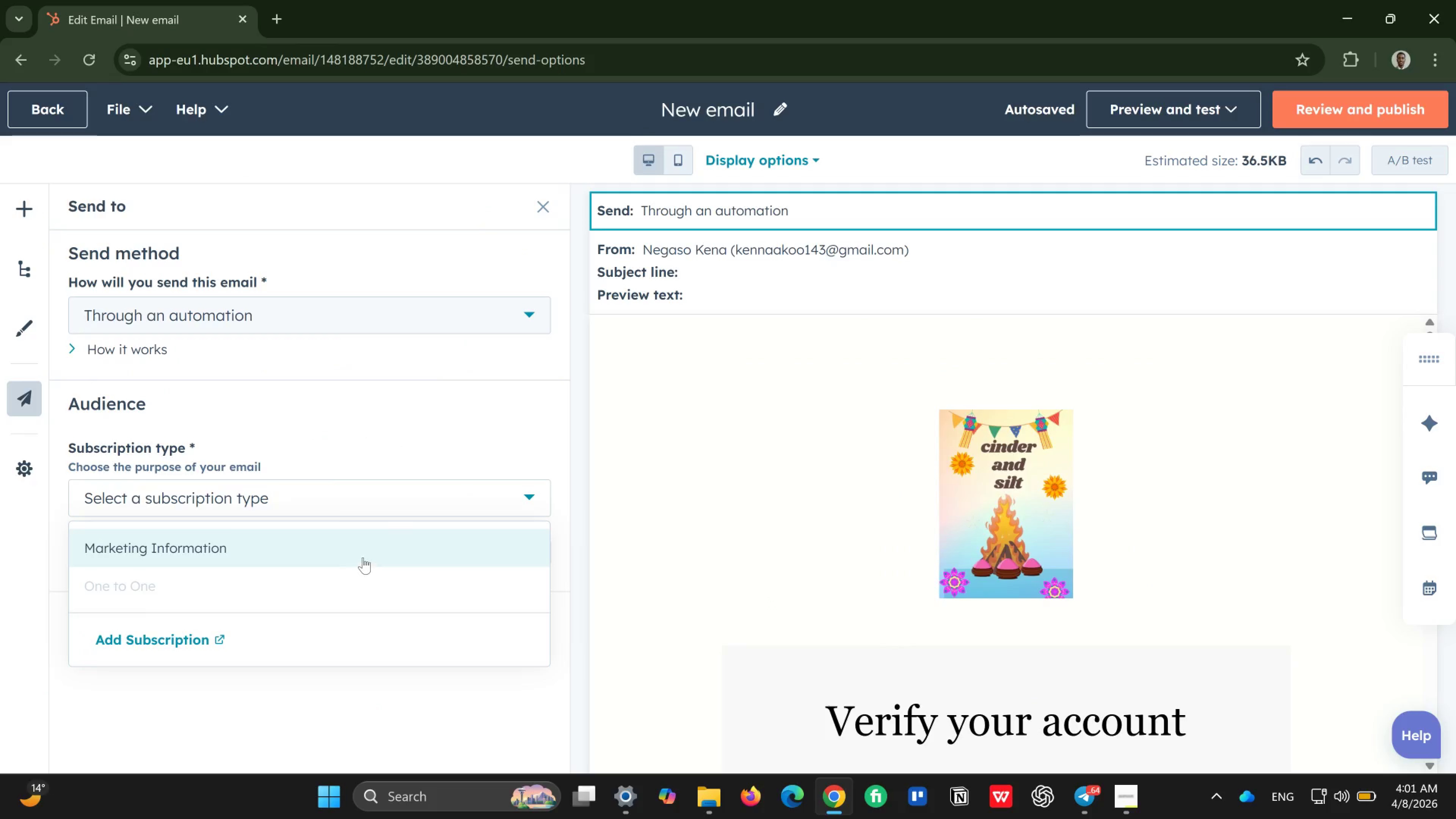 
left_click([364, 551])
 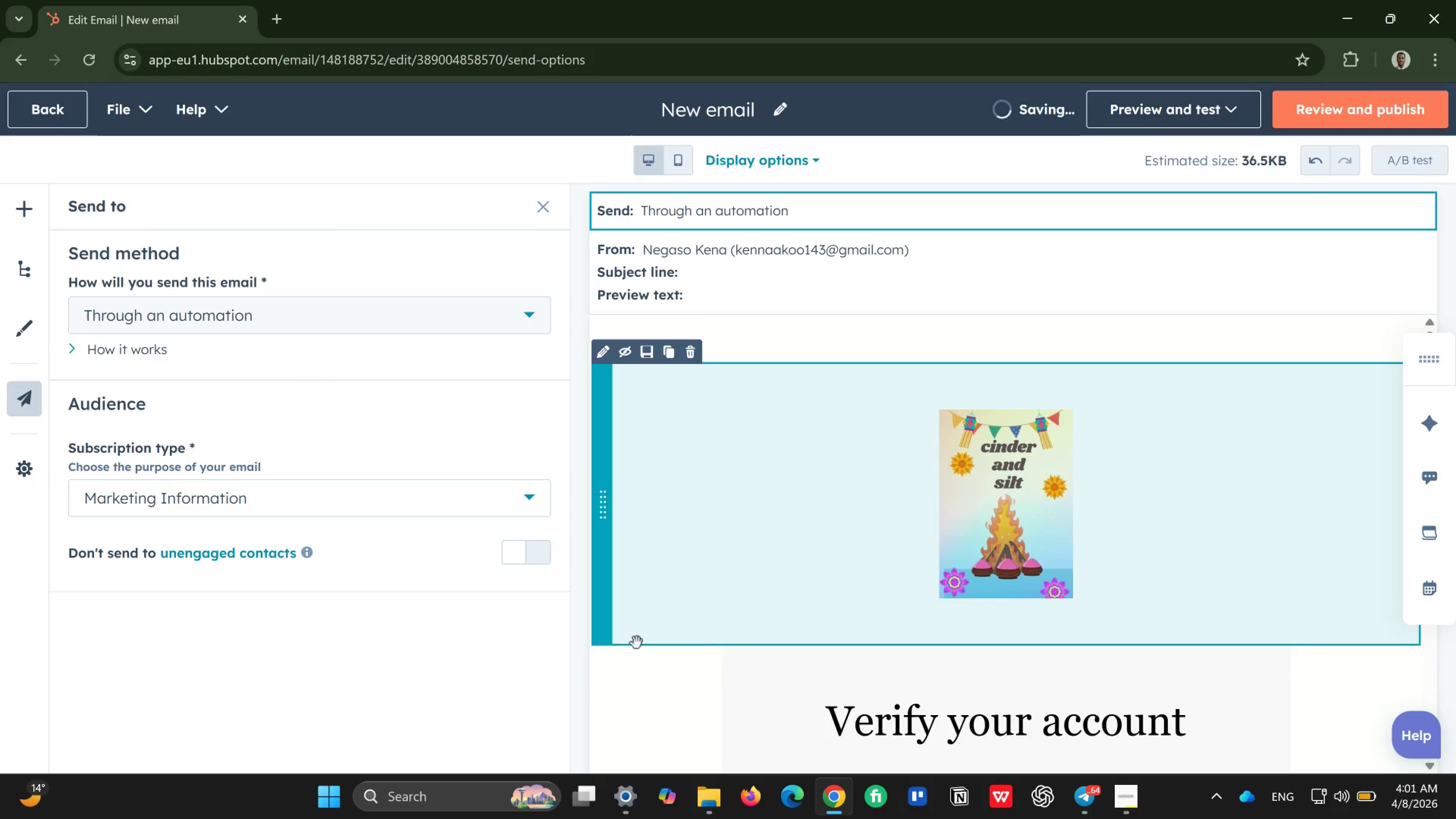 
left_click([1068, 247])
 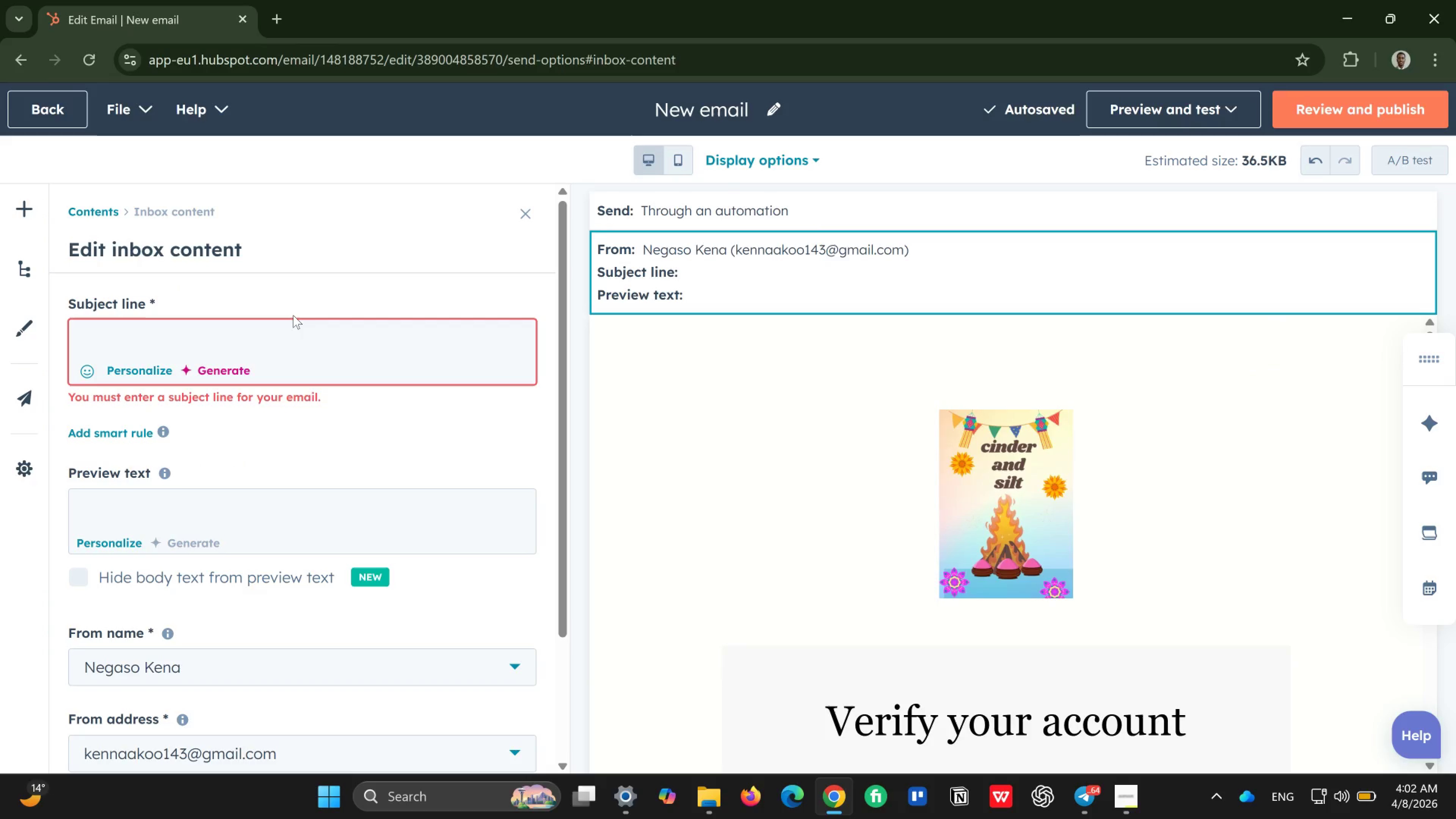 
left_click([292, 329])
 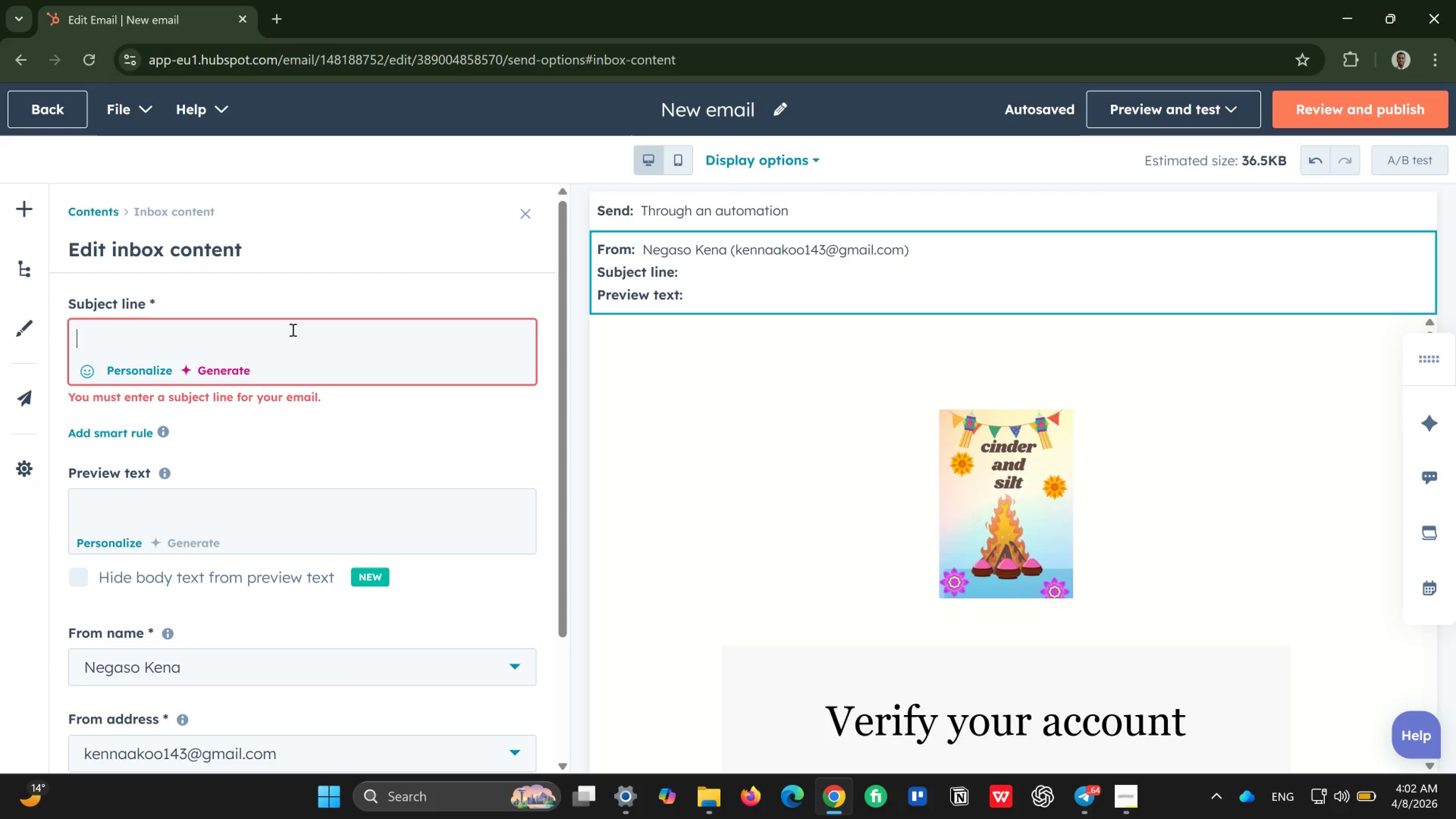 
wait(13.75)
 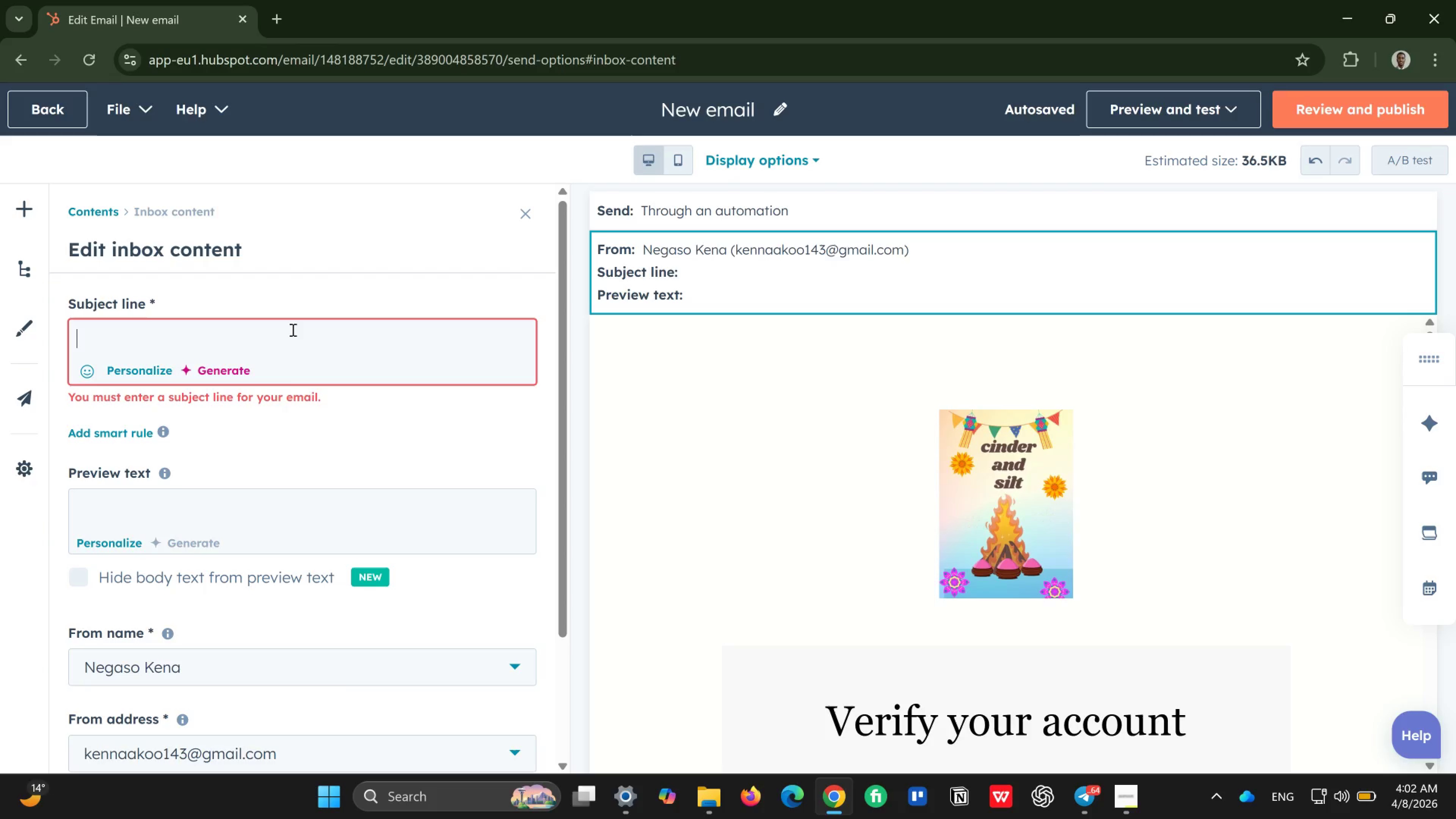 
type(A first taste of )
 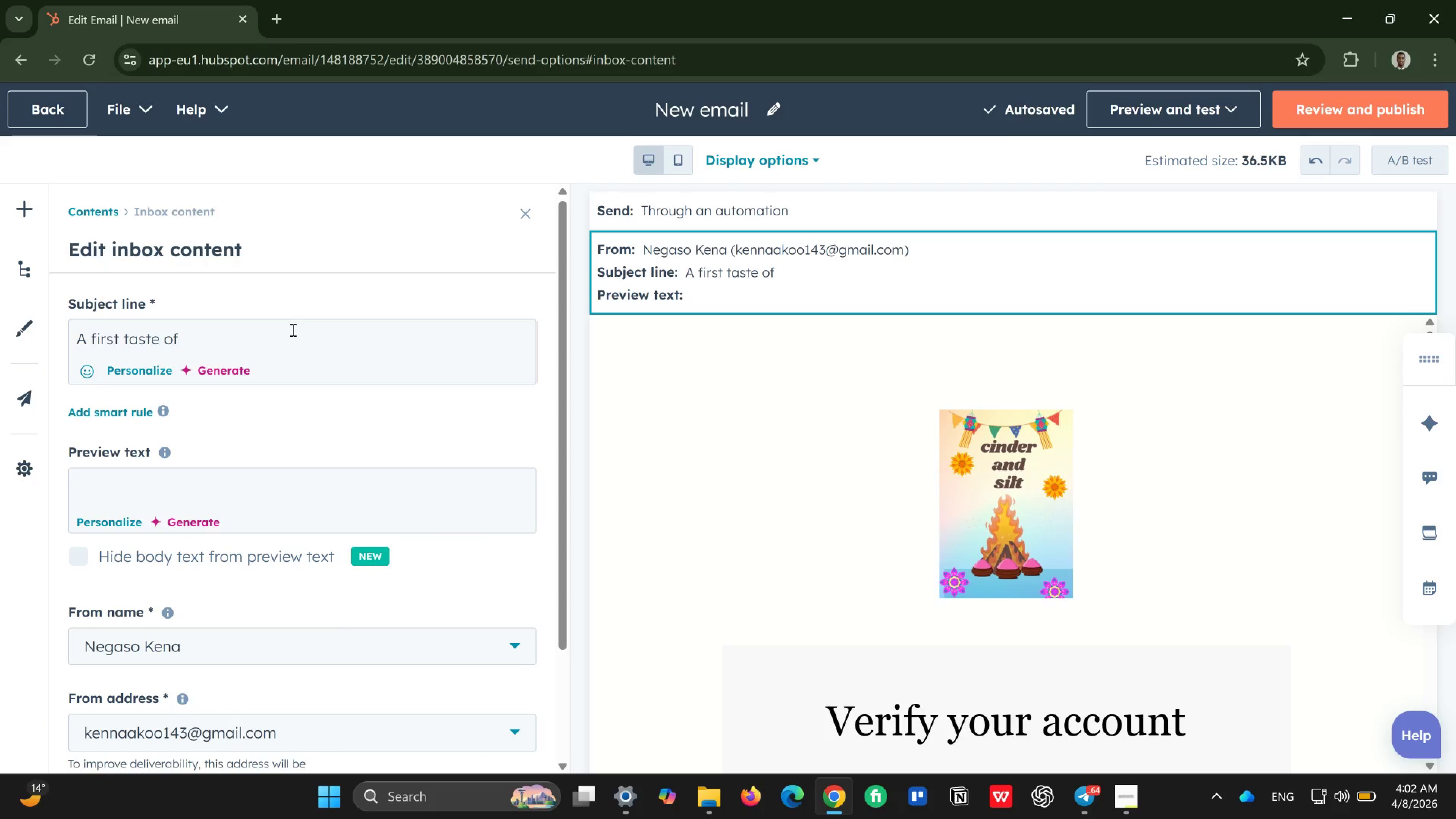 
wait(5.43)
 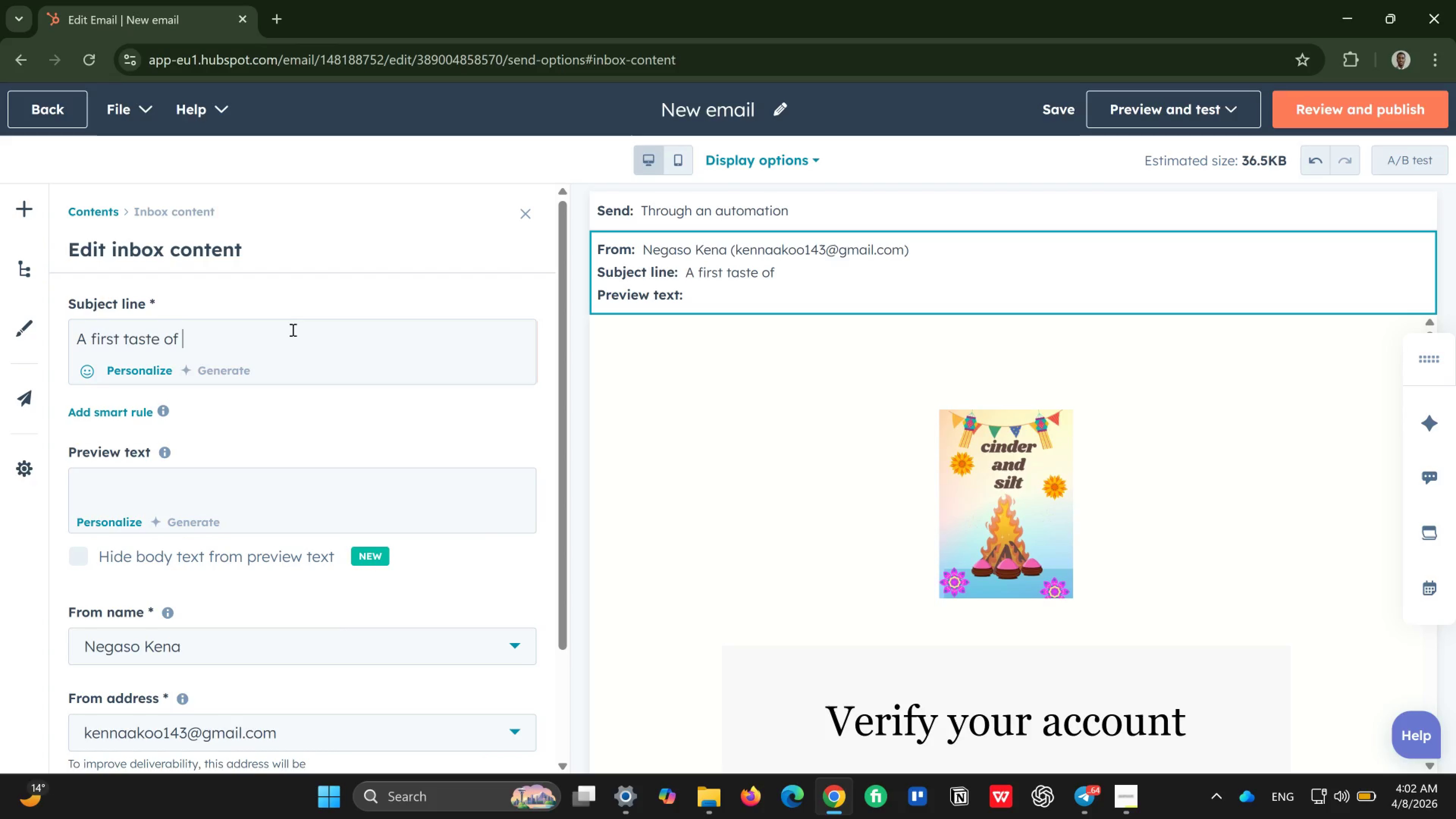 
type(what a )
key(Backspace)
key(Backspace)
type(Foun)
 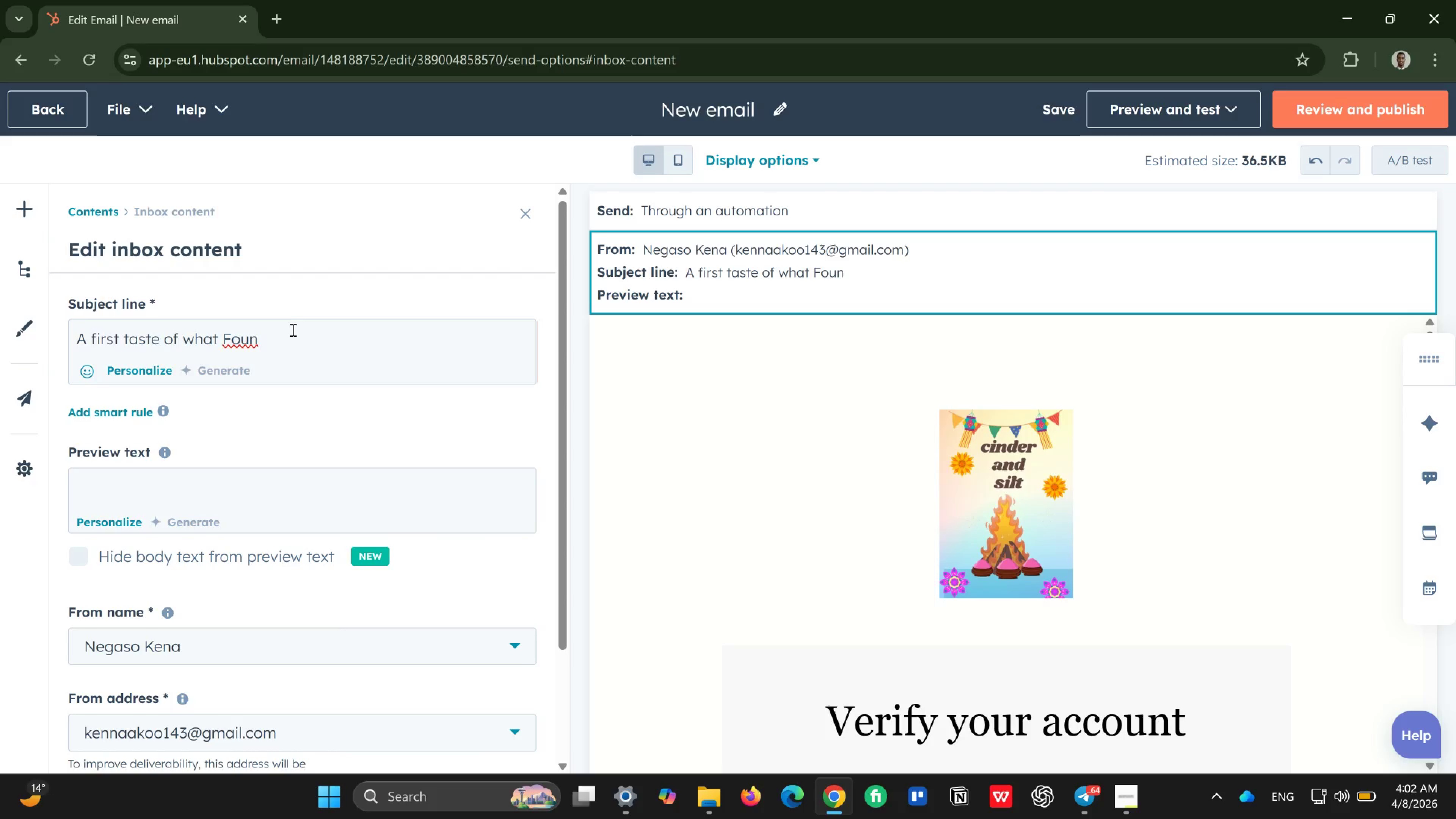 
type(ding Hie )
key(Backspace)
key(Backspace)
type(ve men)
key(Backspace)
type(mbers are )
 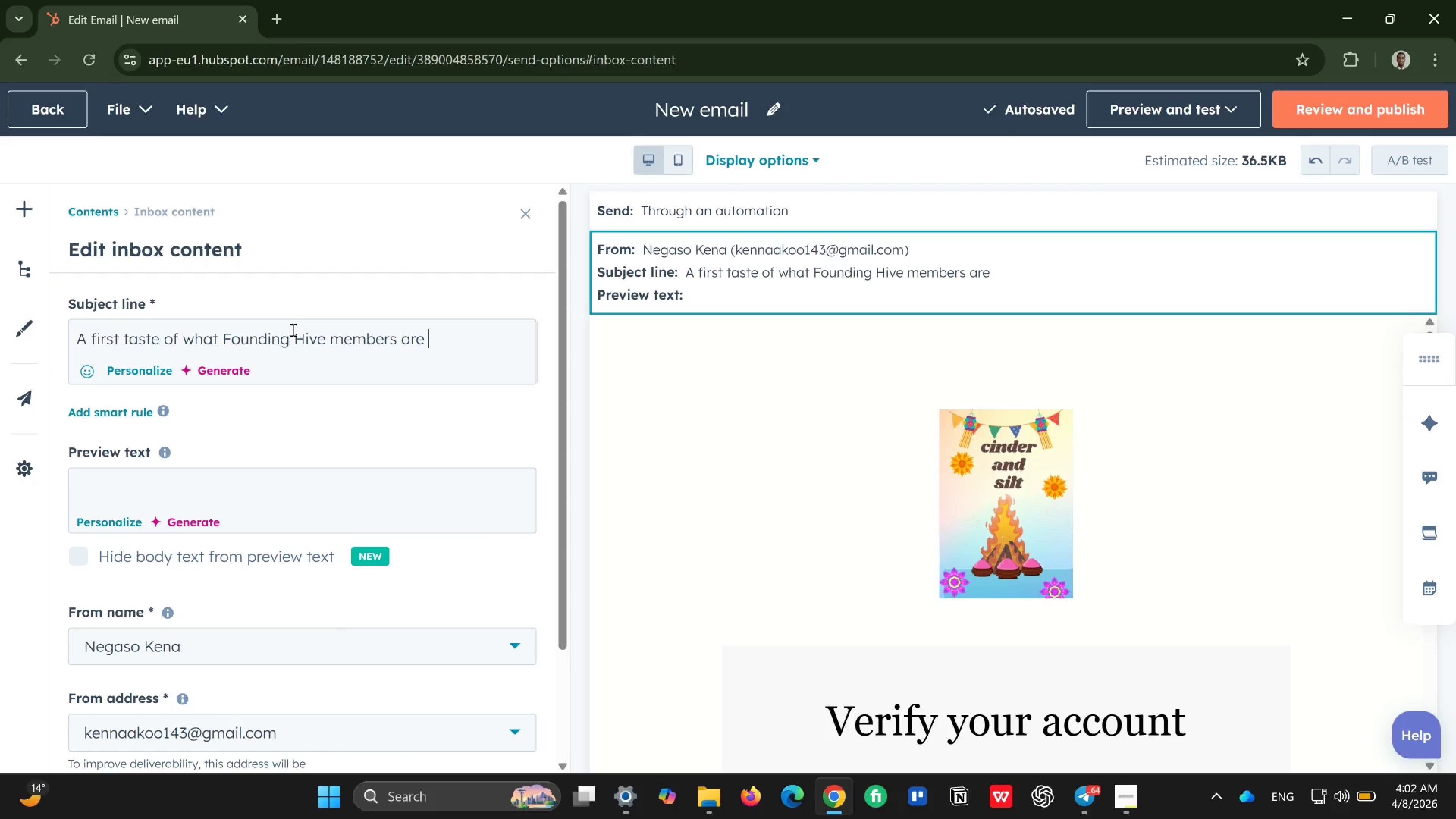 
wait(5.66)
 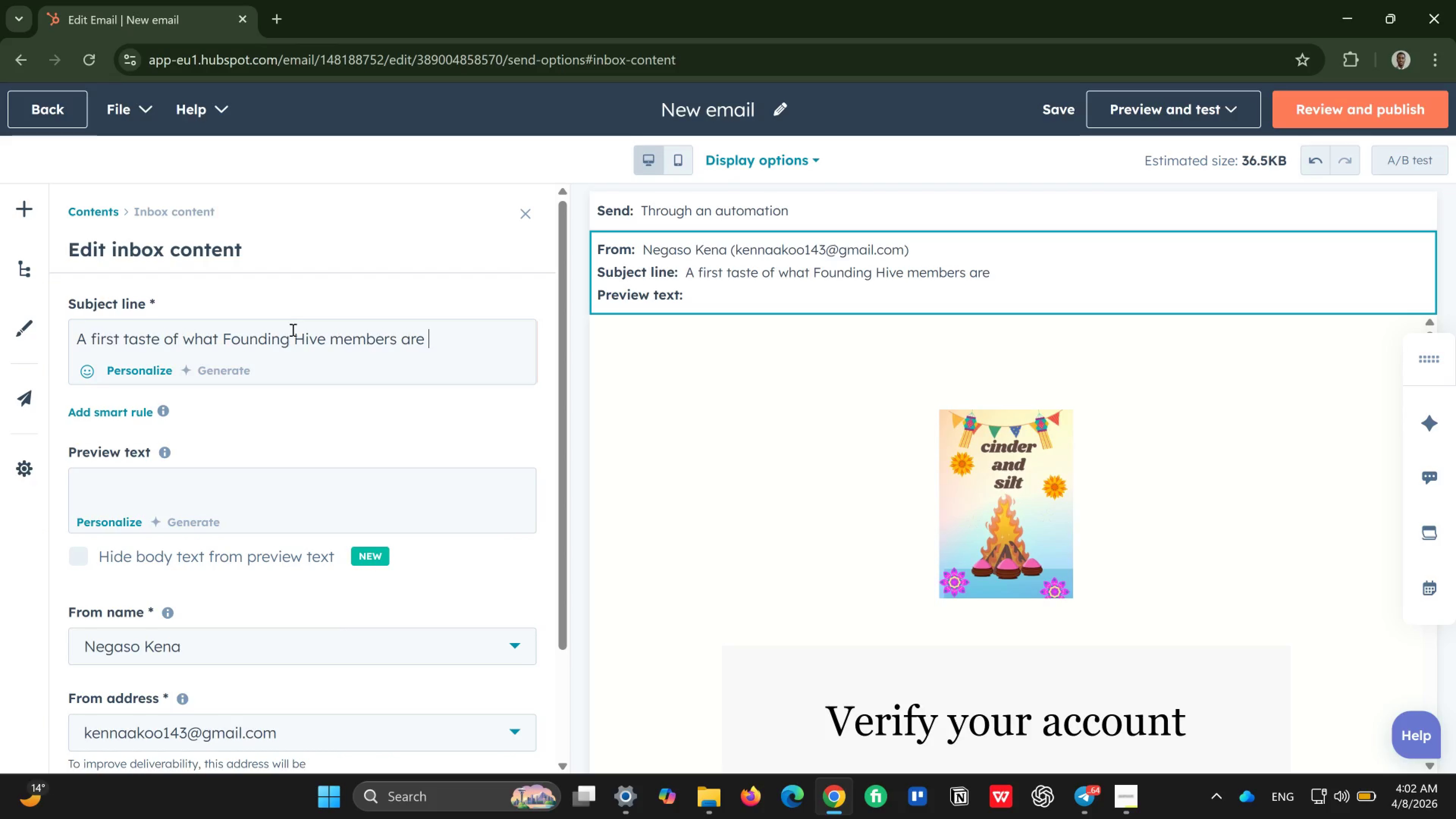 
key(Backspace)
key(Backspace)
key(Backspace)
key(Backspace)
type(get)
 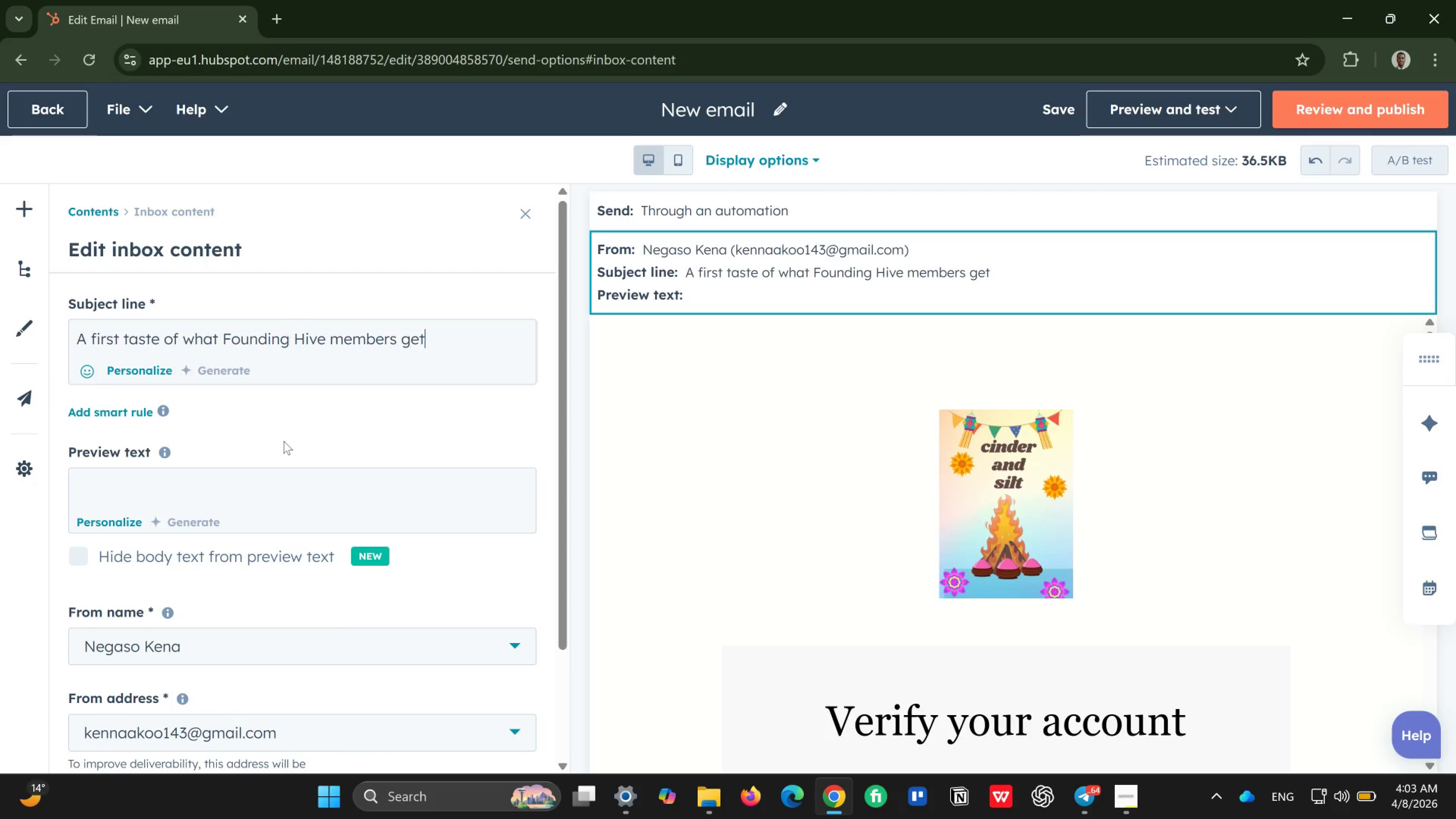 
left_click([289, 491])
 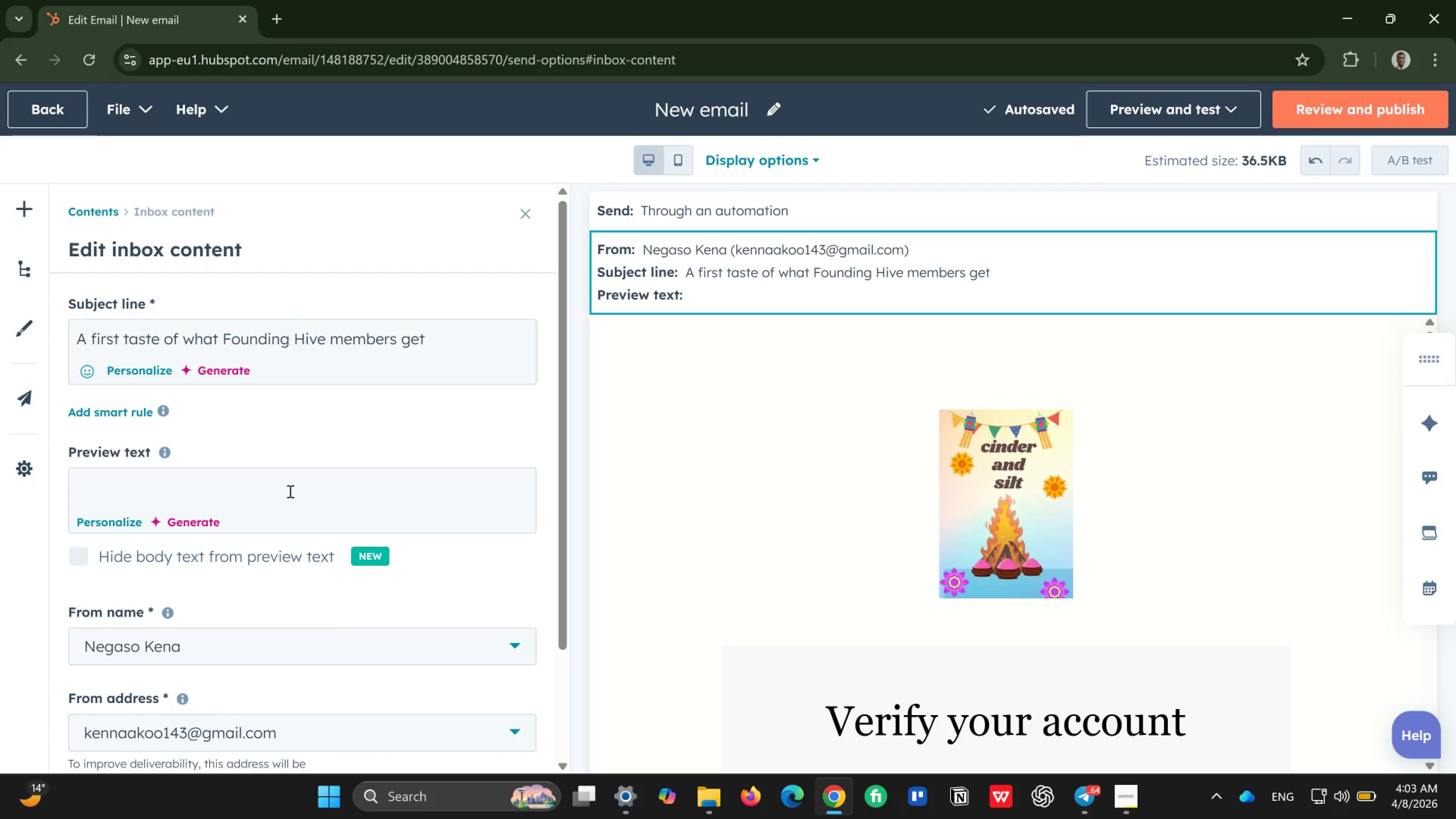 
wait(8.0)
 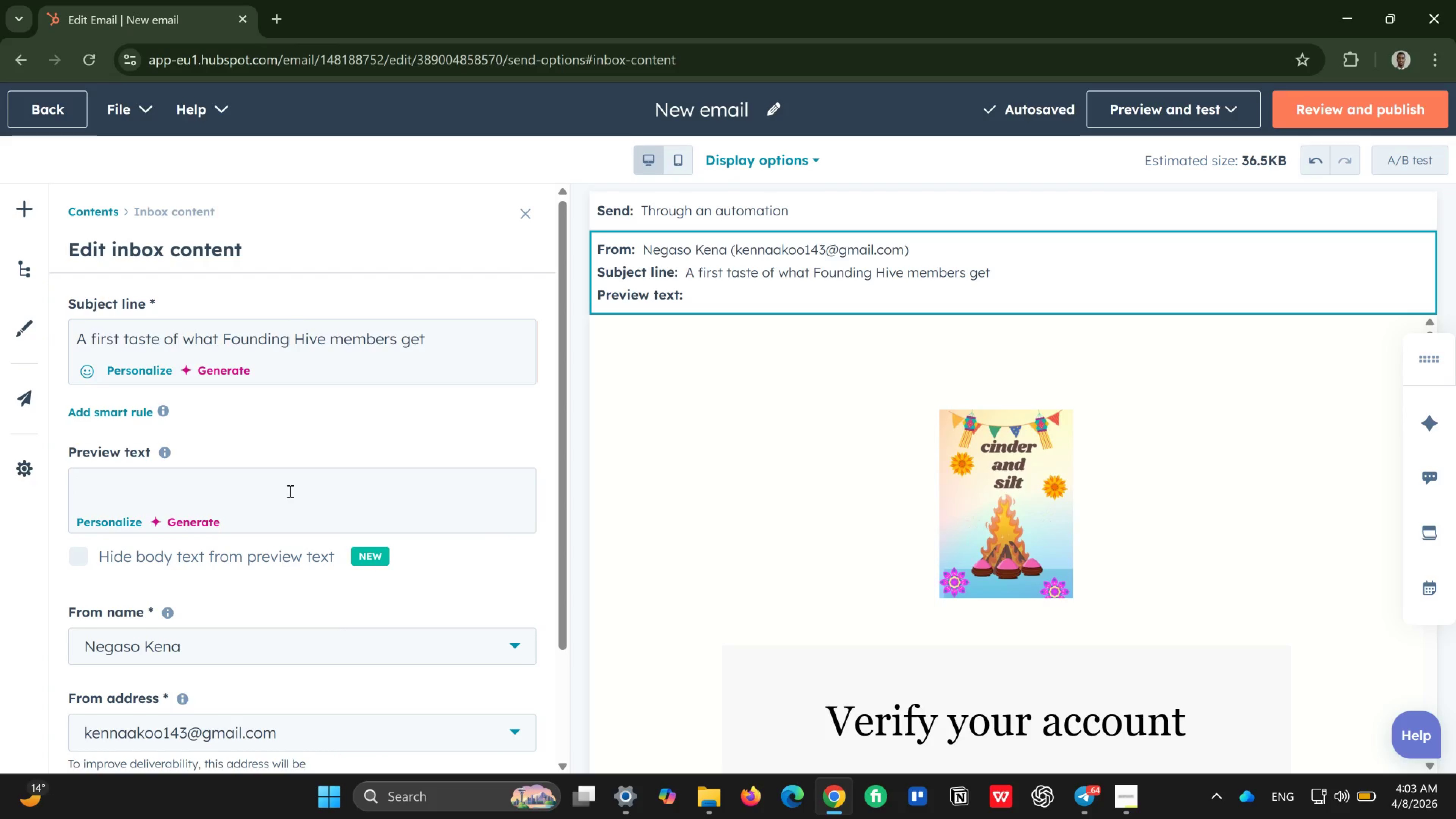 
type(Small )
key(Backspace)
type(-batch mead and early perks for your neighborhood)
 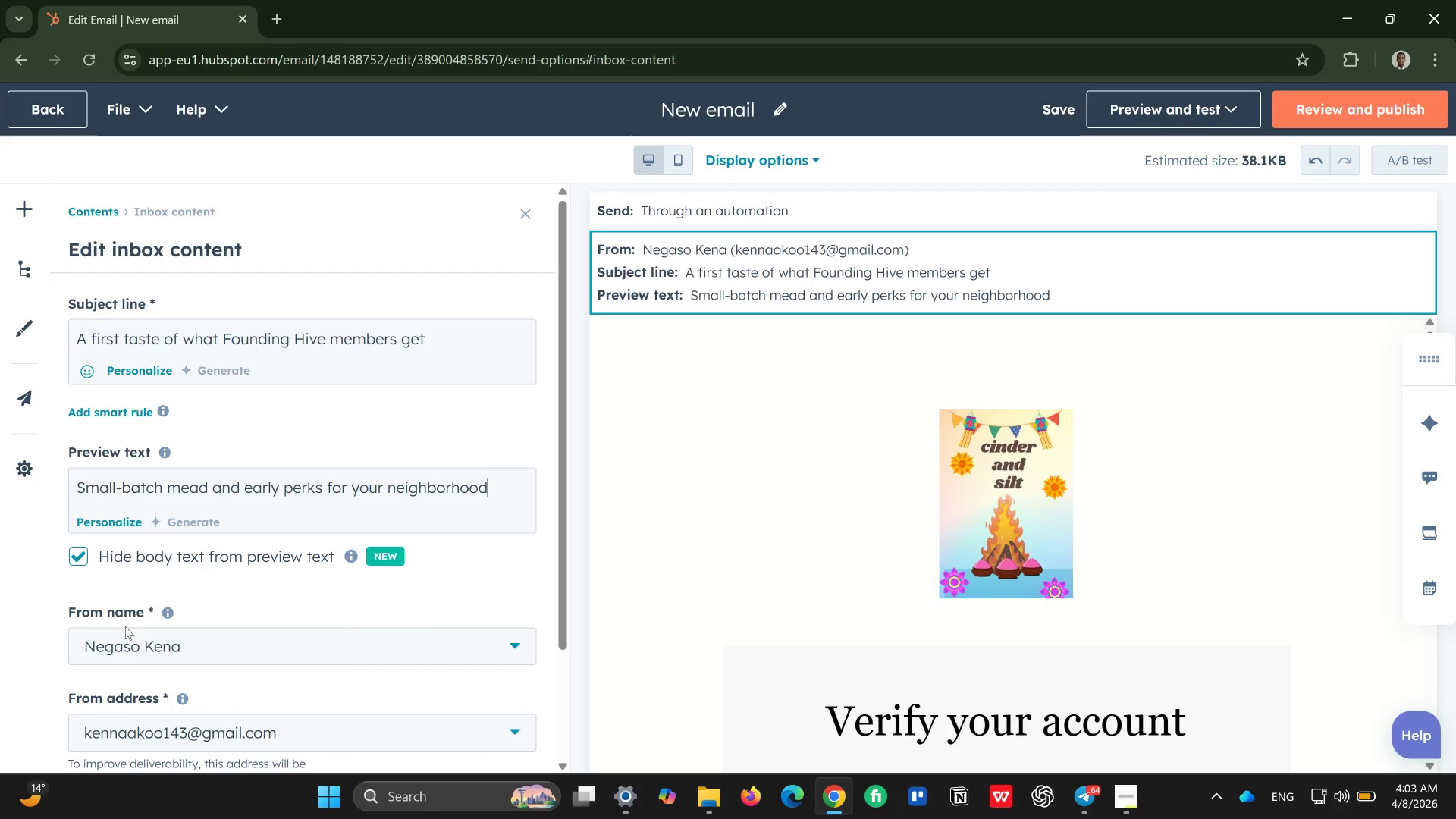 
scroll: coordinate [798, 594], scroll_direction: down, amount: 6.0
 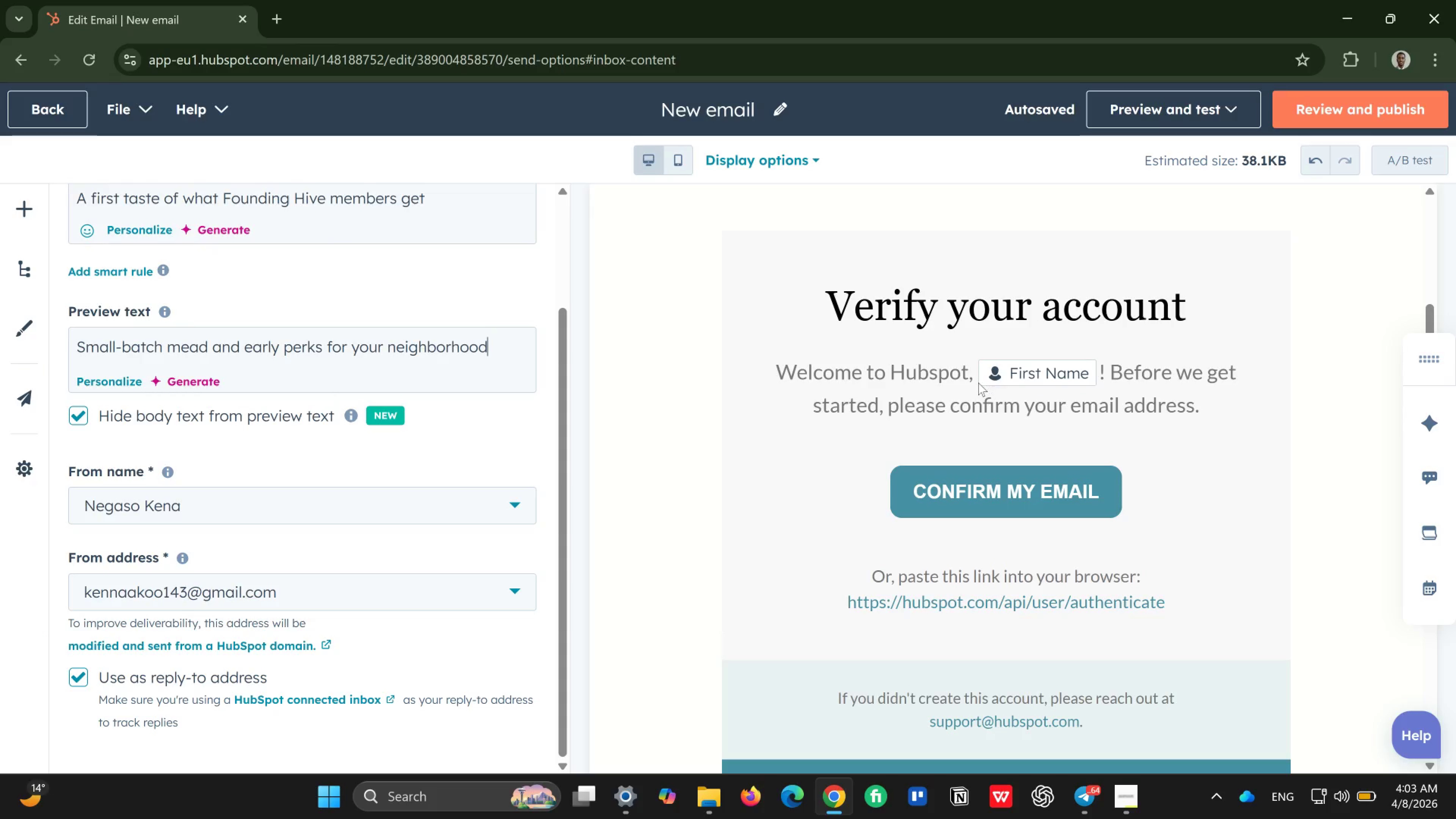 
wait(5.43)
 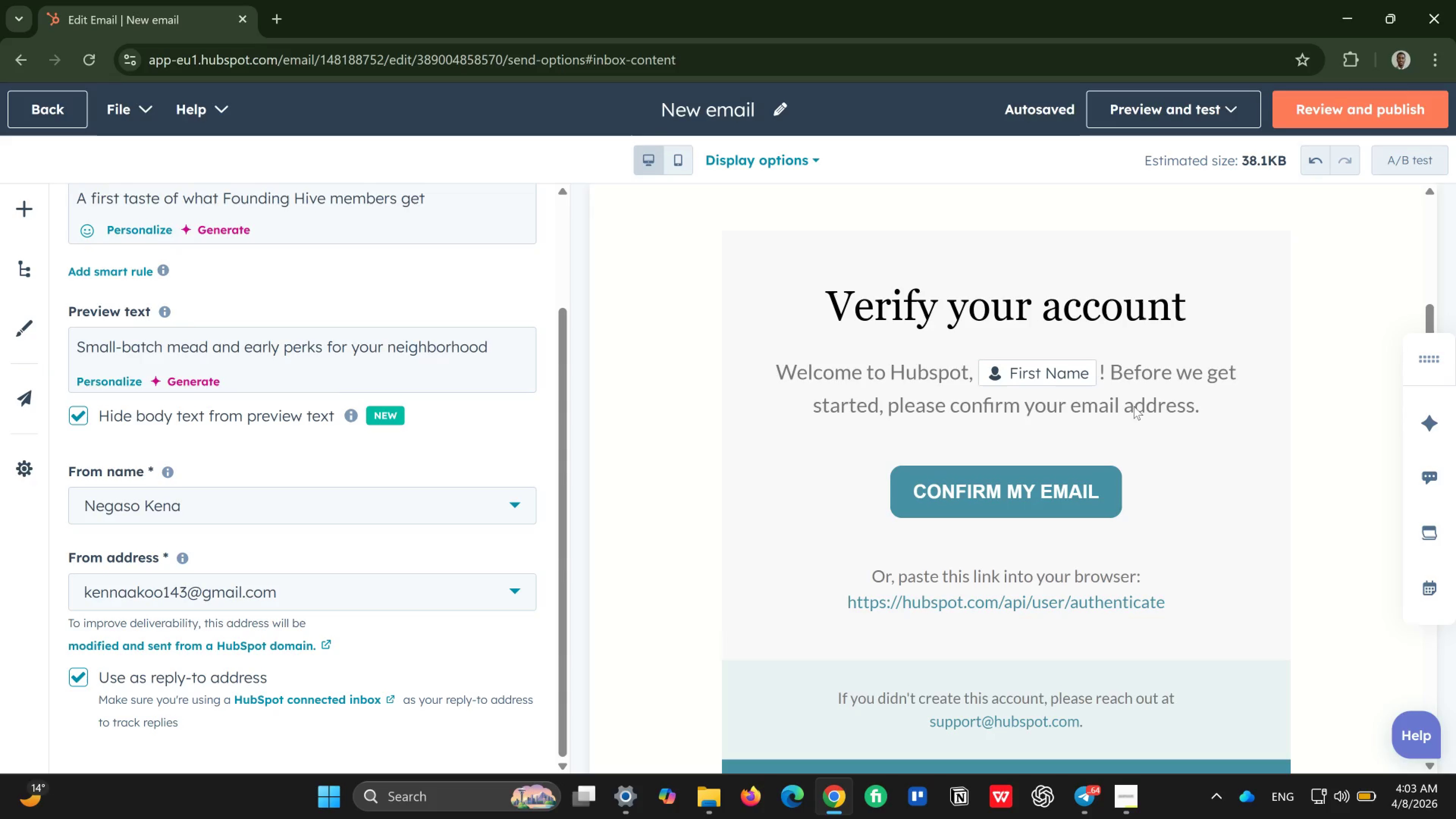 
left_click([962, 363])
 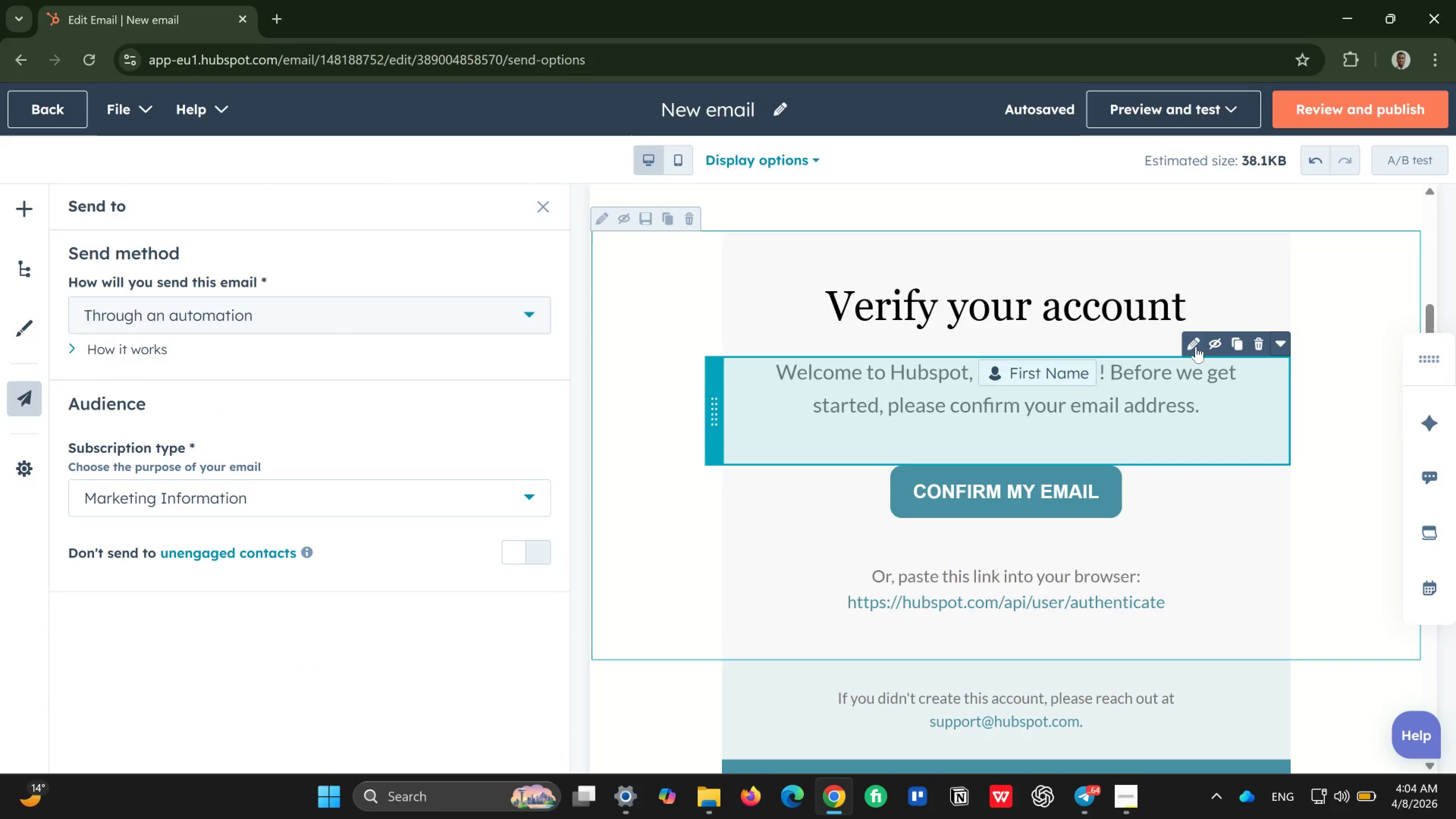 
left_click([1196, 347])
 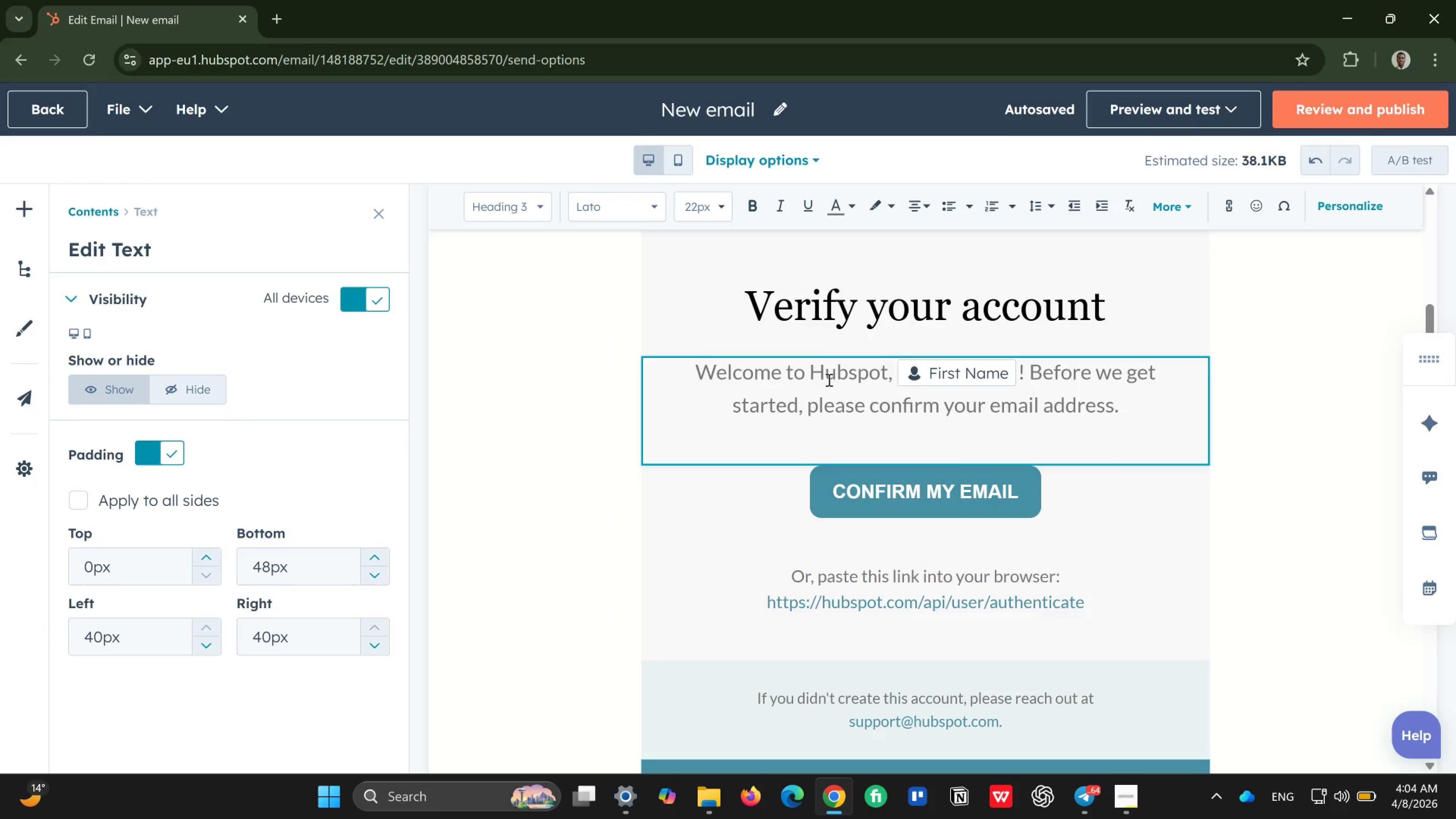 
left_click([883, 376])
 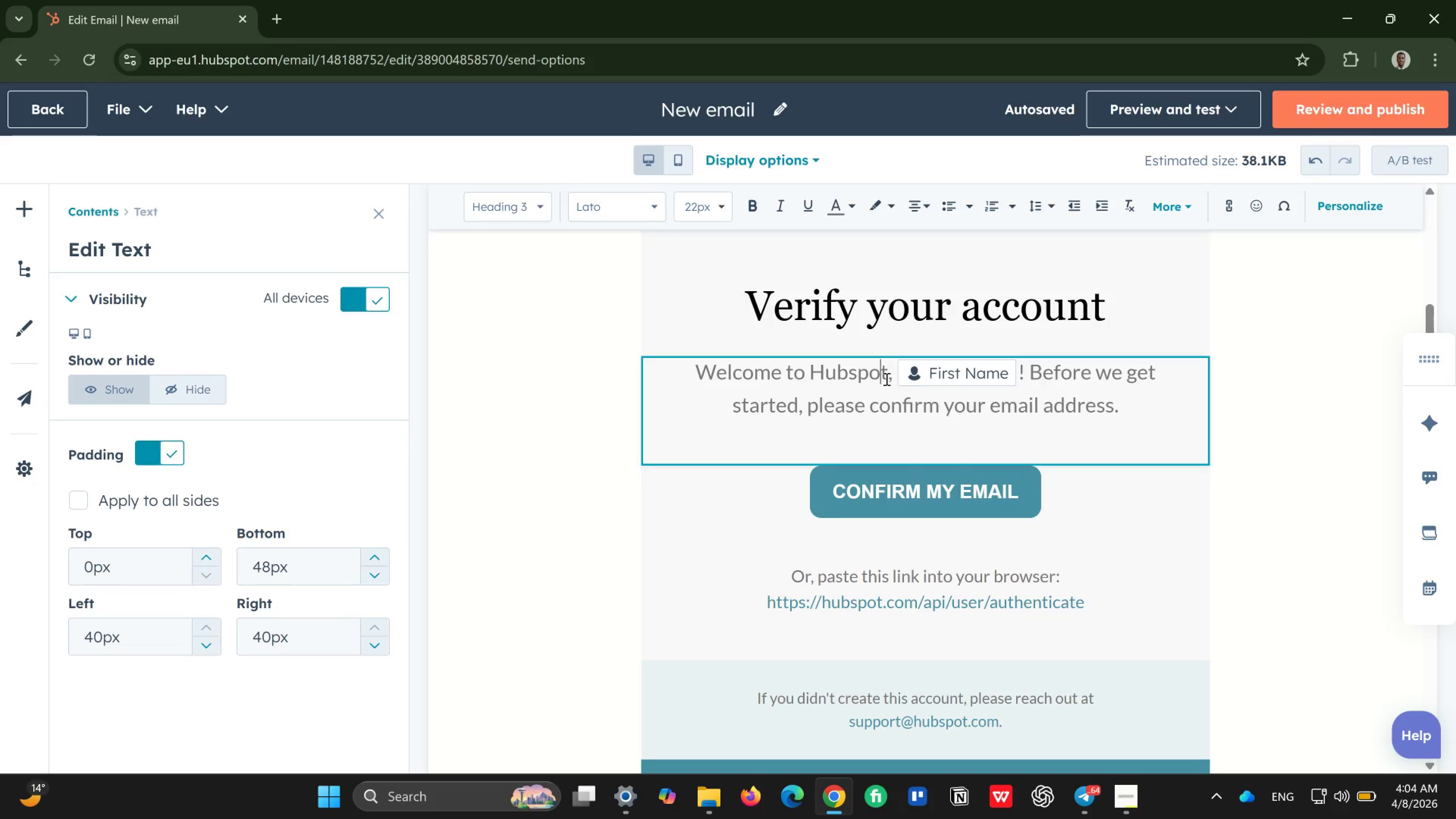 
left_click([886, 379])
 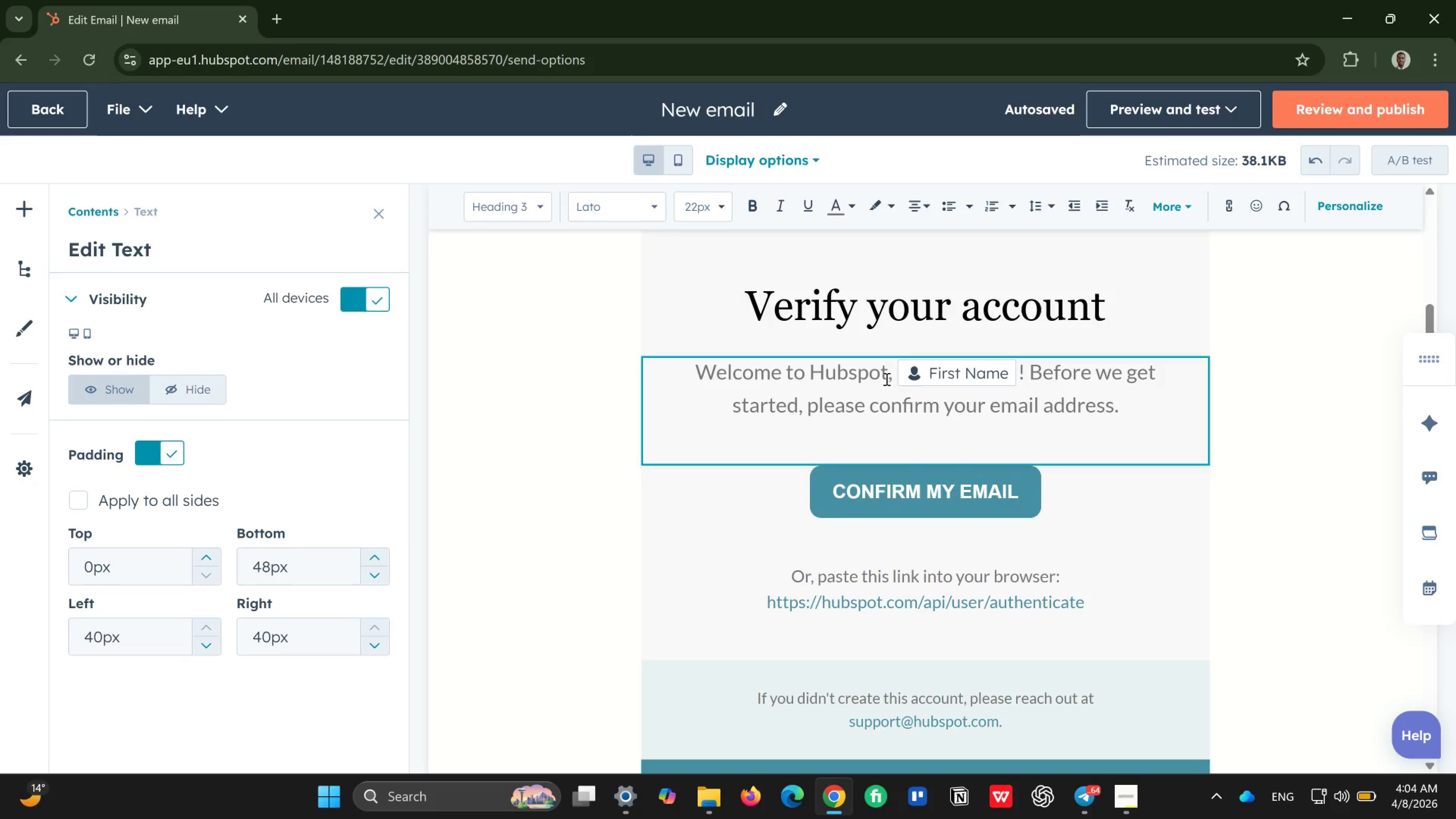 
key(Backspace)
 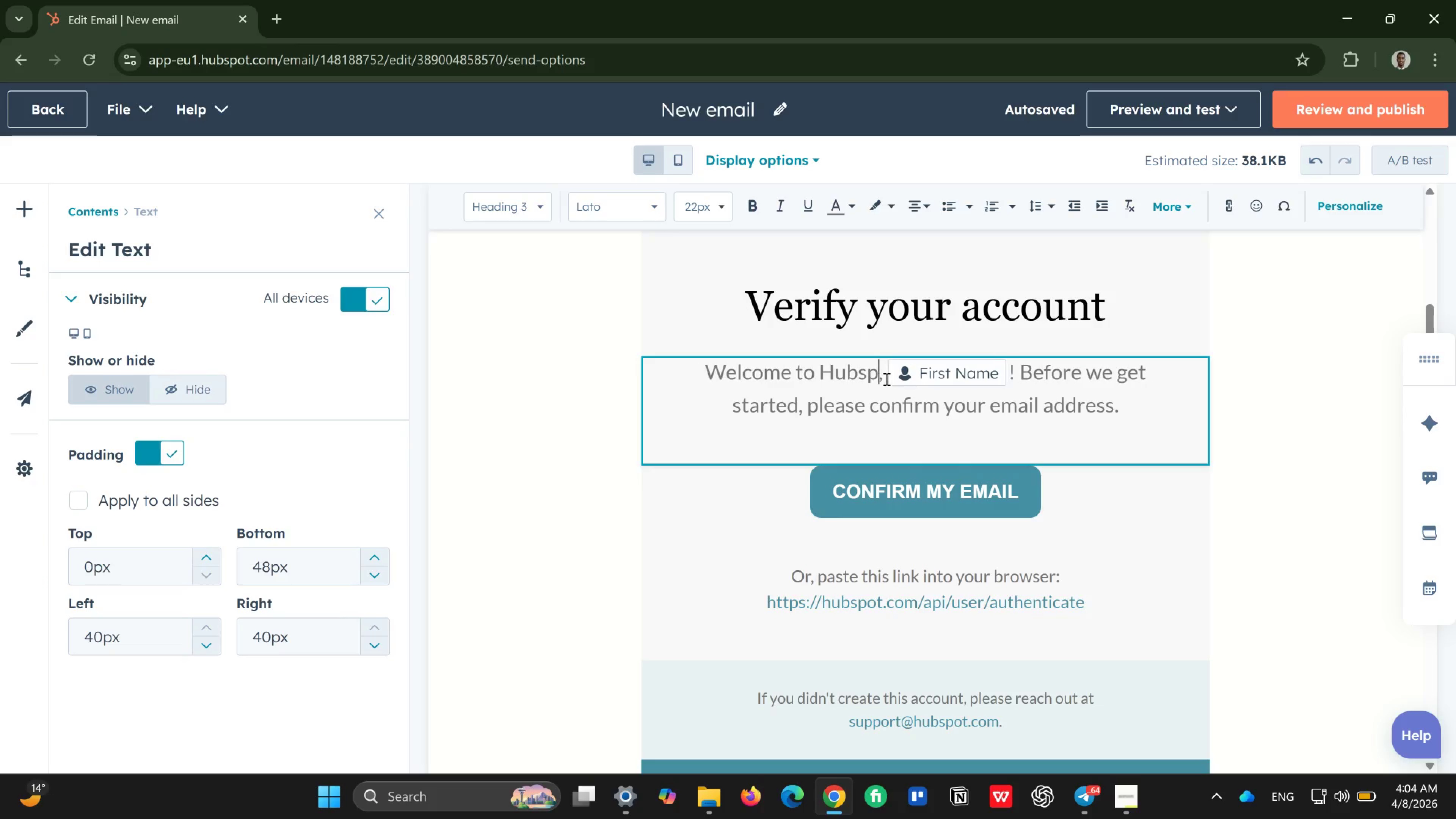 
key(Backspace)
 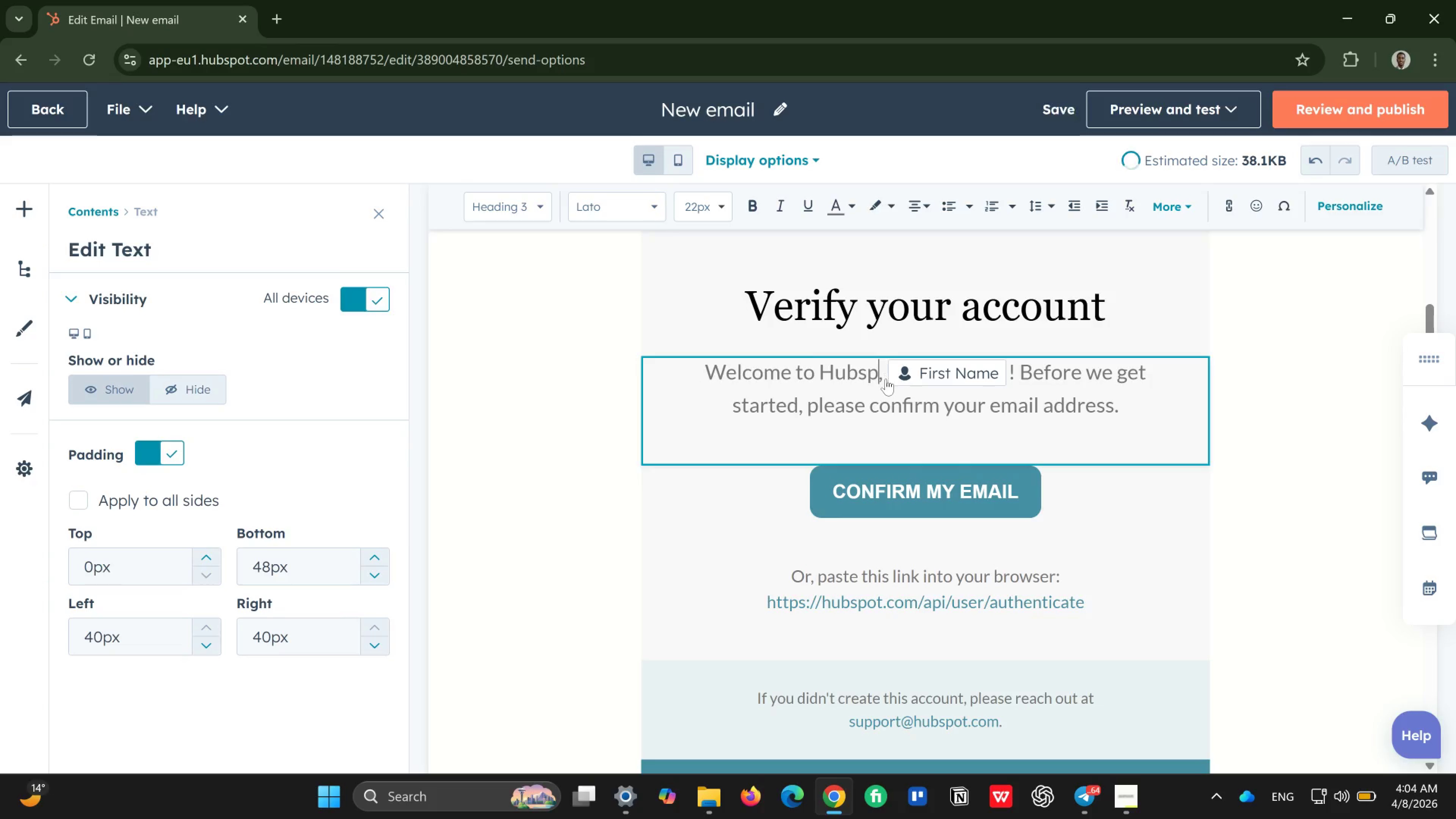 
key(Backspace)
 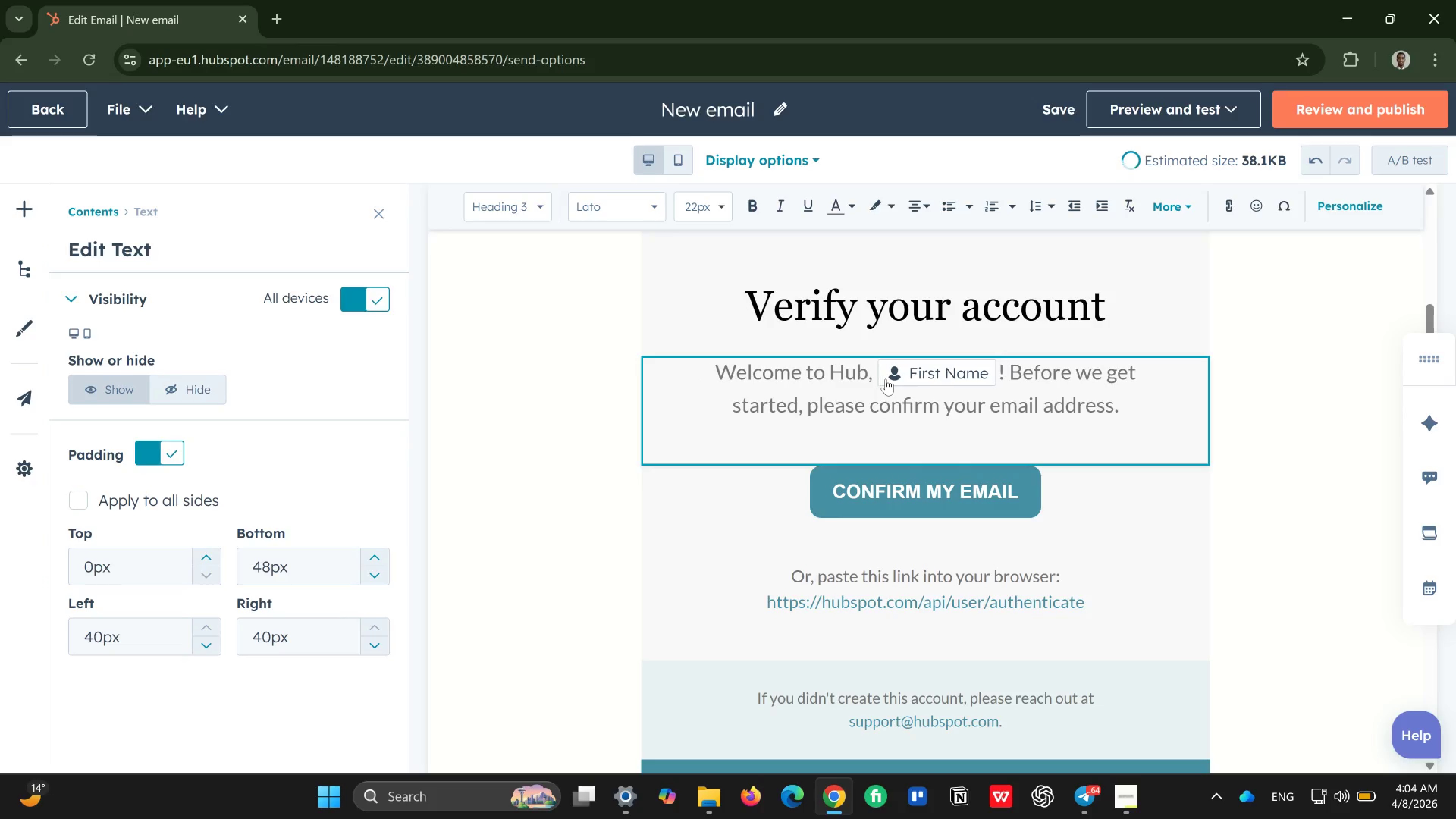 
key(Backspace)
 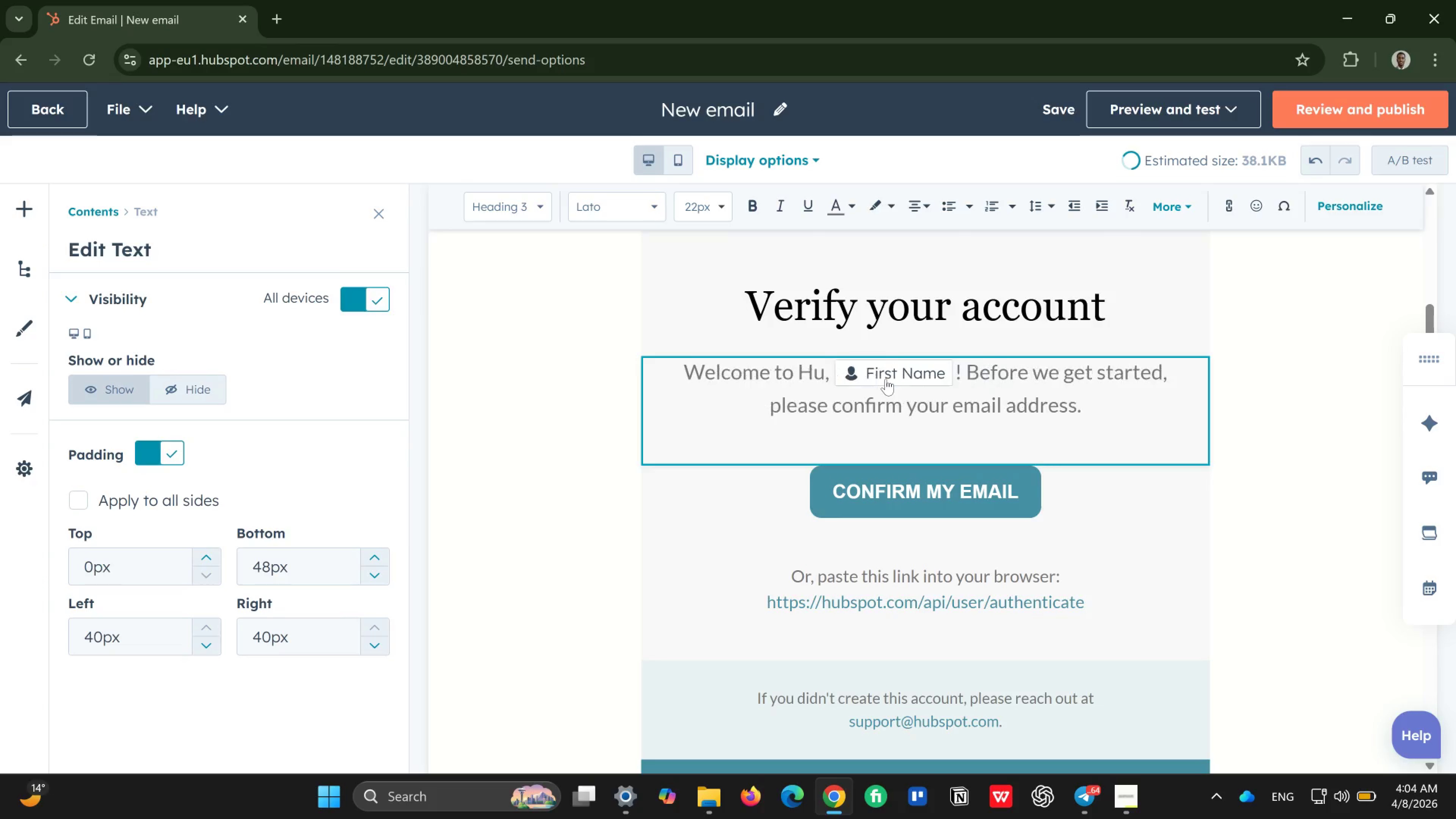 
key(Backspace)
 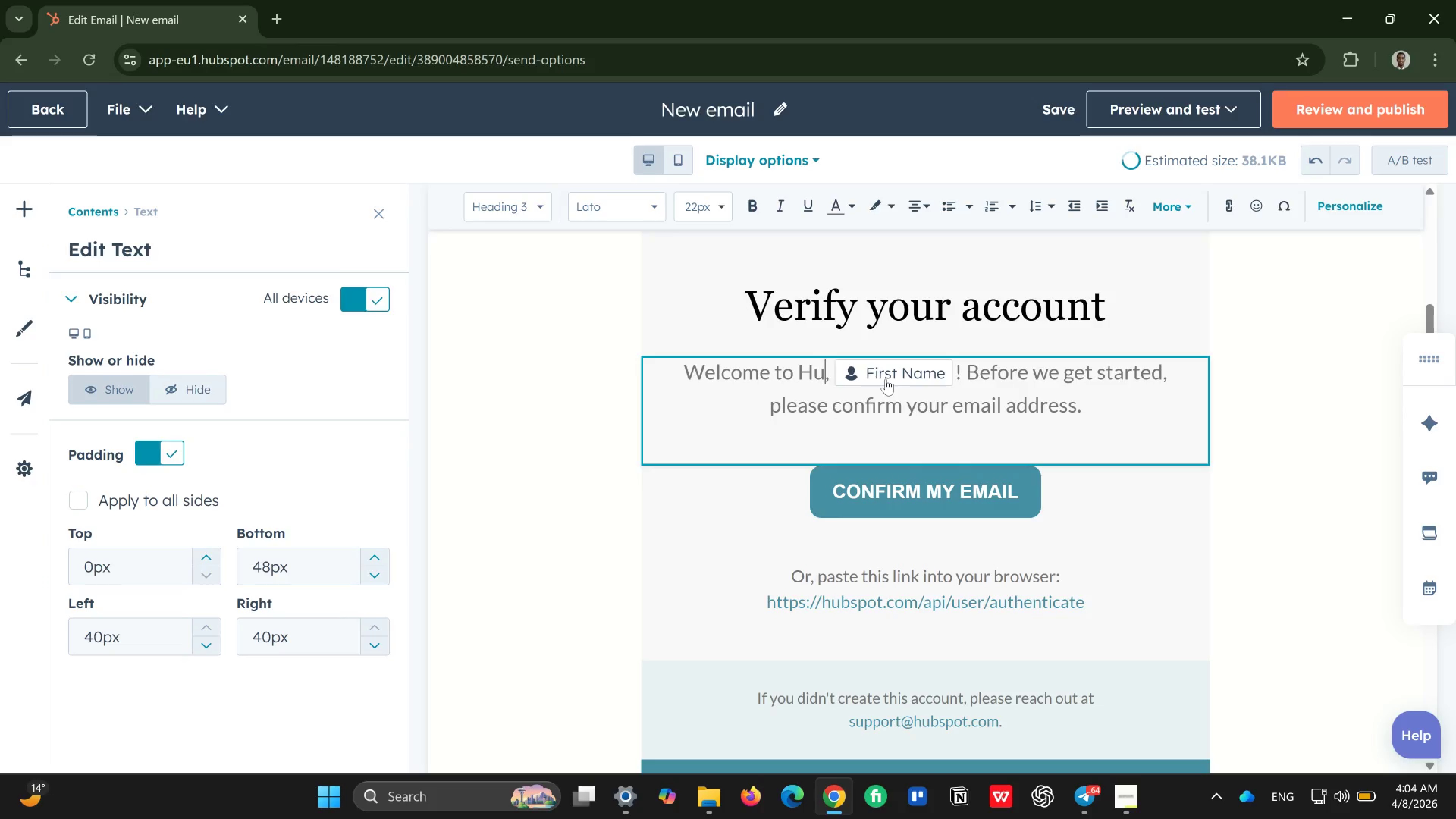 
key(Backspace)
 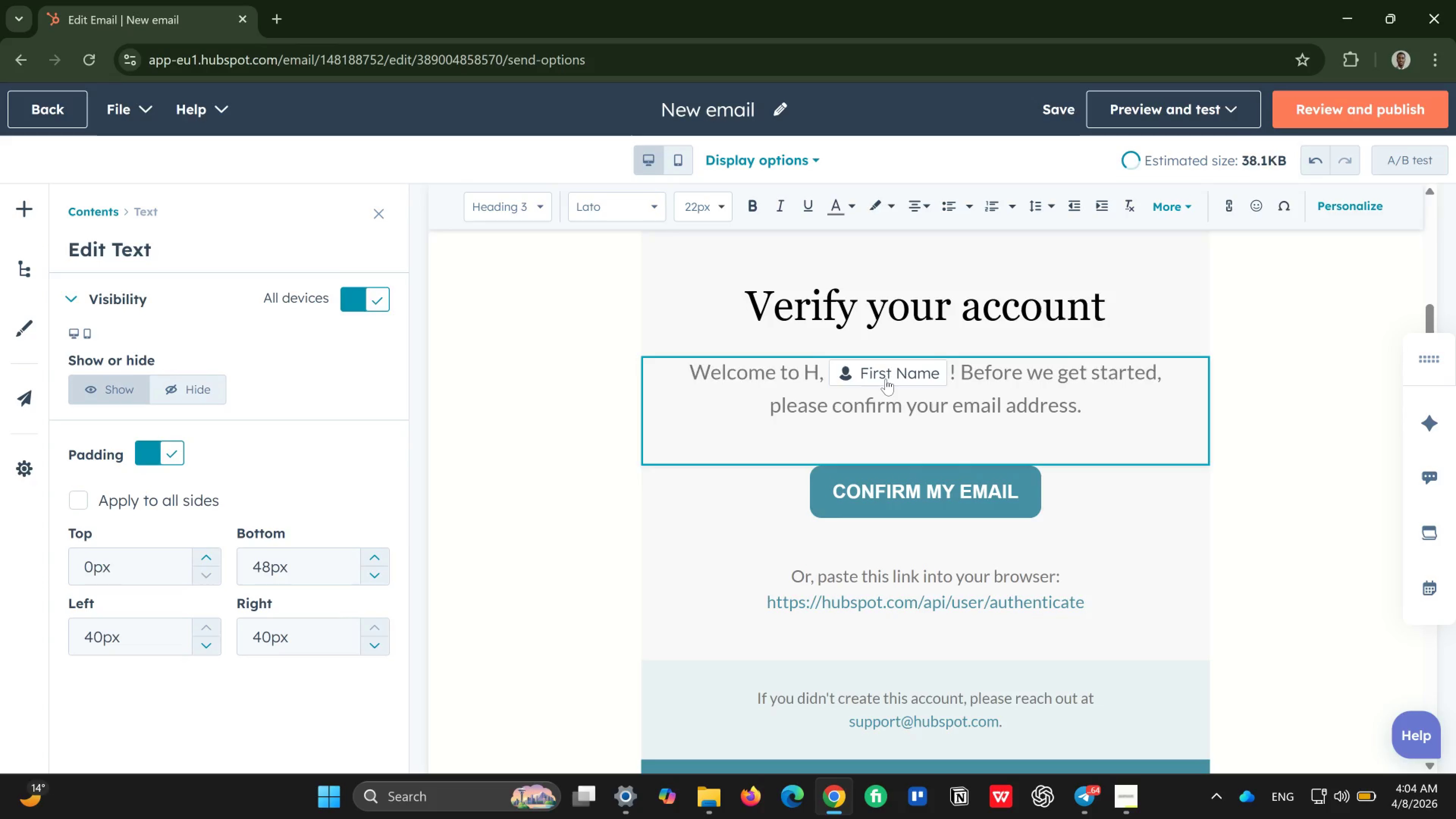 
key(Backspace)
 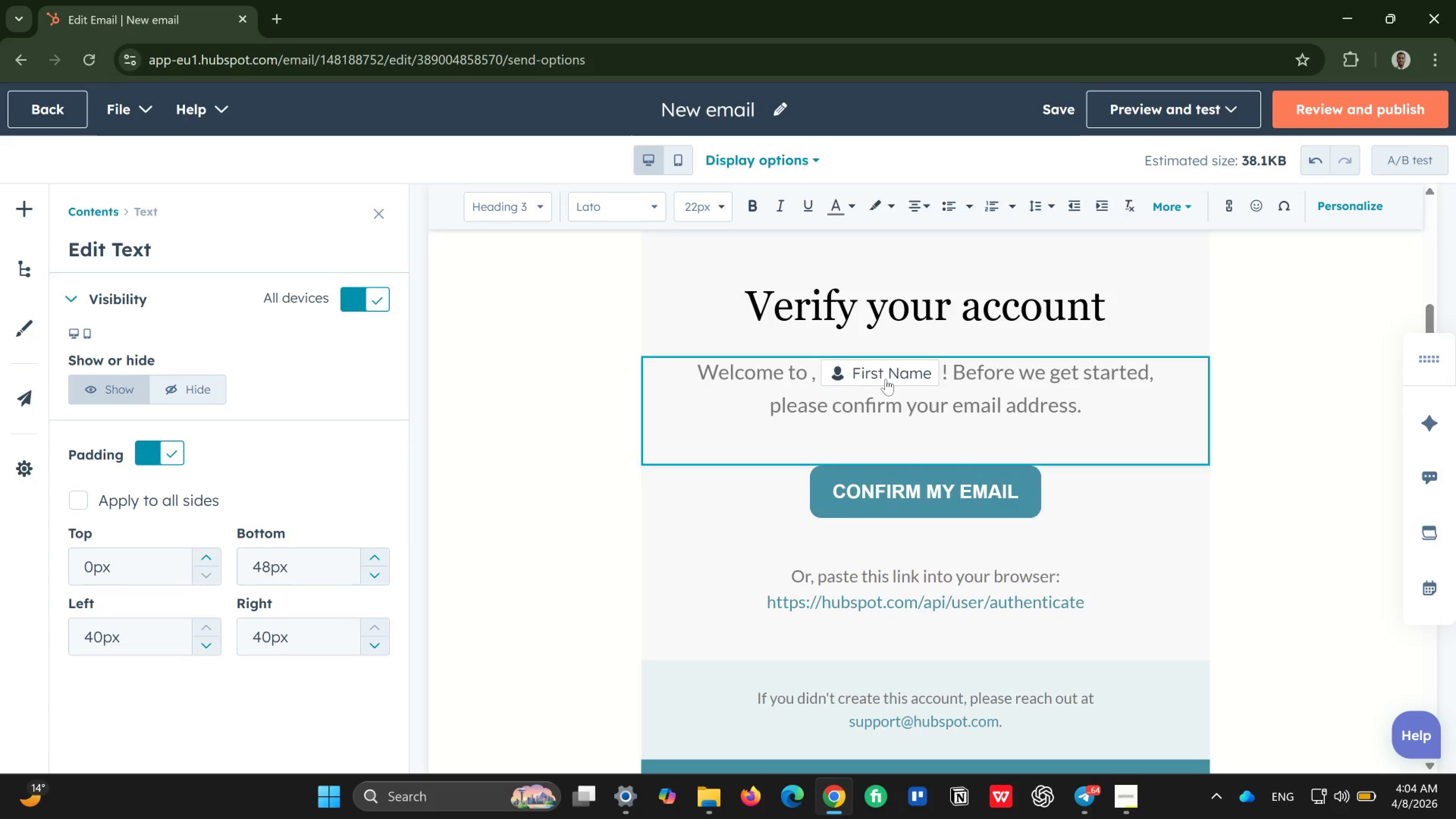 
key(Backspace)
 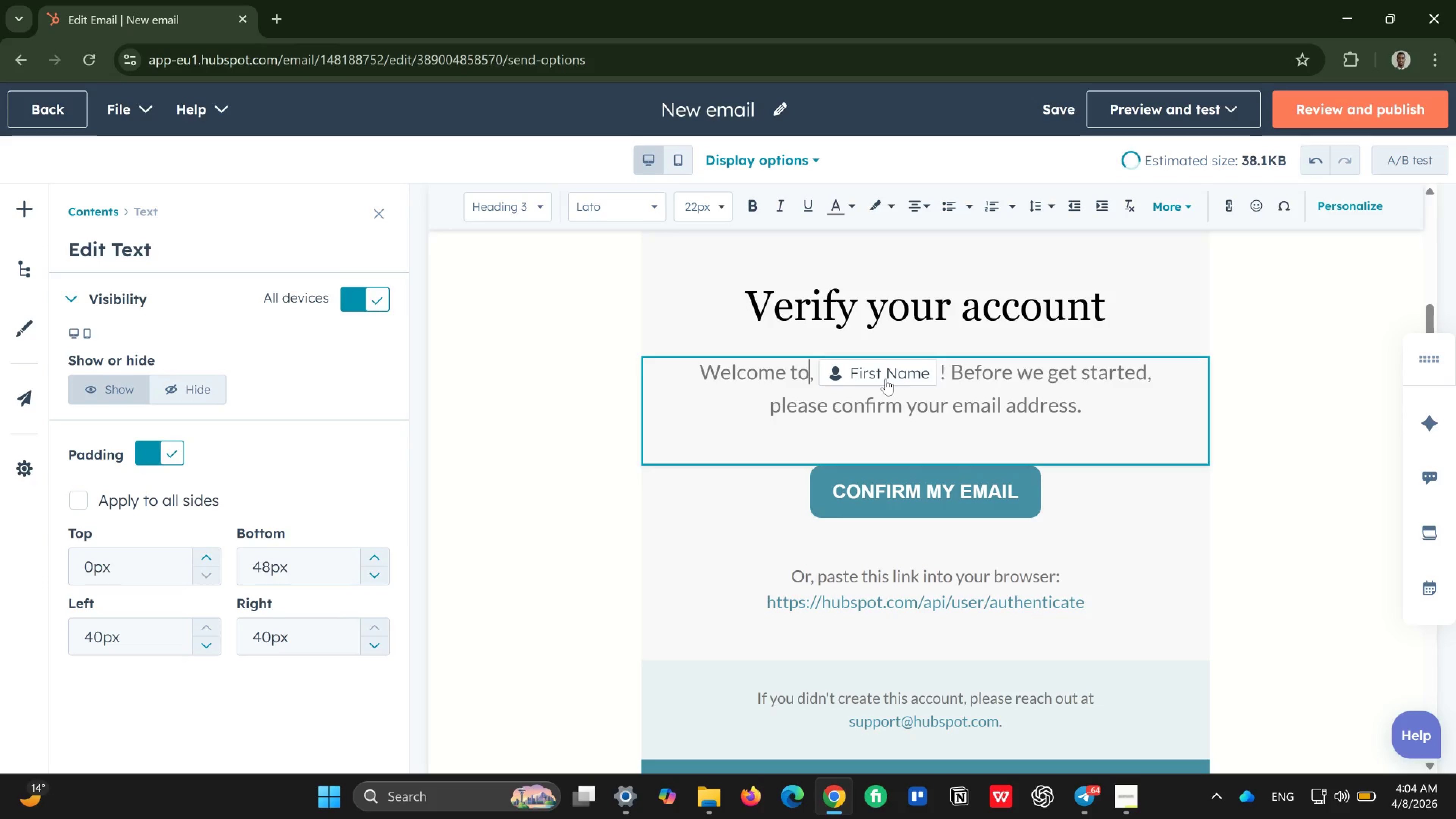 
key(Backspace)
 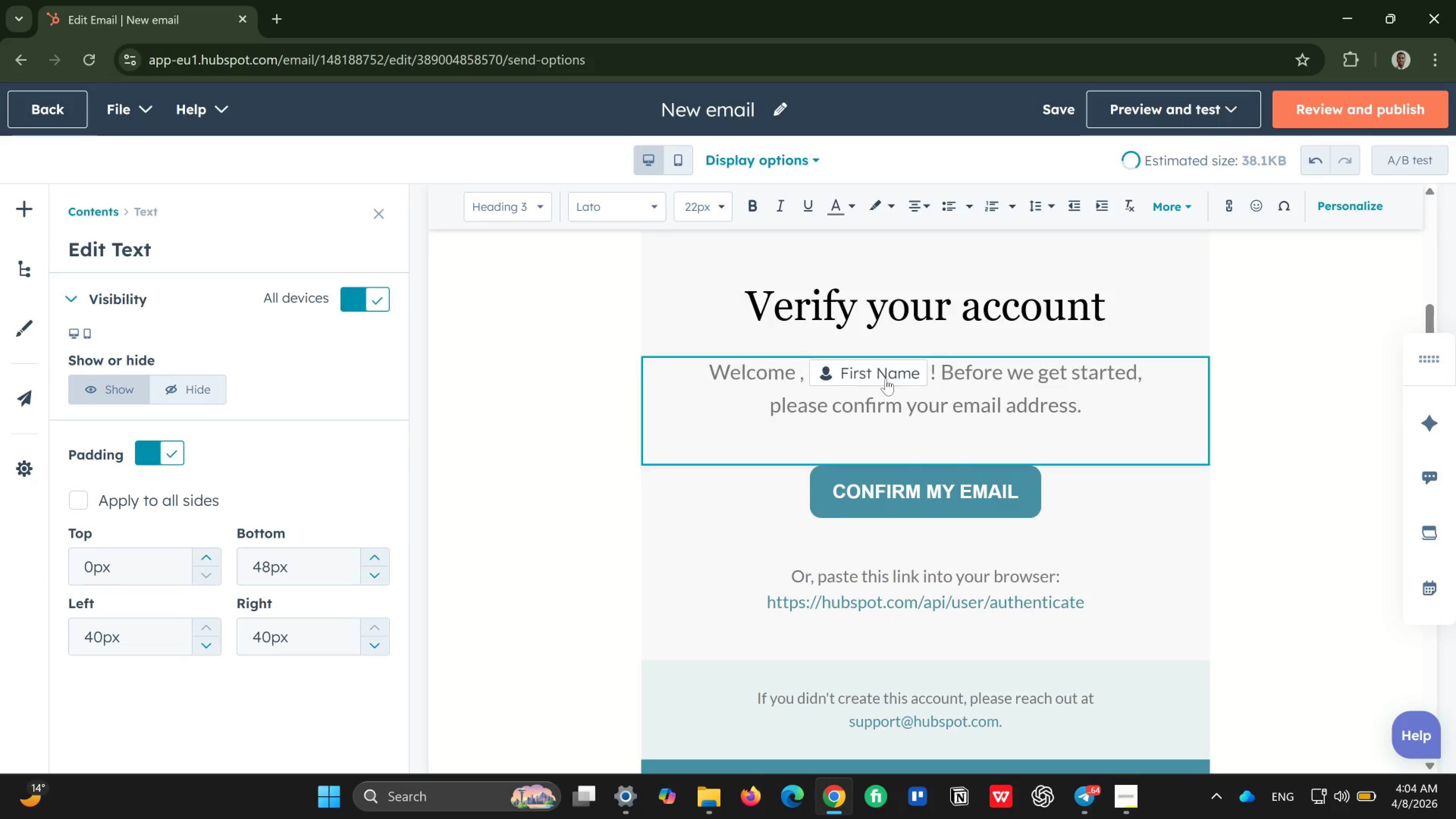 
key(Backspace)
 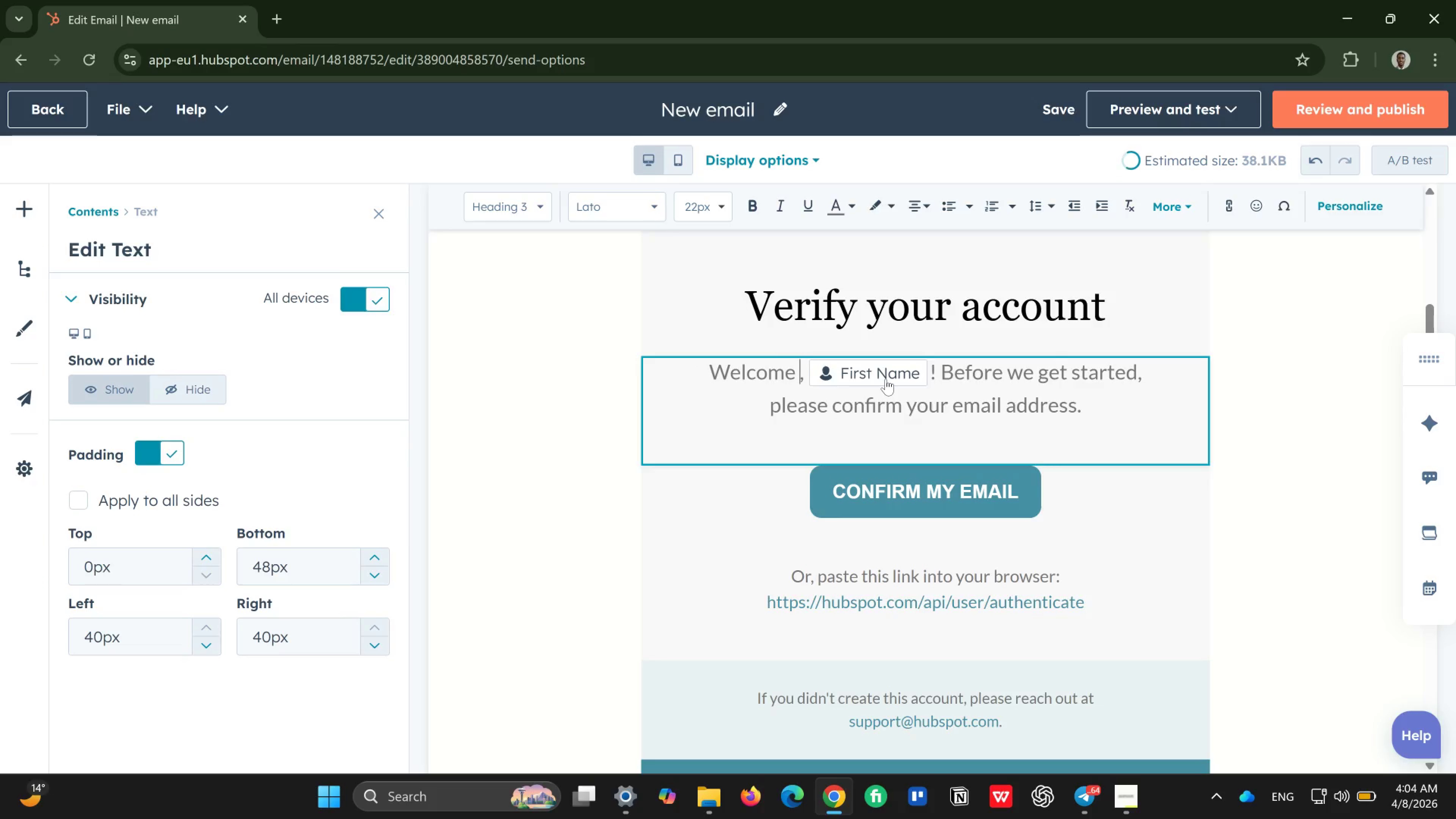 
key(Backspace)
 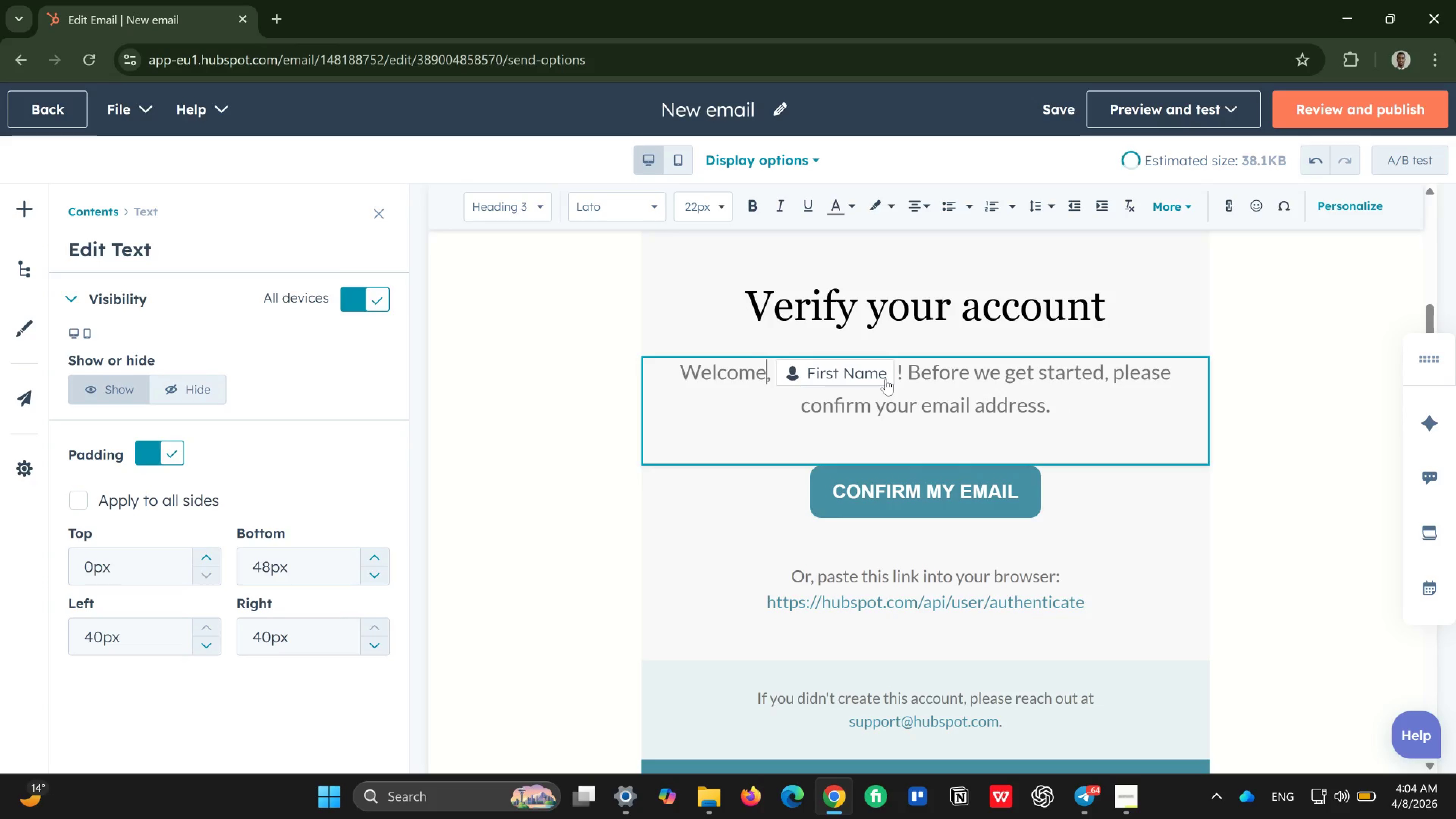 
key(Backspace)
 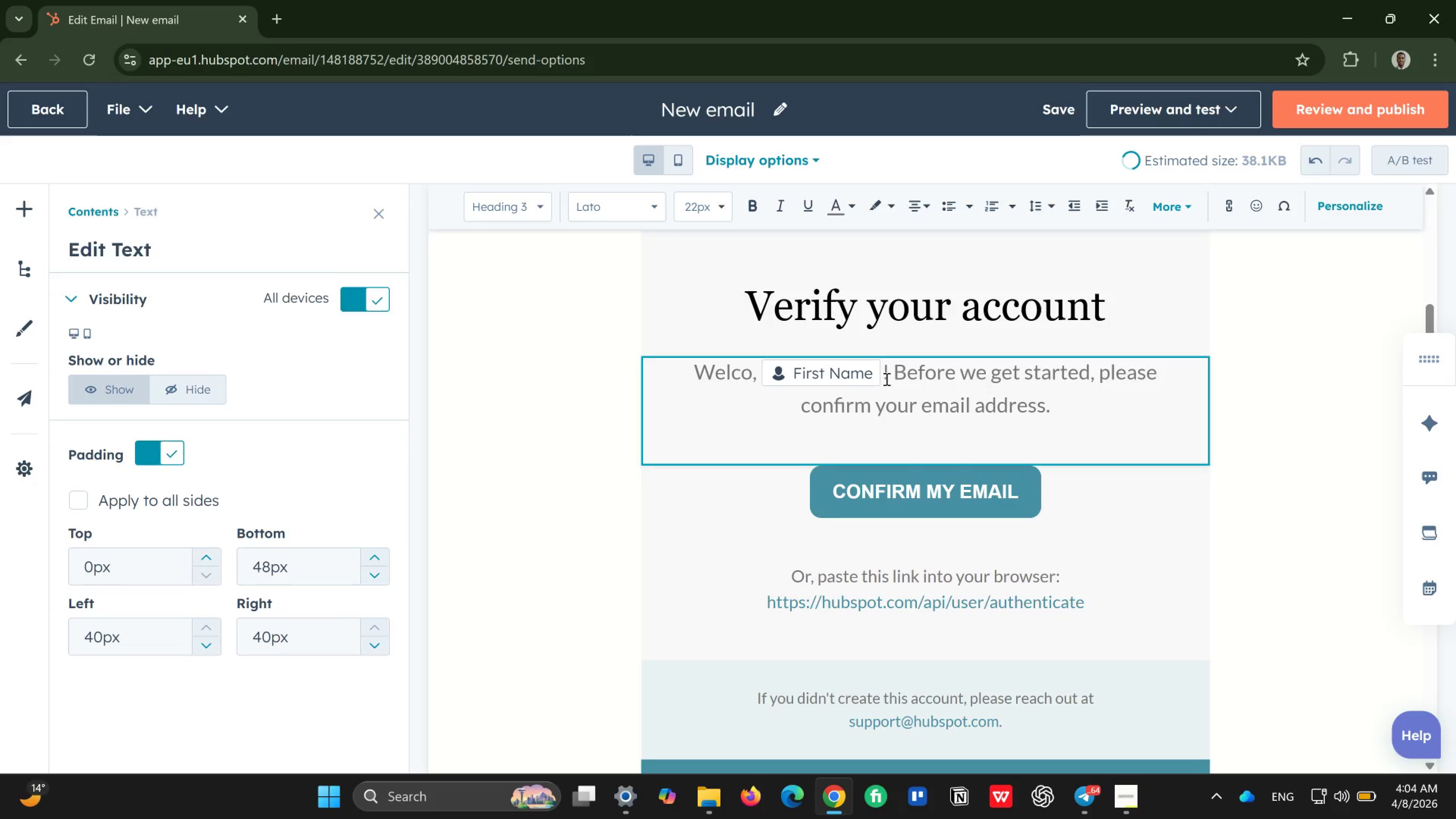 
key(Backspace)
 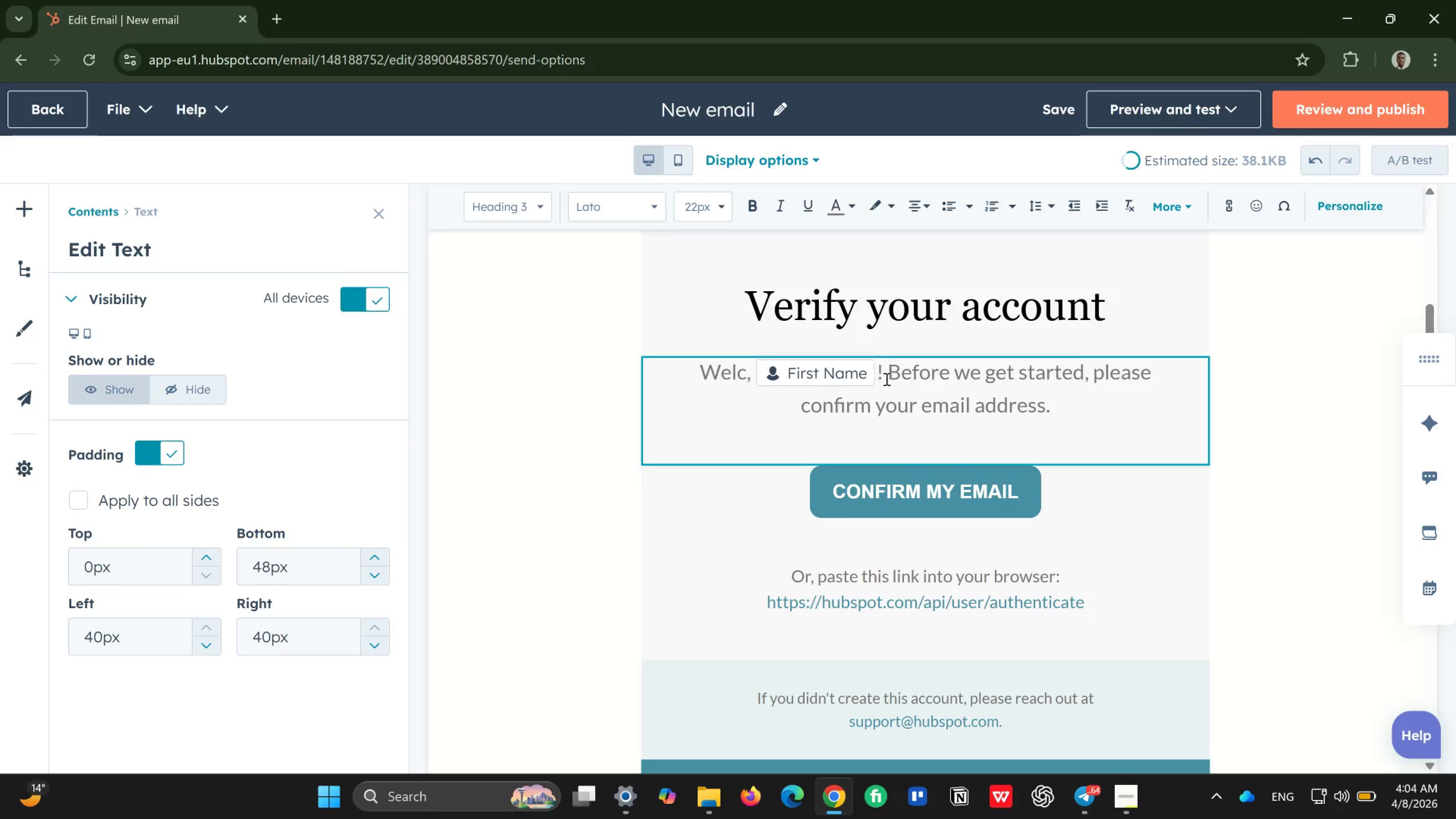 
key(Backspace)
 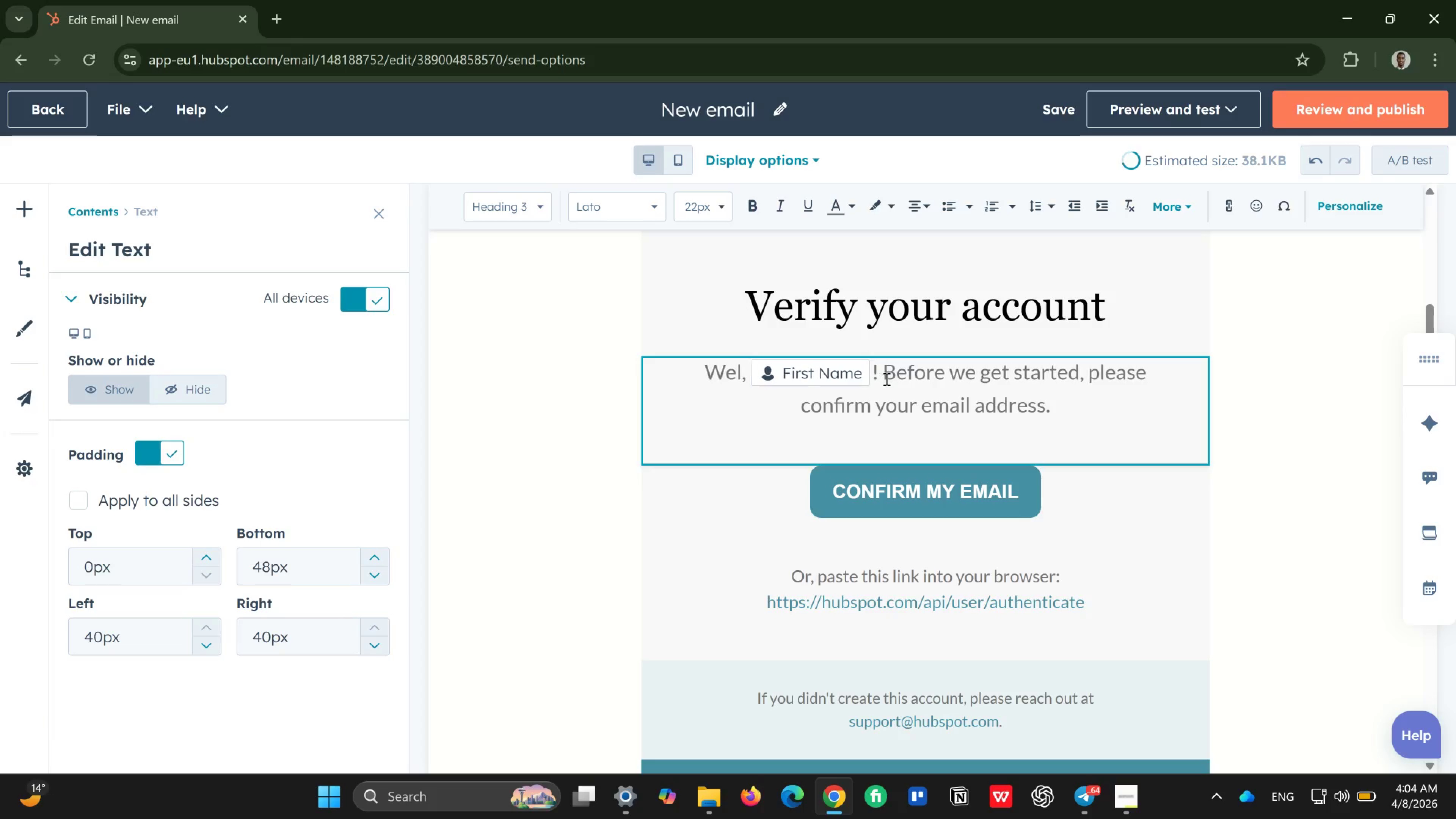 
key(Backspace)
 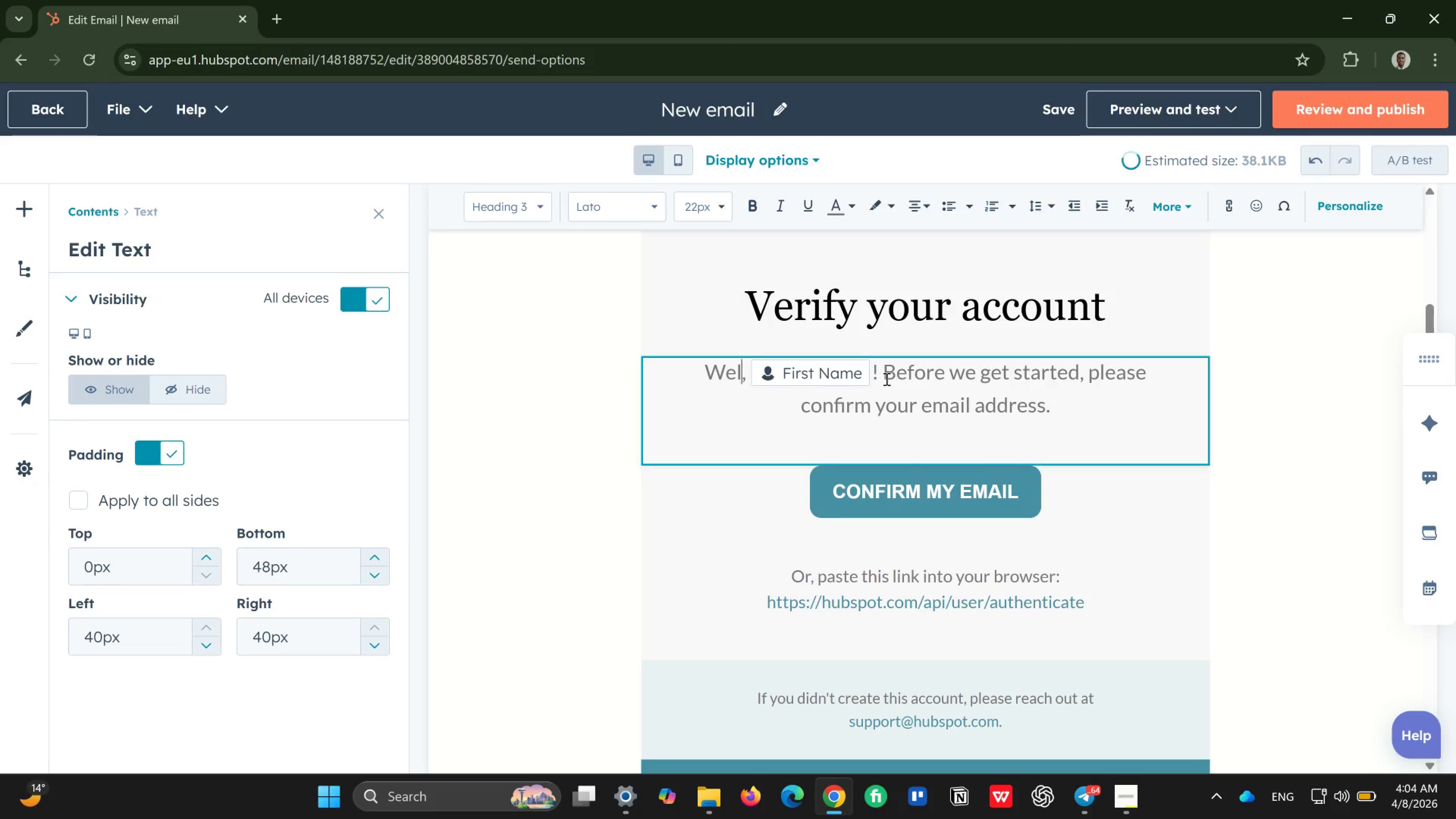 
key(Backspace)
 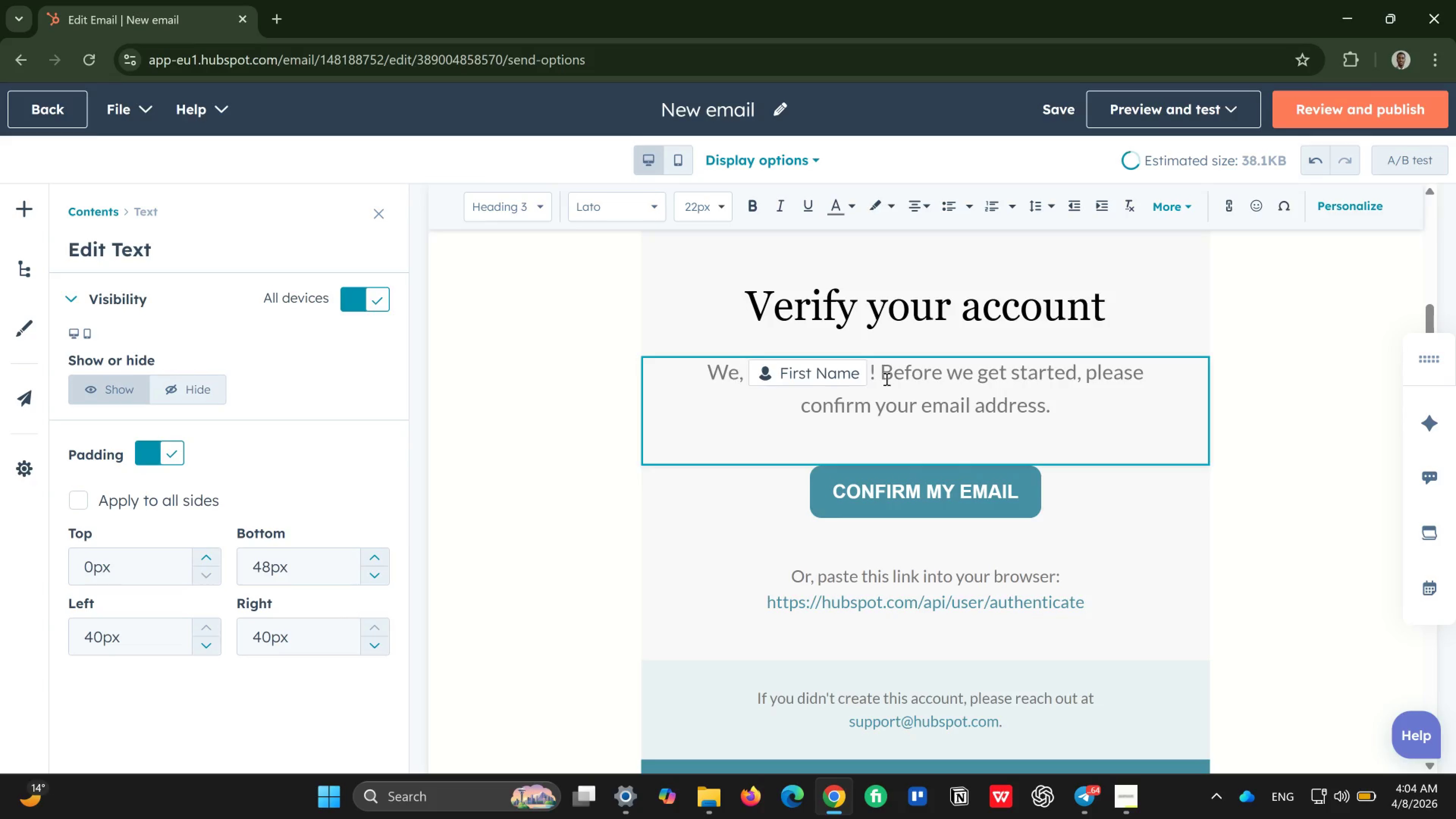 
key(Backspace)
 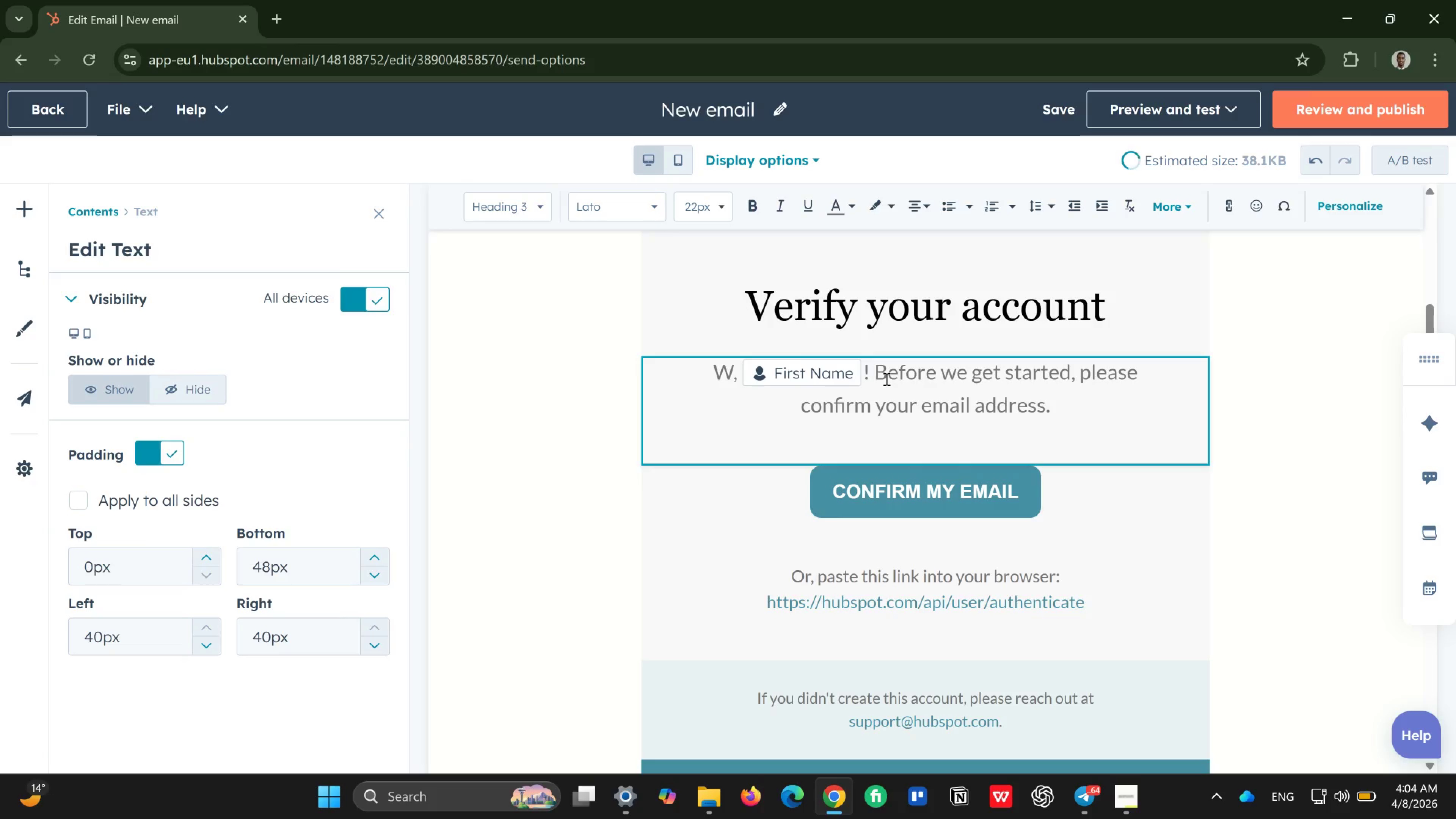 
key(Backspace)
 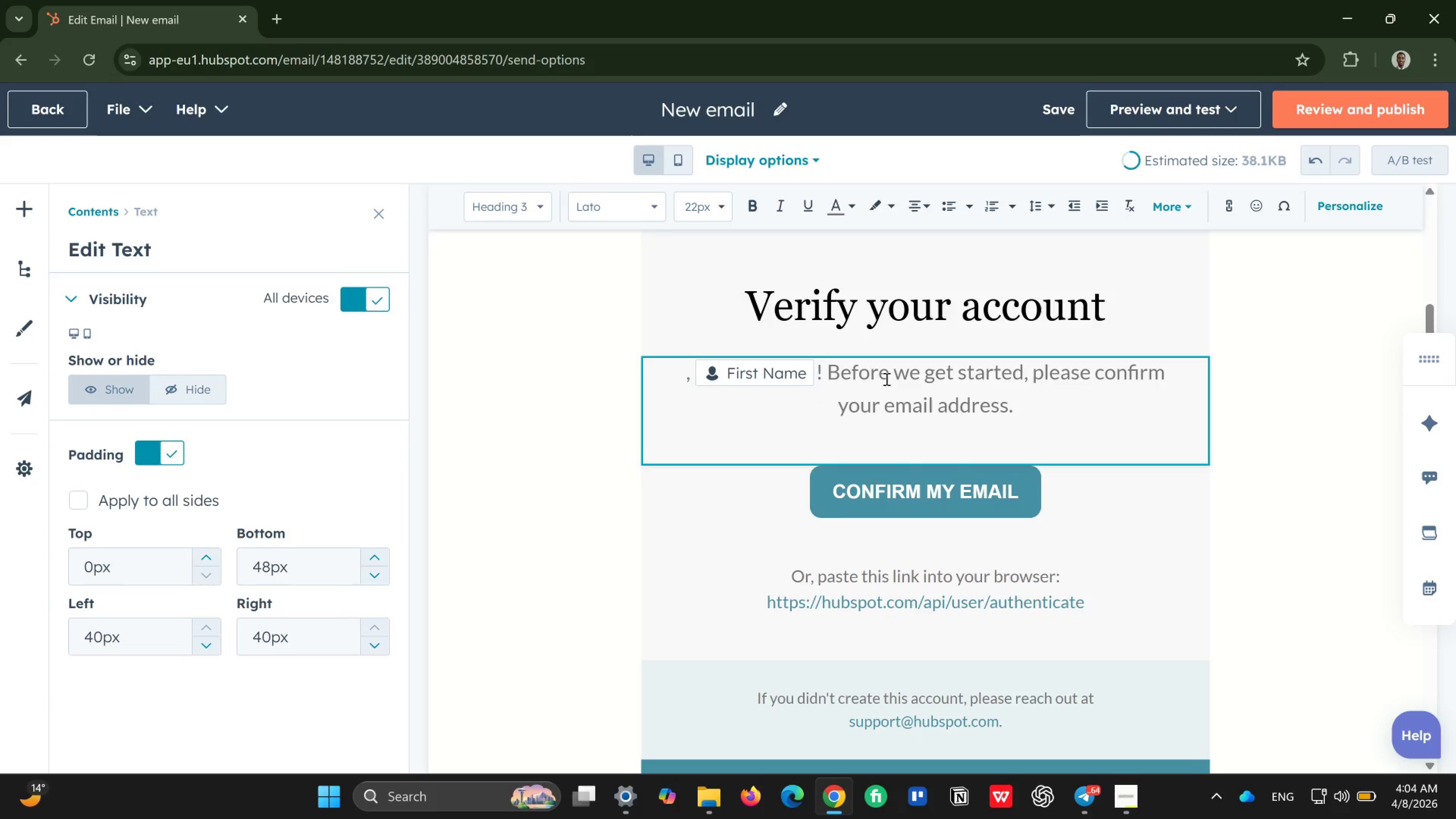 
key(CapsLock)
 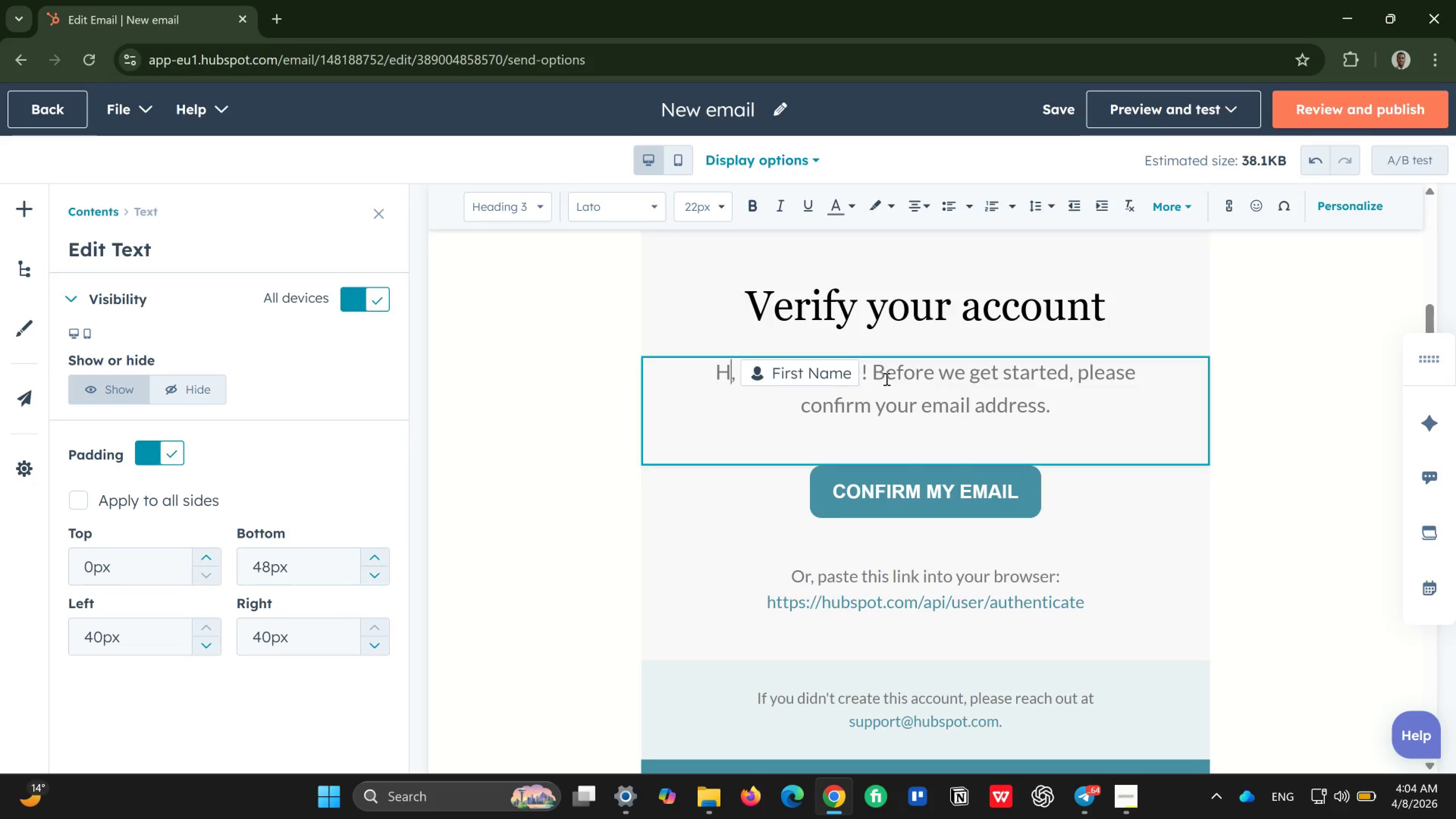 
key(H)
 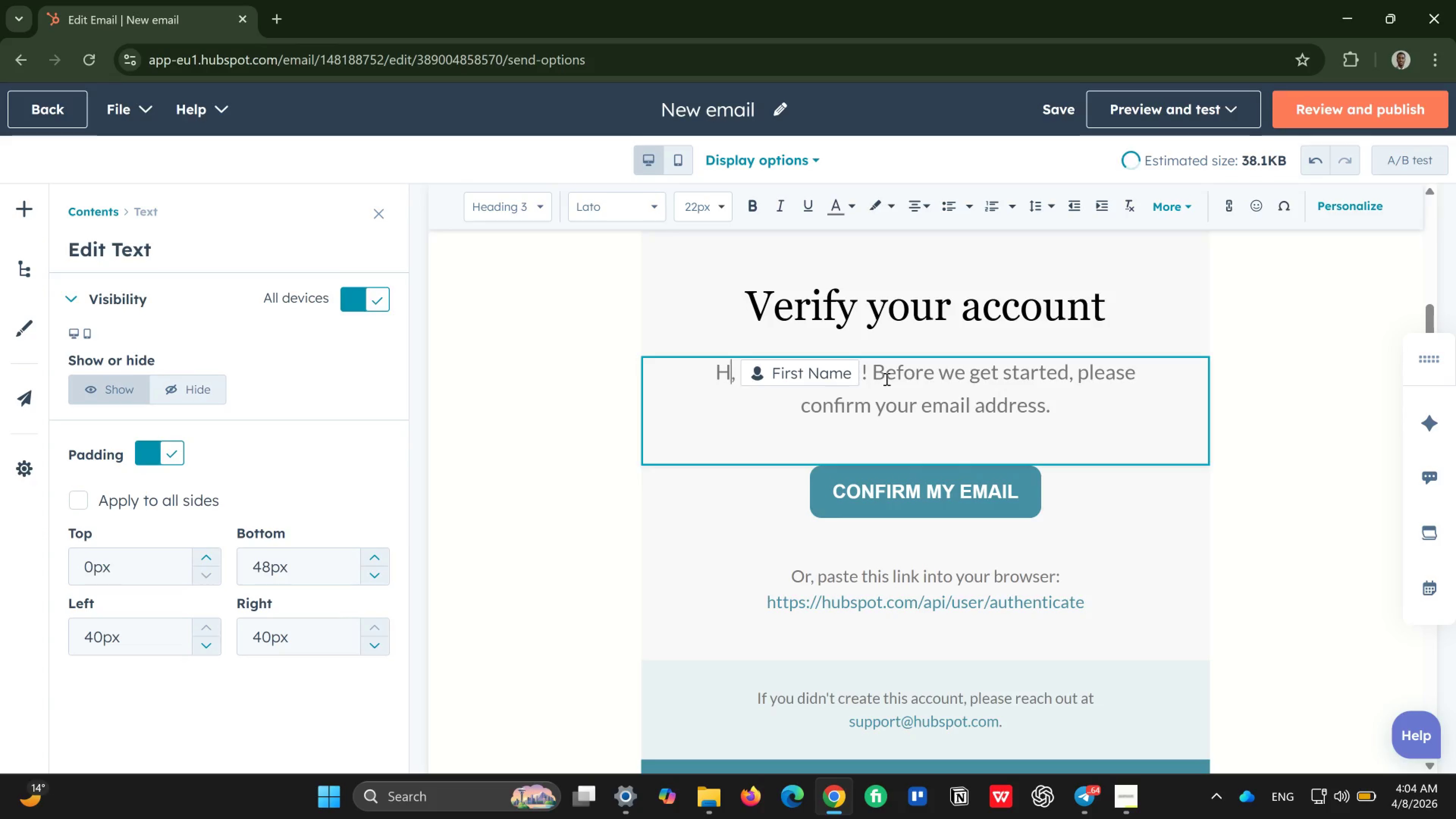 
key(CapsLock)
 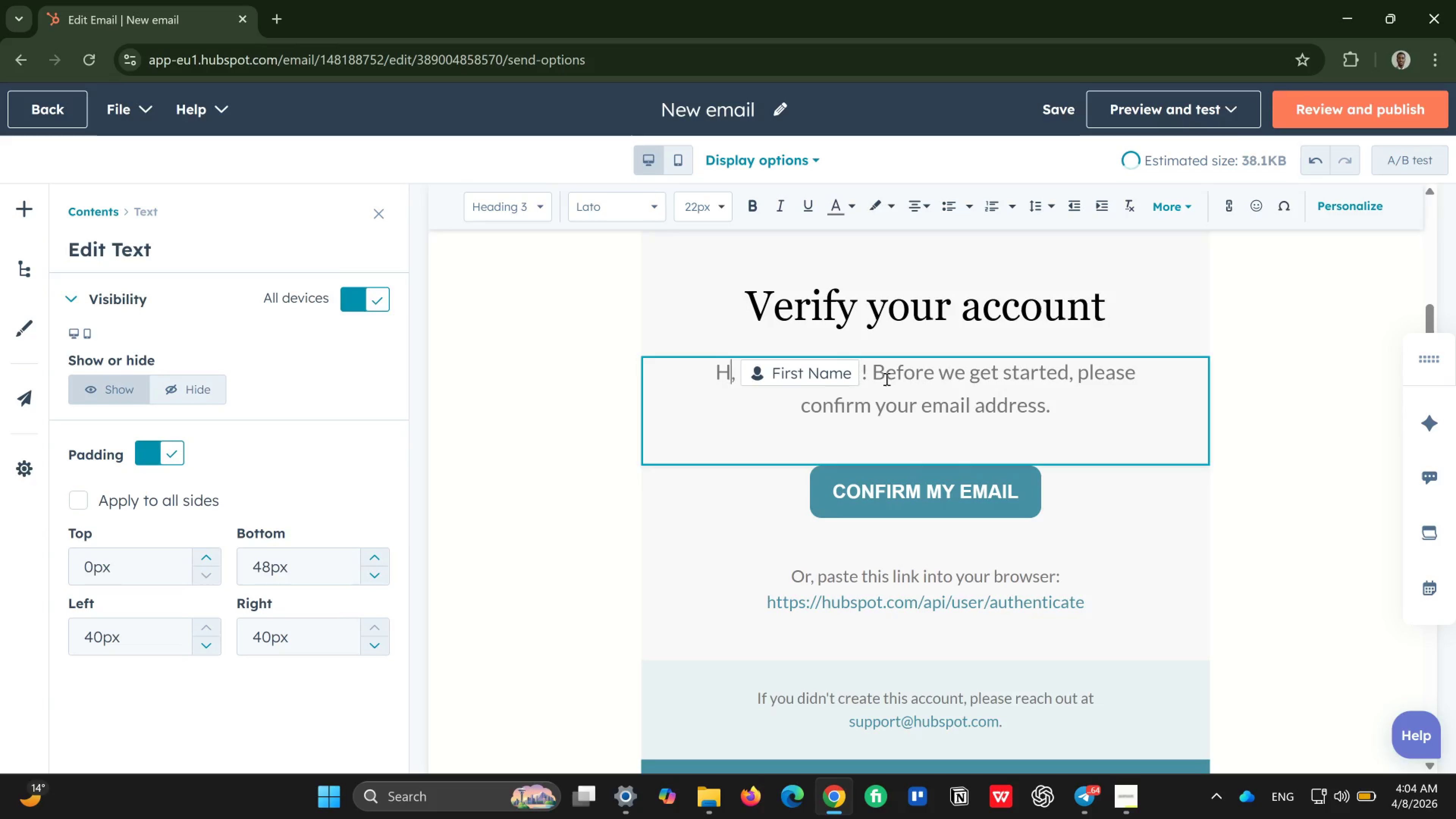 
key(I)
 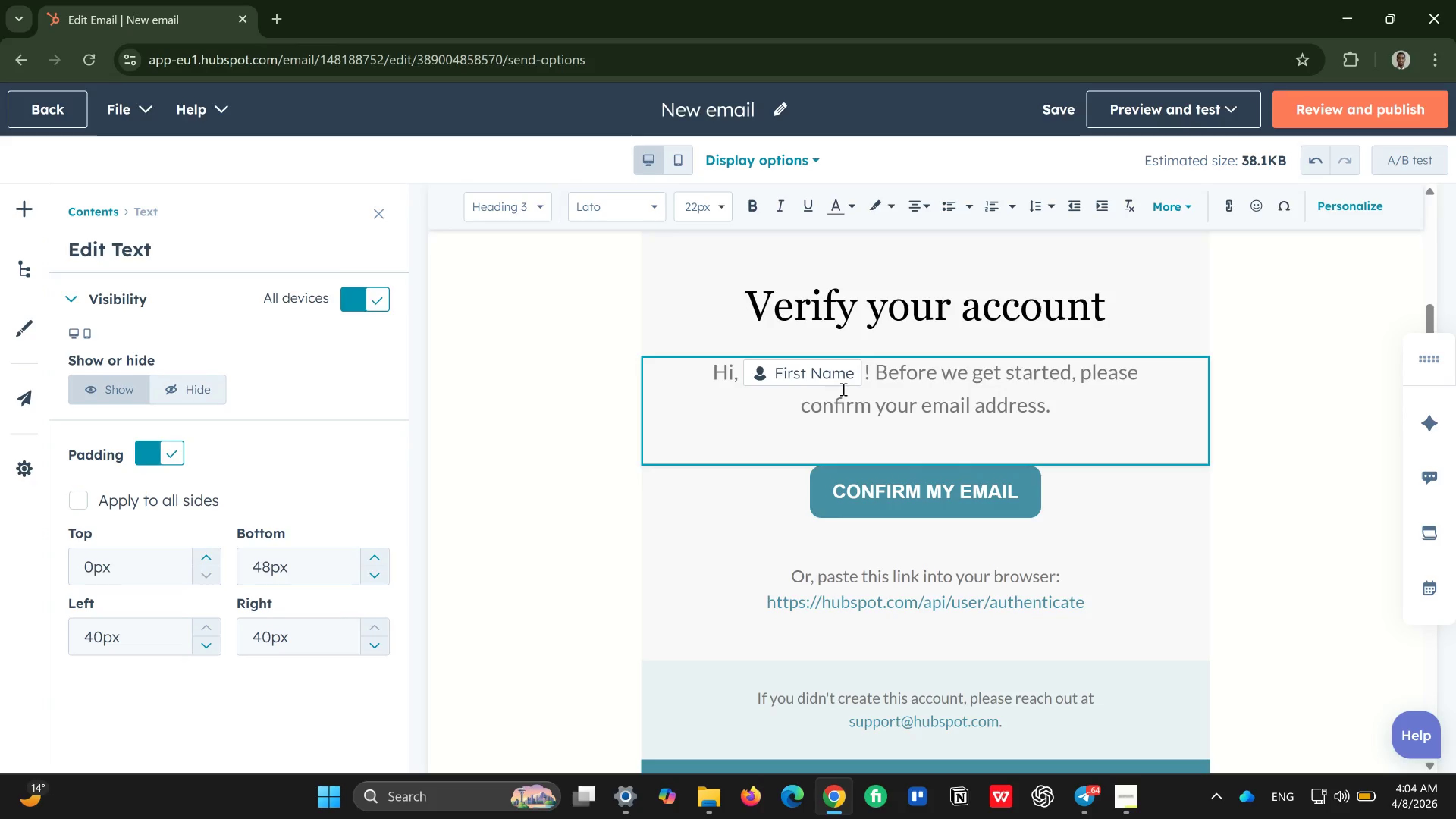 
left_click([819, 376])
 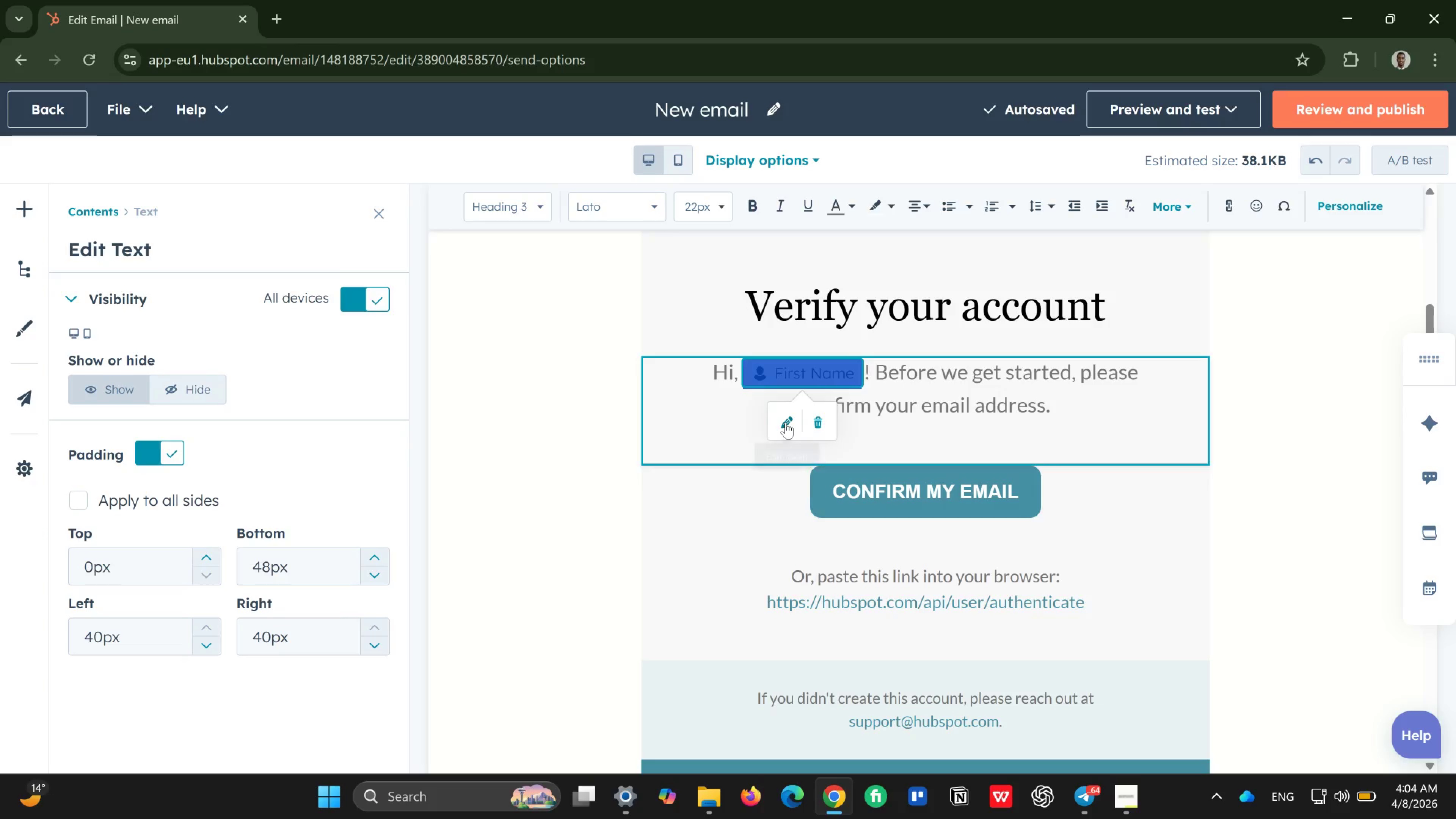 
left_click([786, 422])
 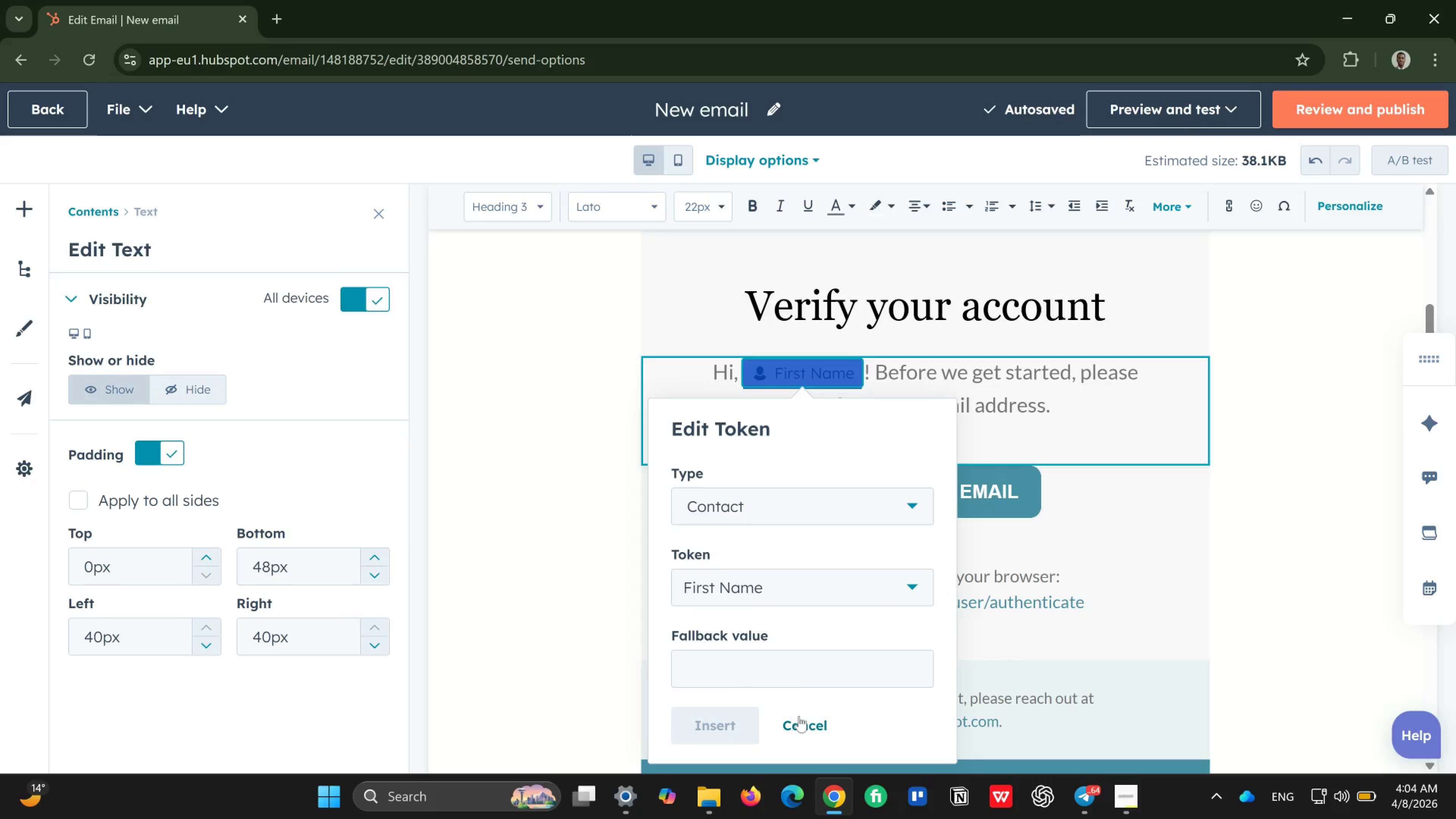 
left_click([795, 664])
 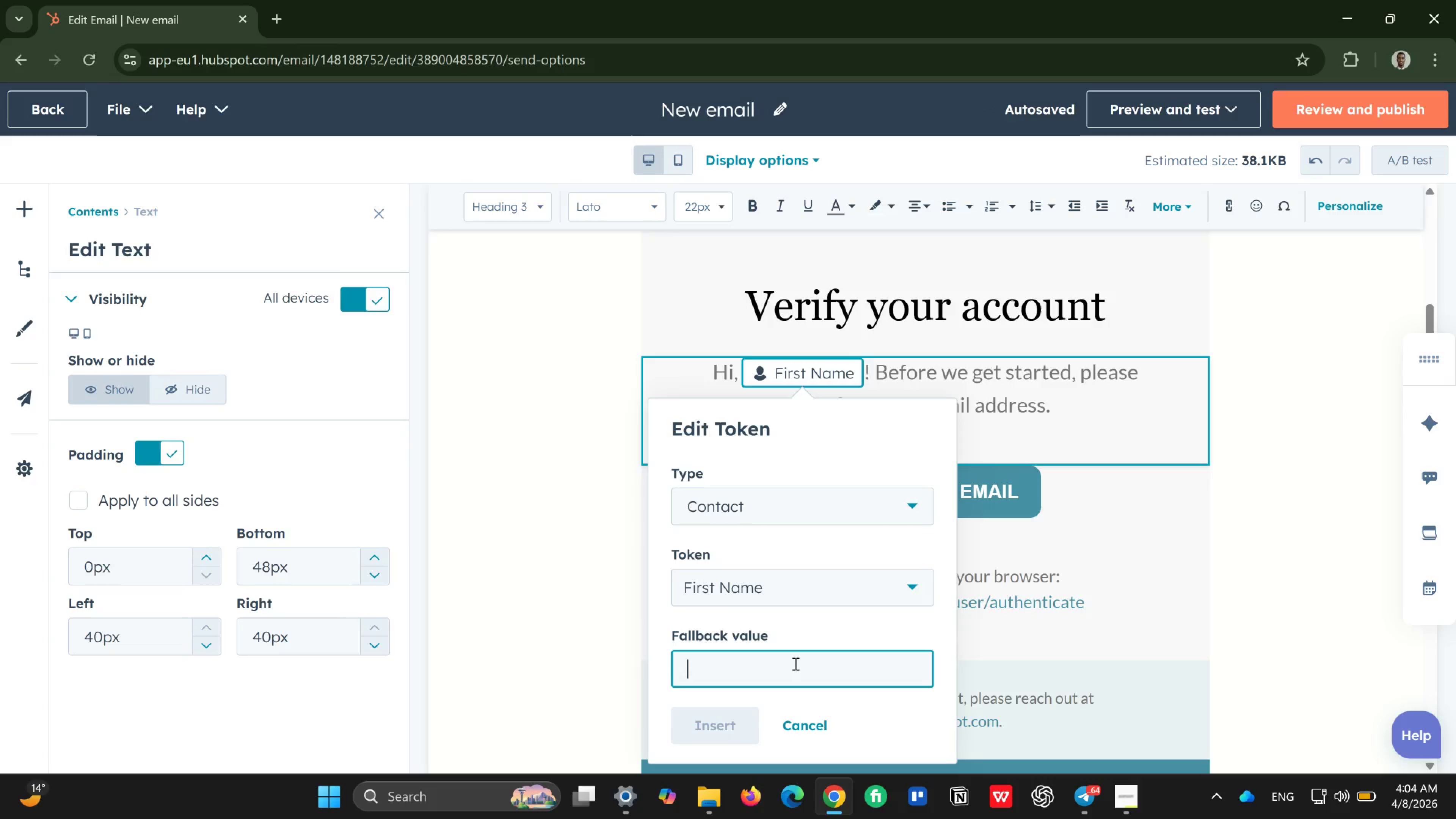 
type(thre)
key(Backspace)
key(Backspace)
type(ere)
 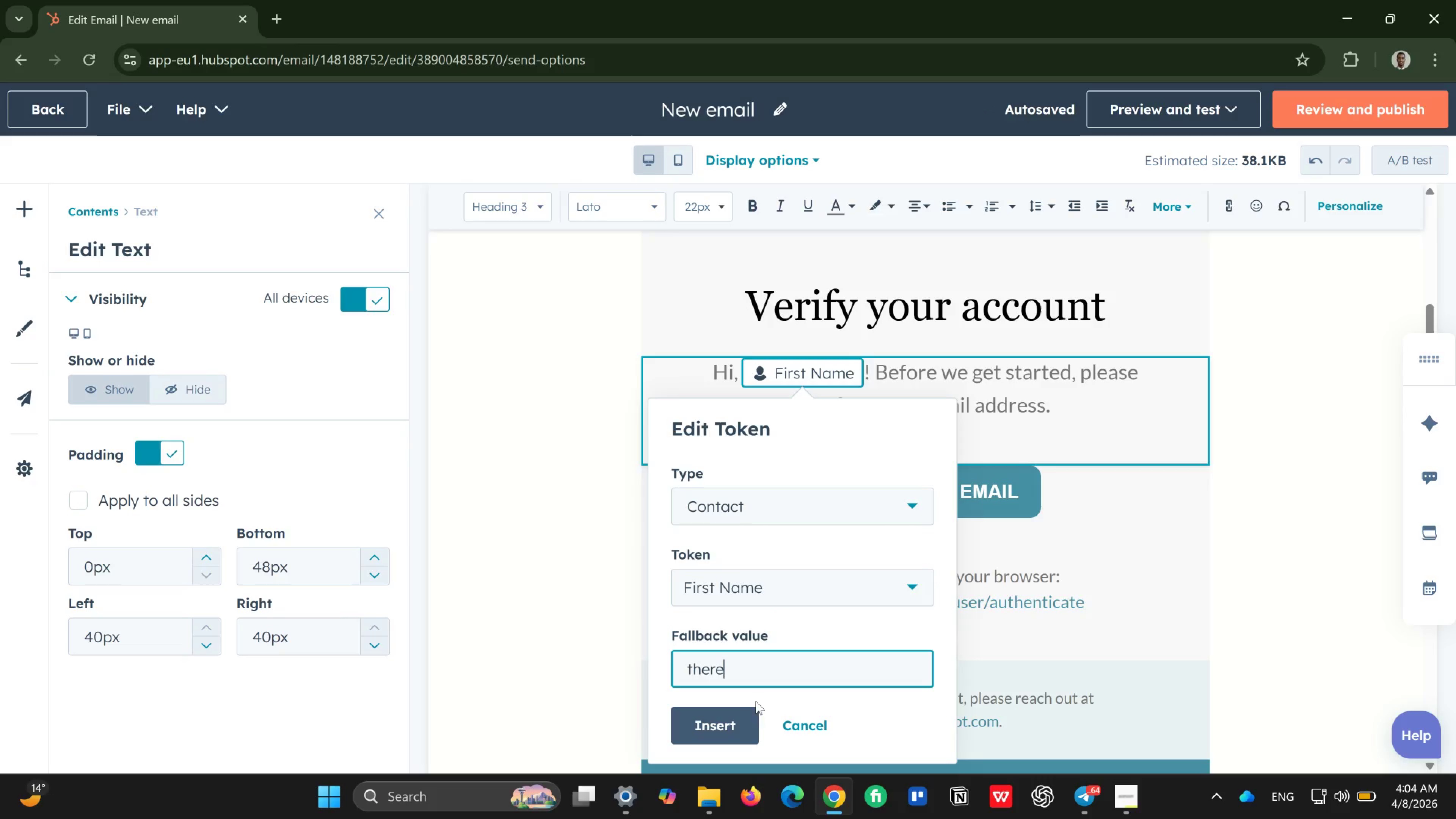 
left_click([739, 729])
 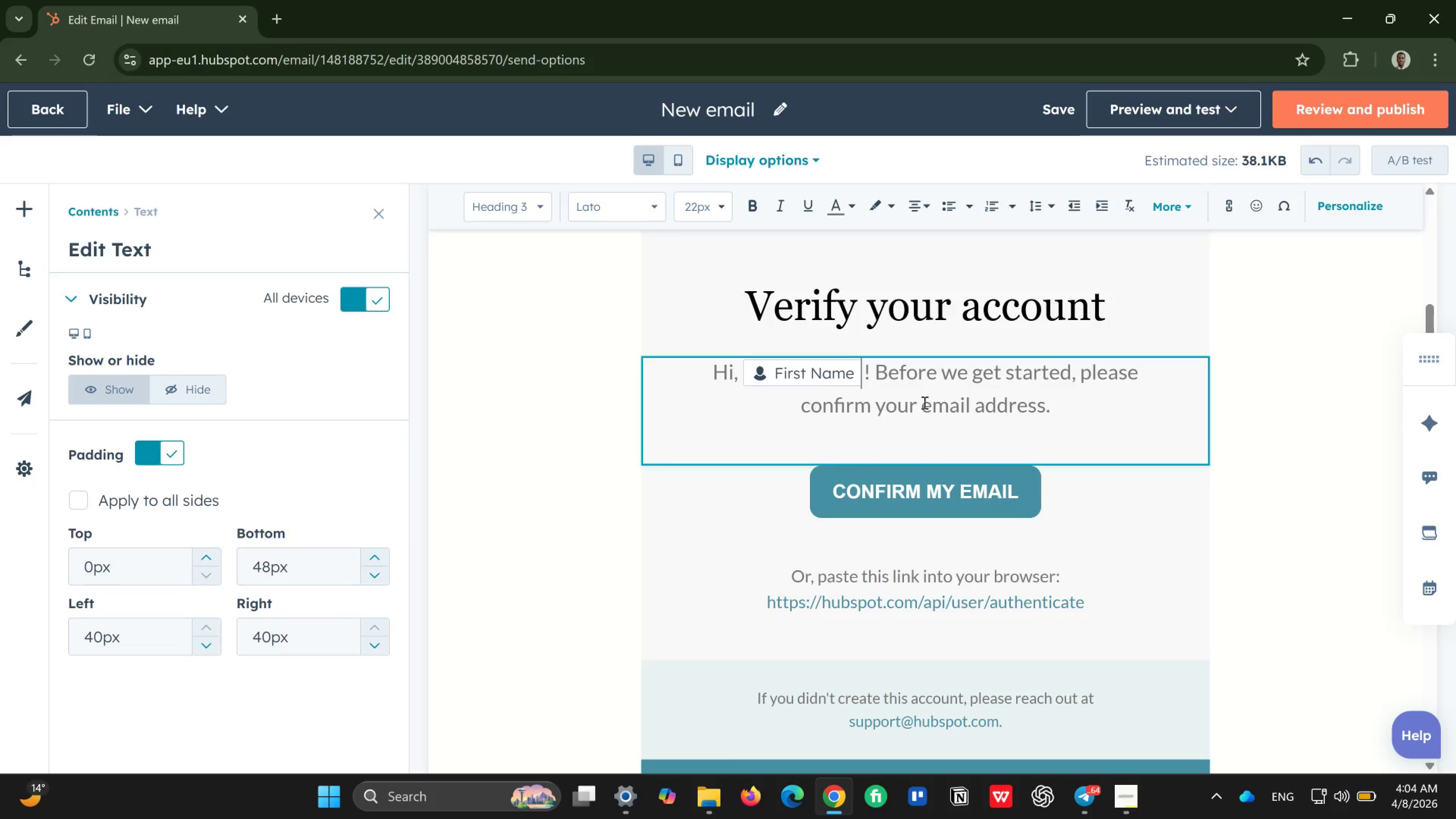 
left_click_drag(start_coordinate=[875, 376], to_coordinate=[1065, 421])
 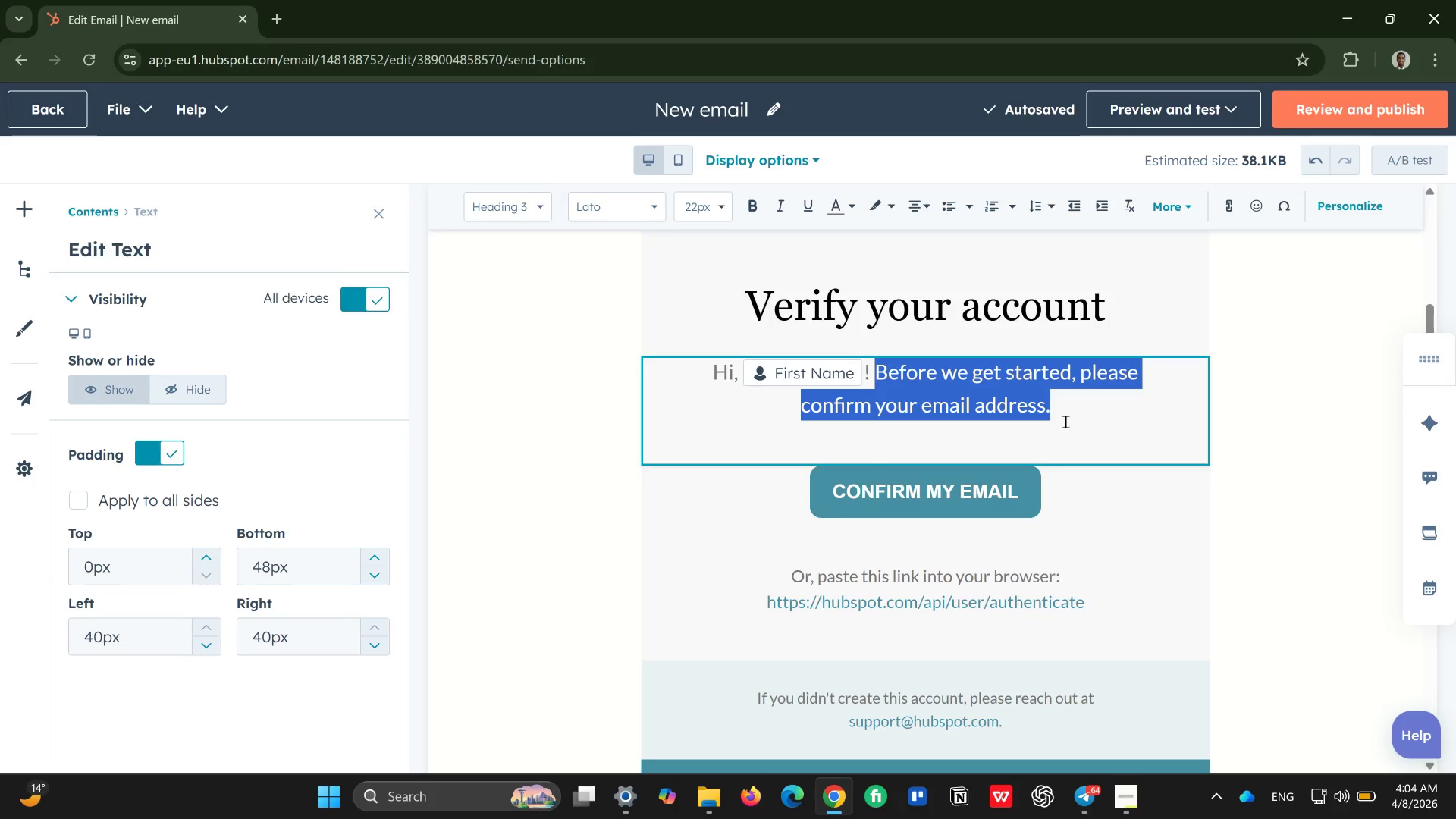 
key(Backspace)
 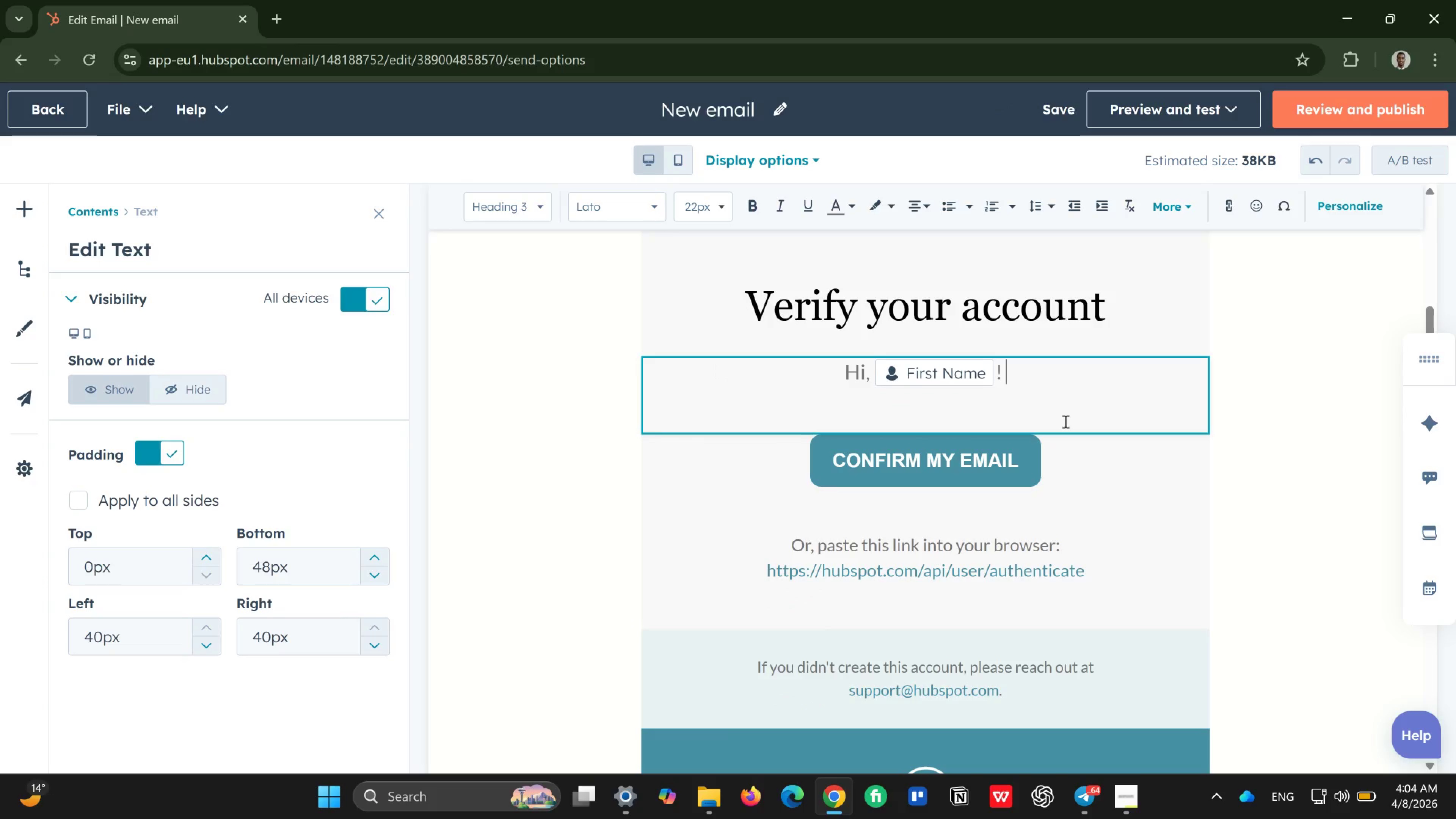 
key(Enter)
 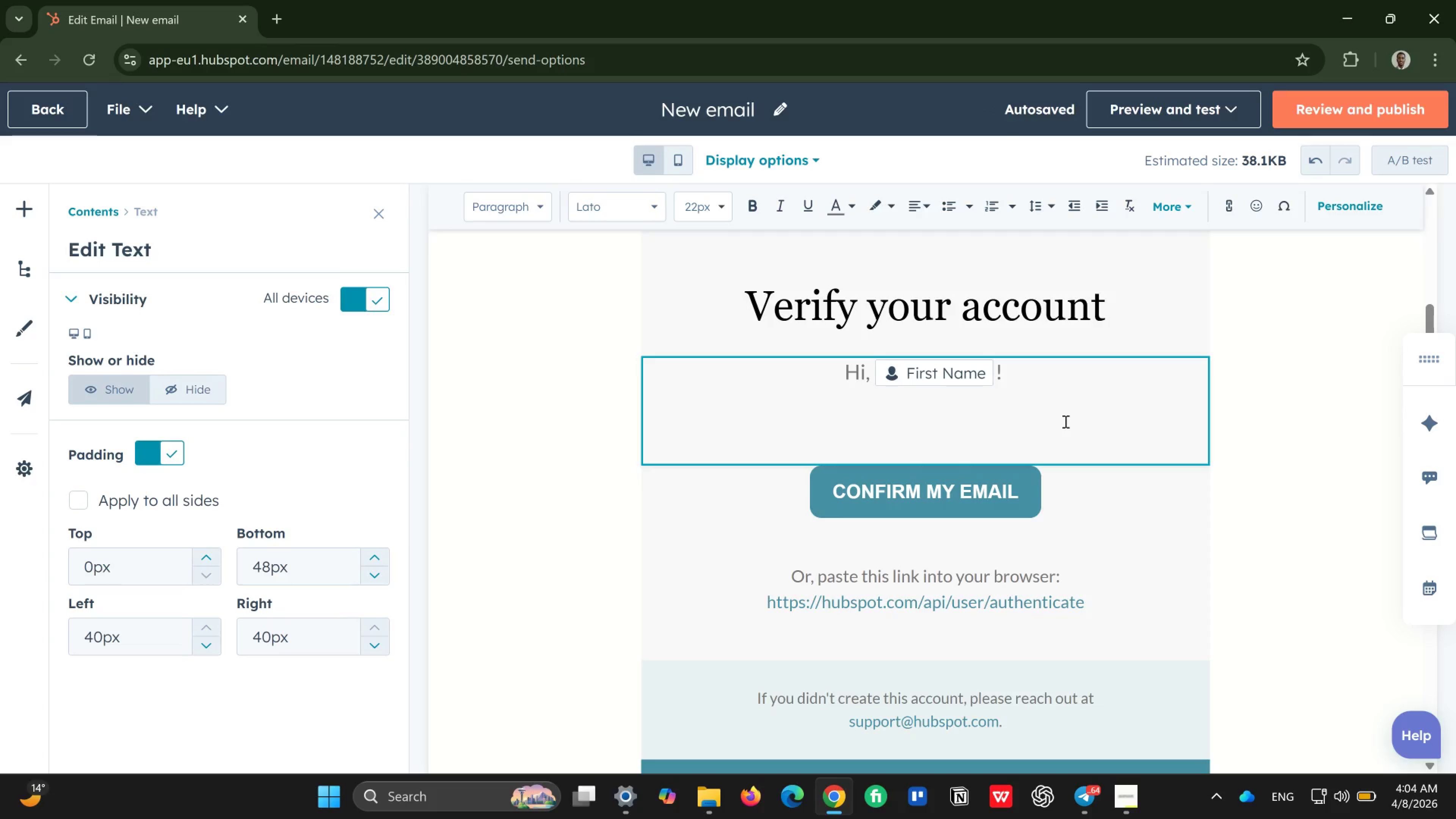 
wait(15.03)
 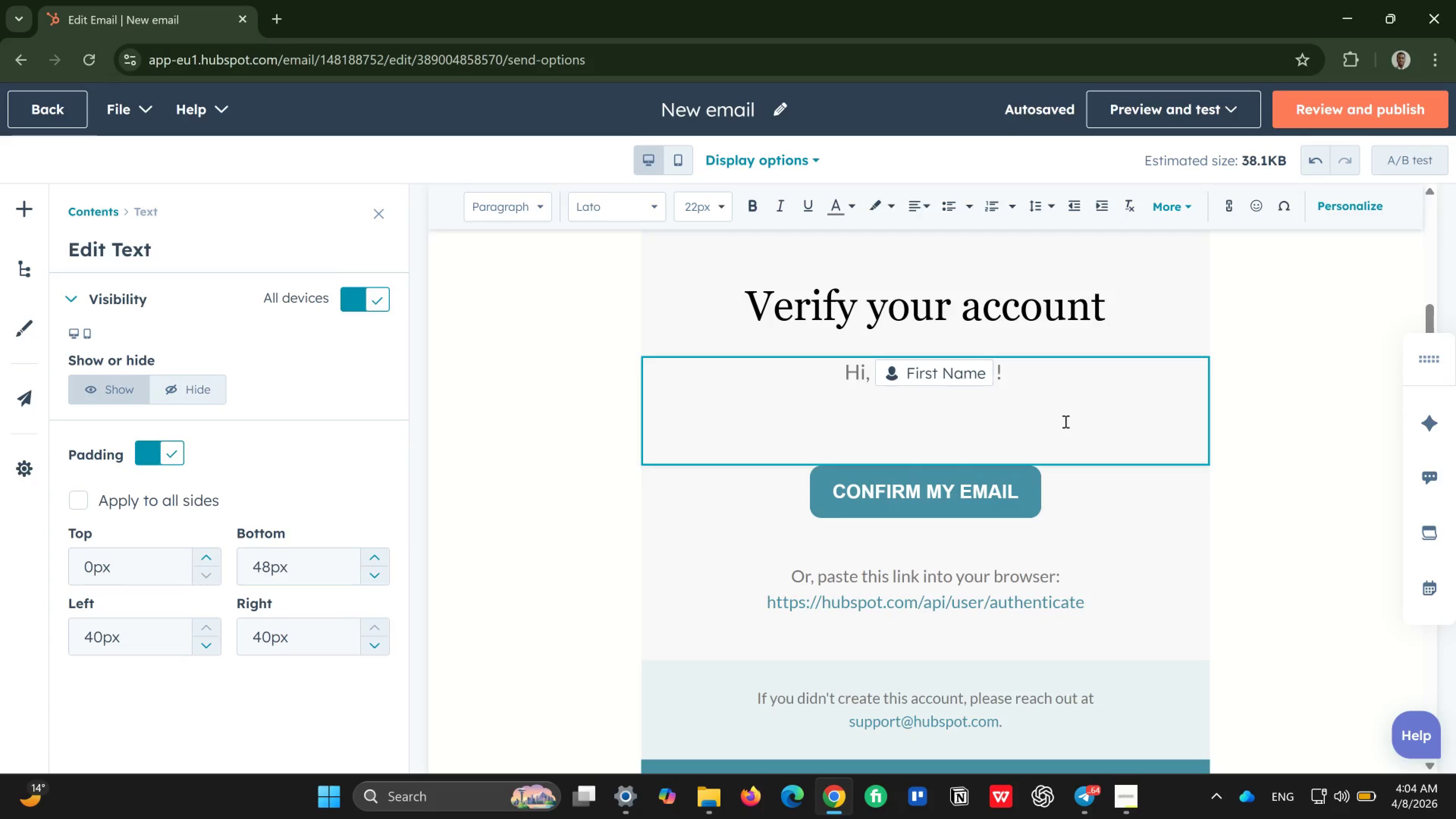 
key(CapsLock)
 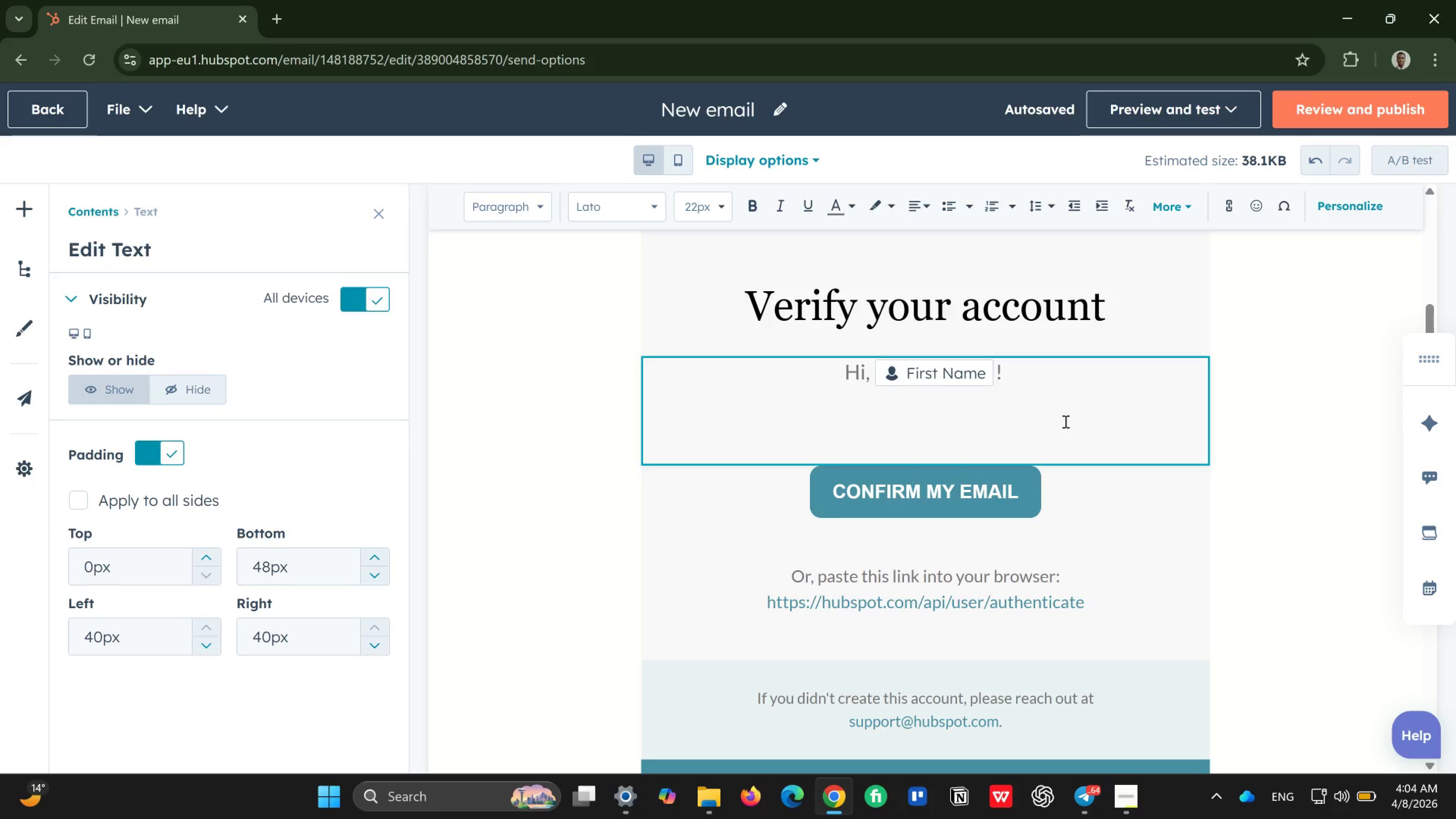 
type(Founding Hive men)
key(Backspace)
type(mbers )
 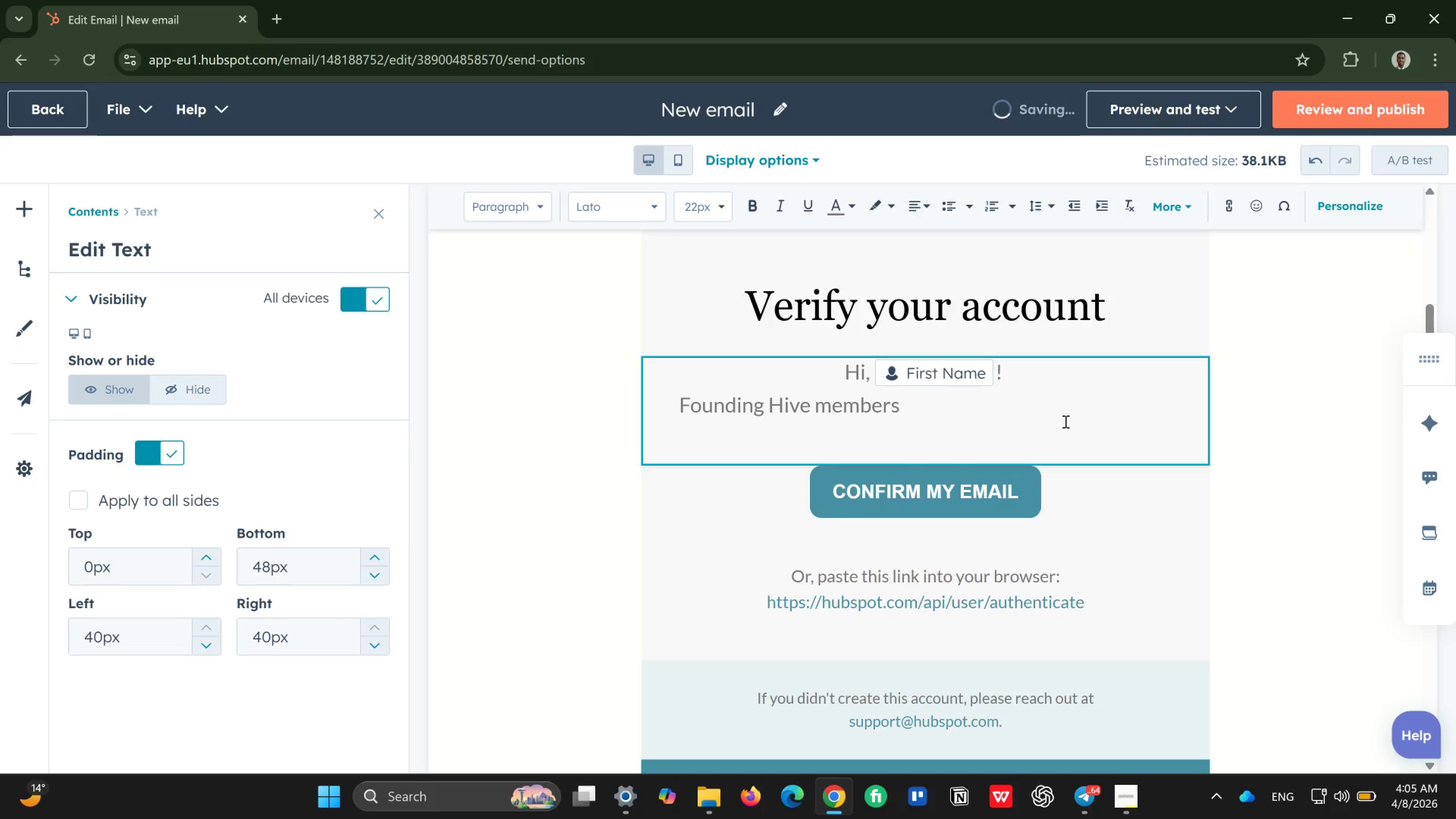 
type(get early access to small=)
key(Backspace)
type(-batch releases and local first pours.)
 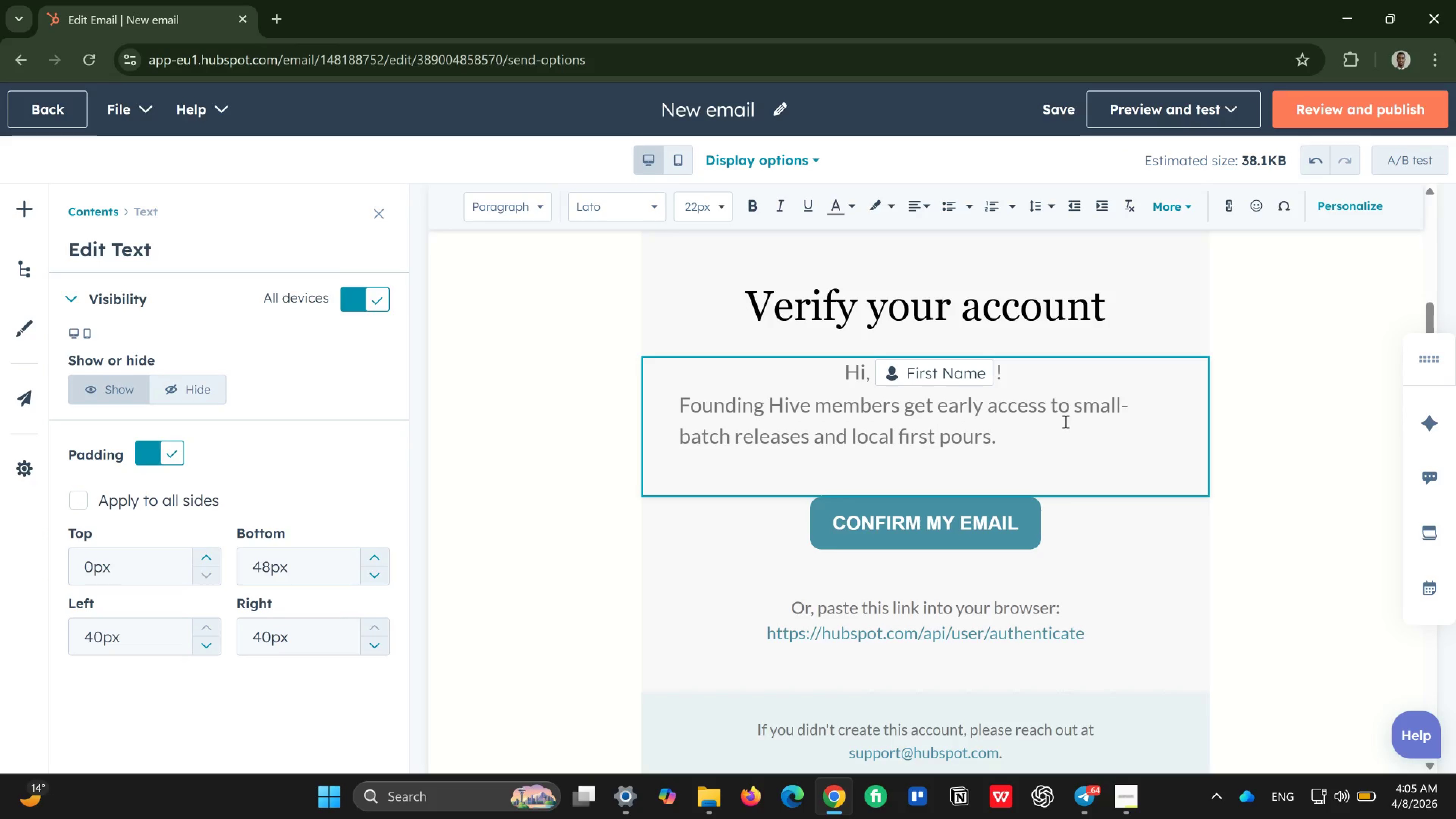 
key(Enter)
 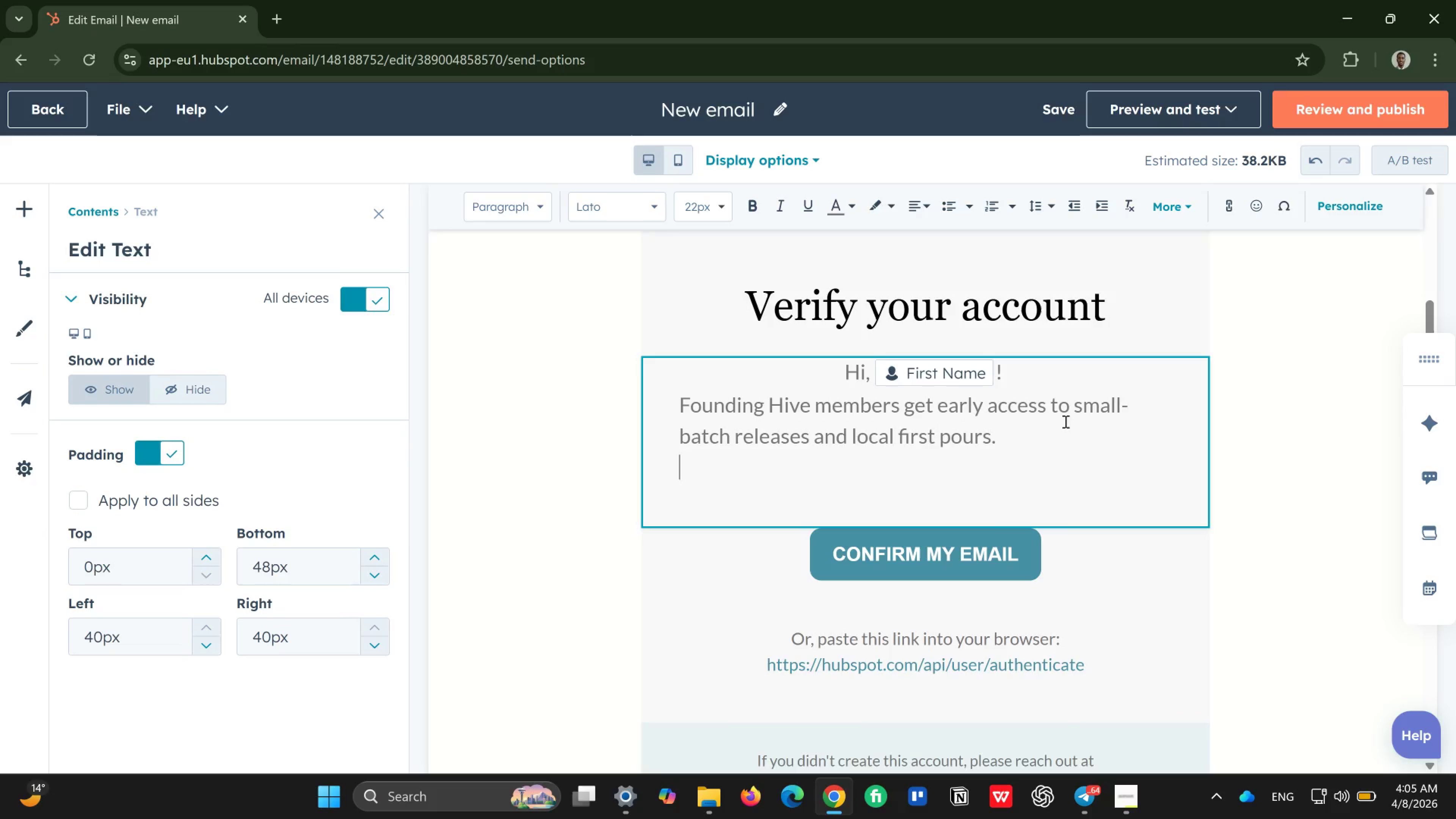 
type(We're building this for peoples )
 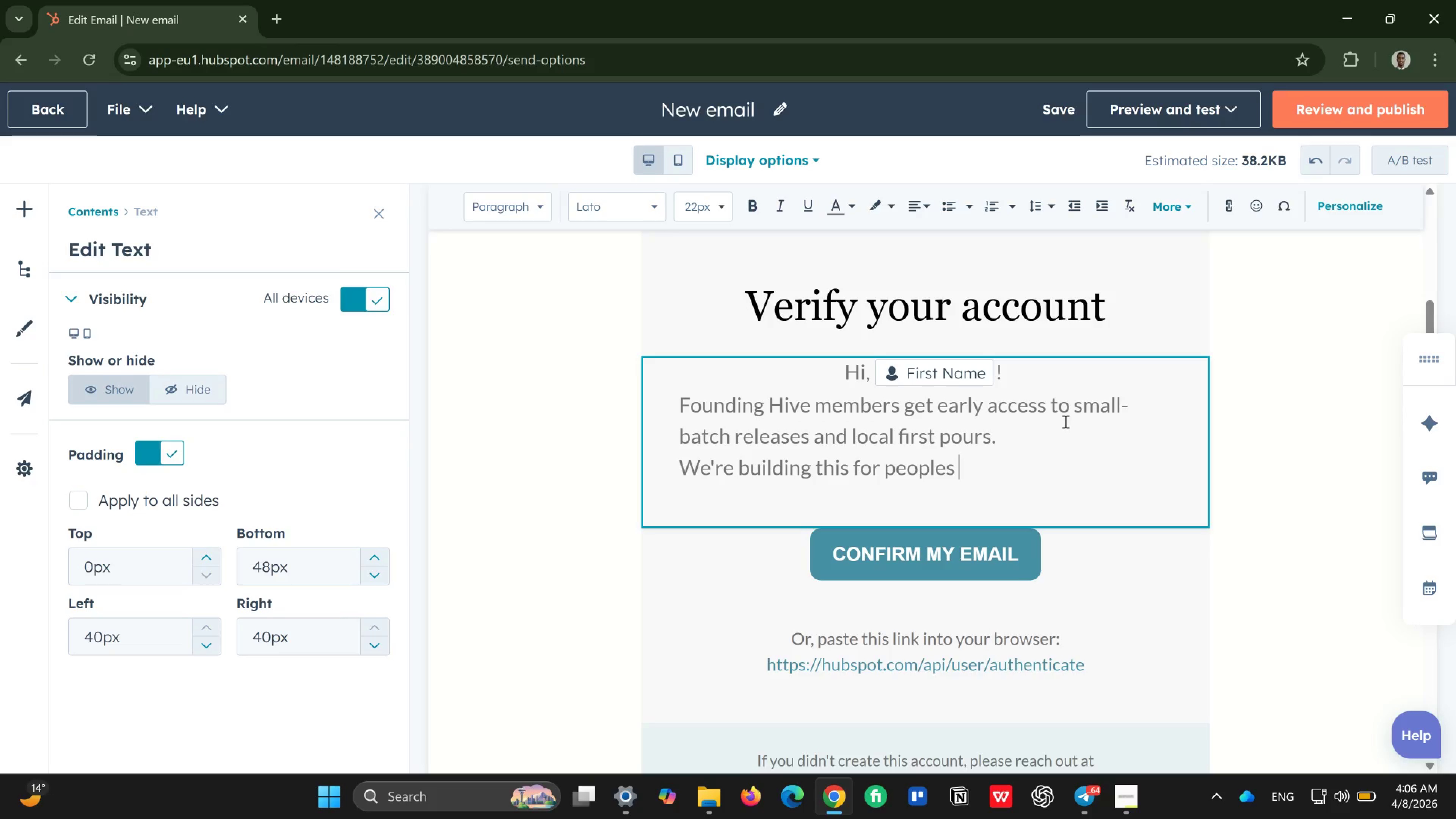 
key(Backspace)
key(Backspace)
type( closest to the tasting room and the community around it.)
 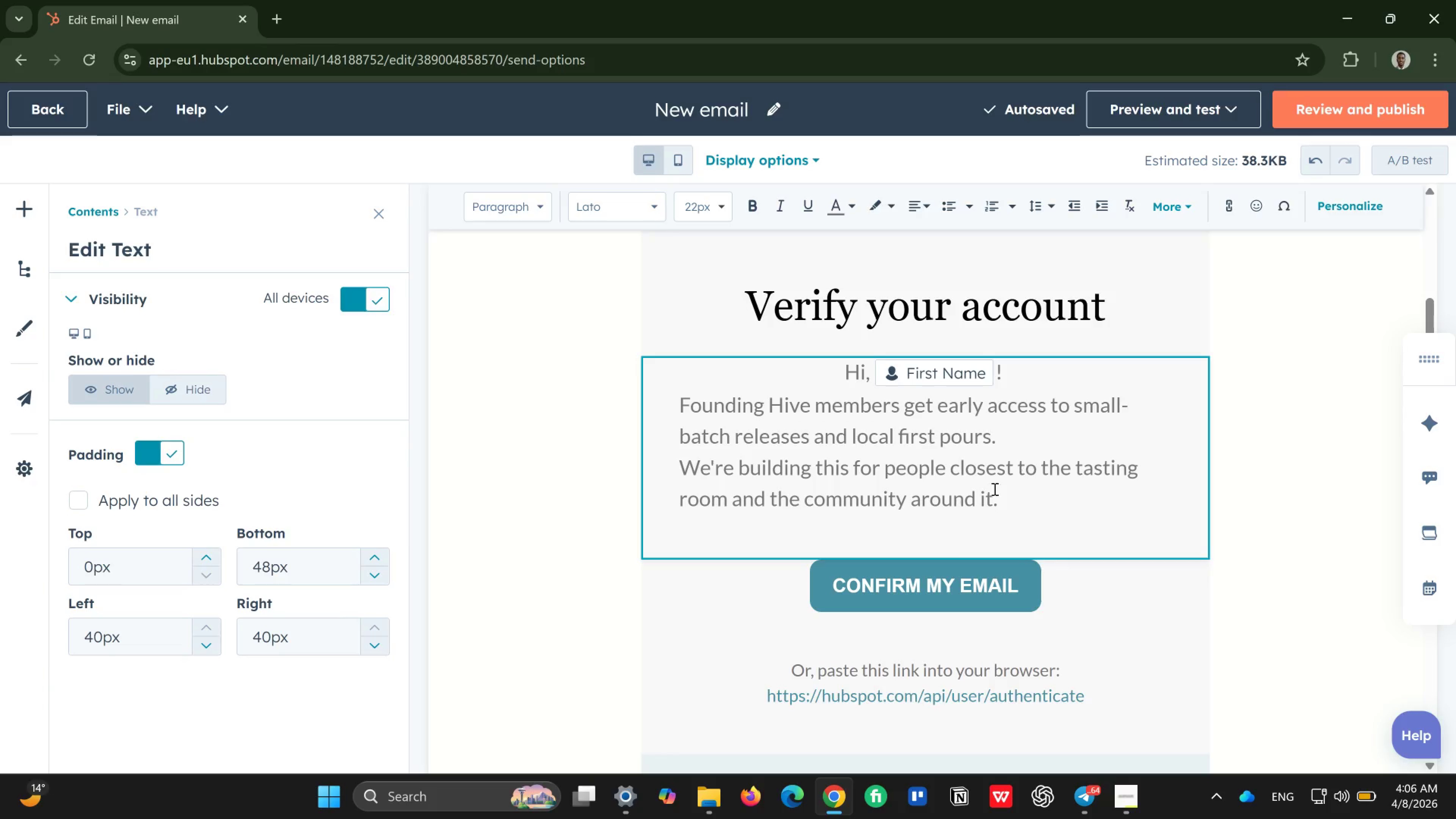 
left_click([961, 592])
 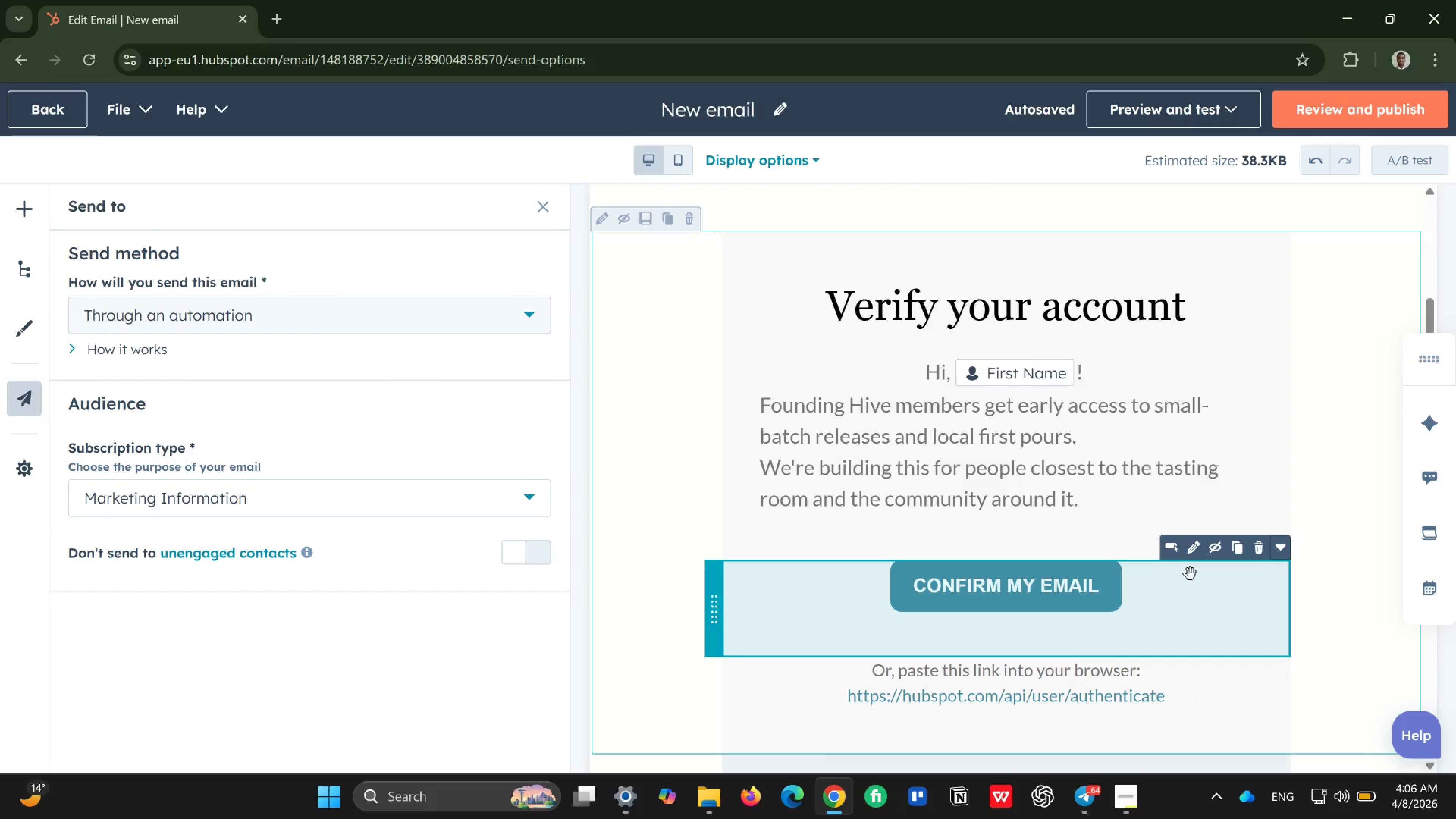 
left_click([1192, 552])
 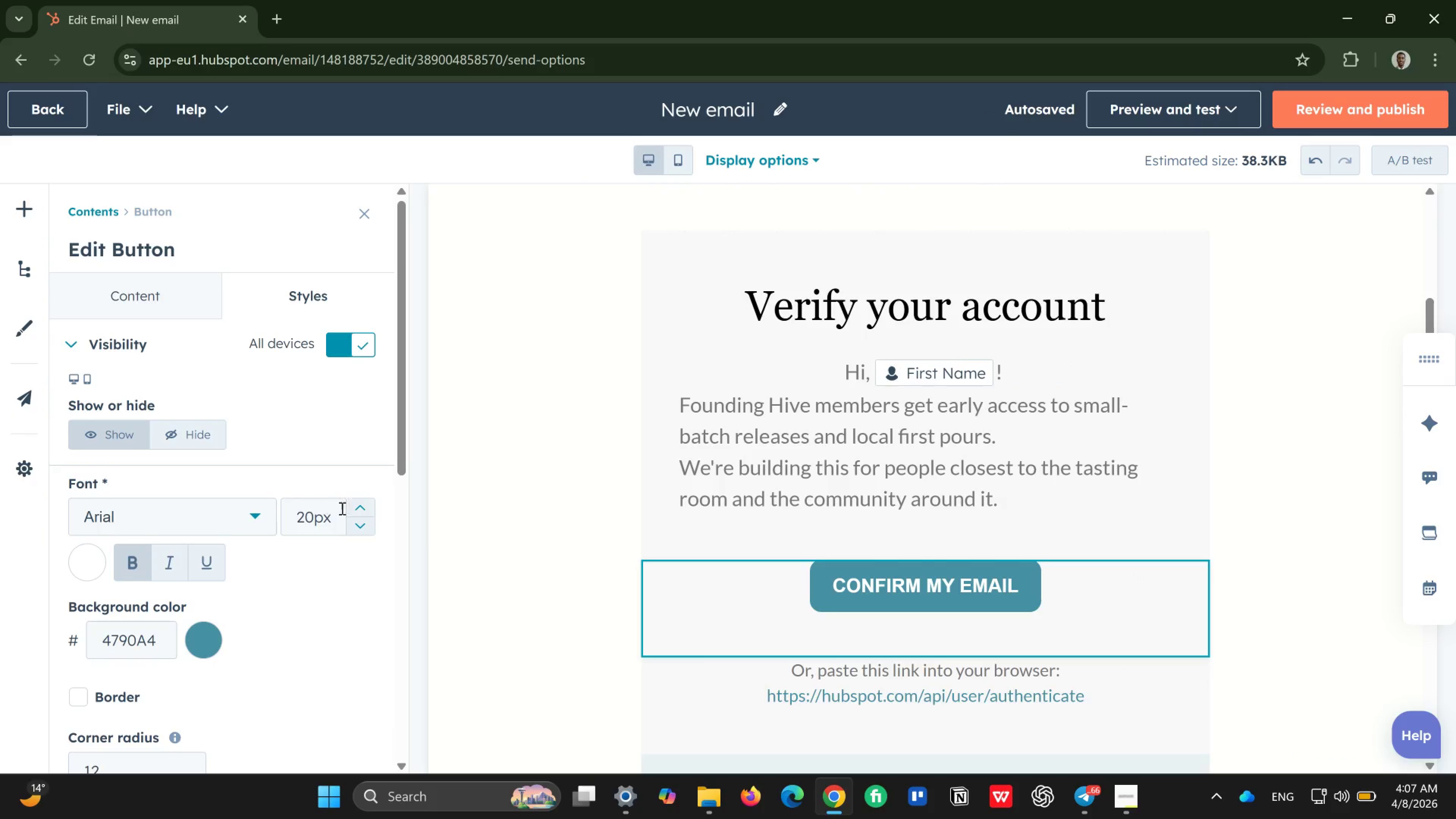 
left_click([124, 297])
 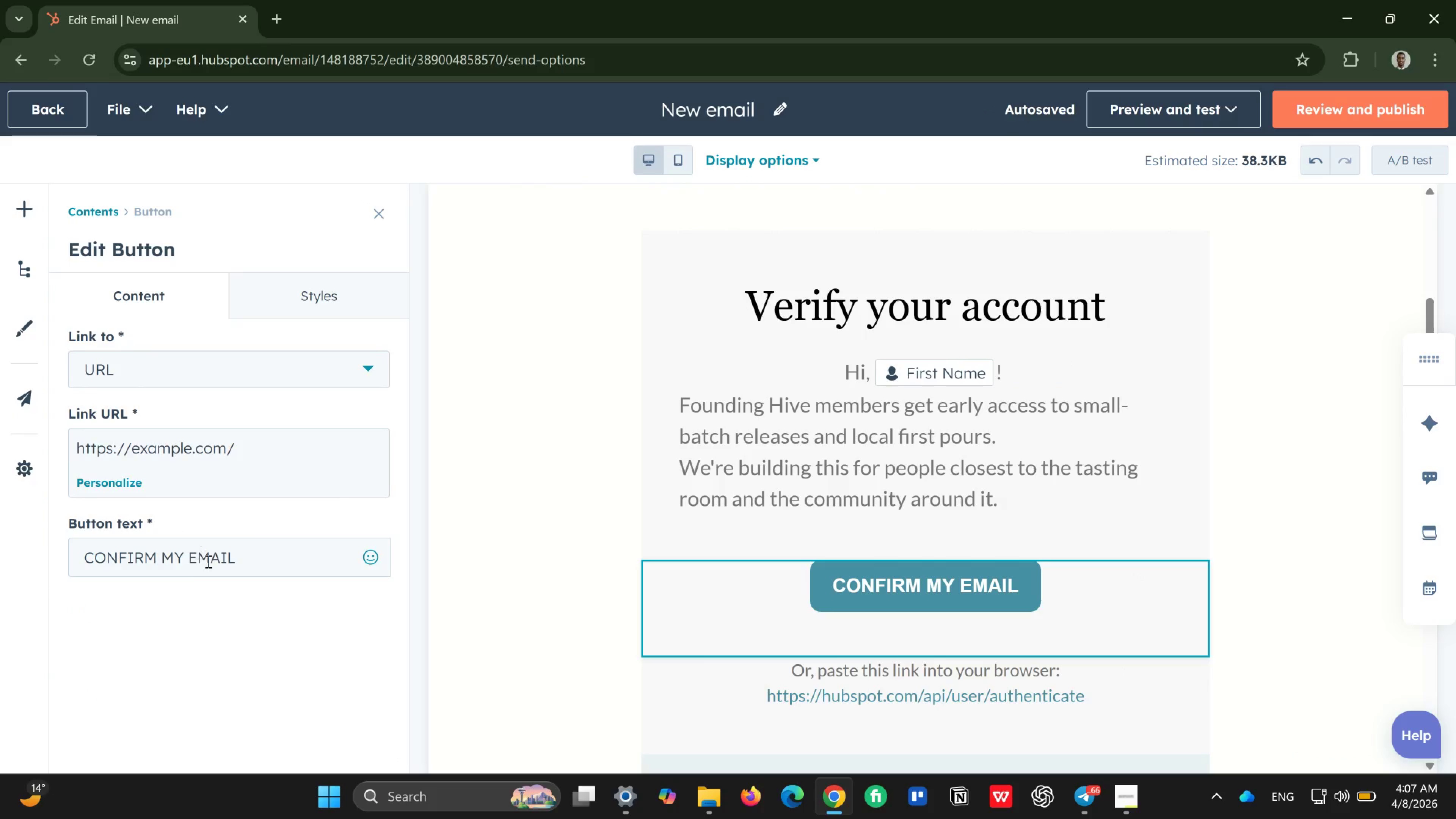 
left_click([247, 565])
 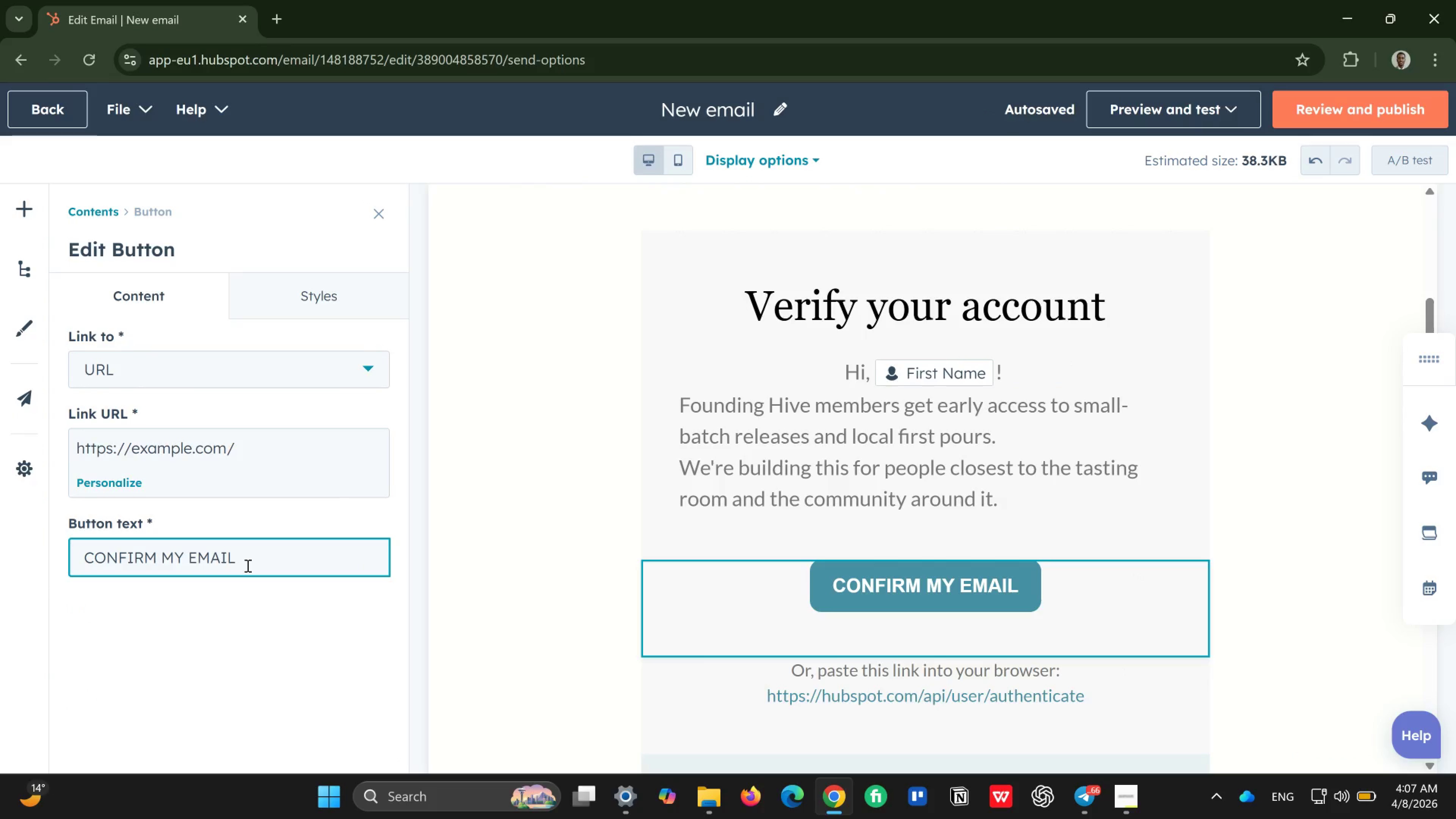 
hold_key(key=Backspace, duration=0.92)
 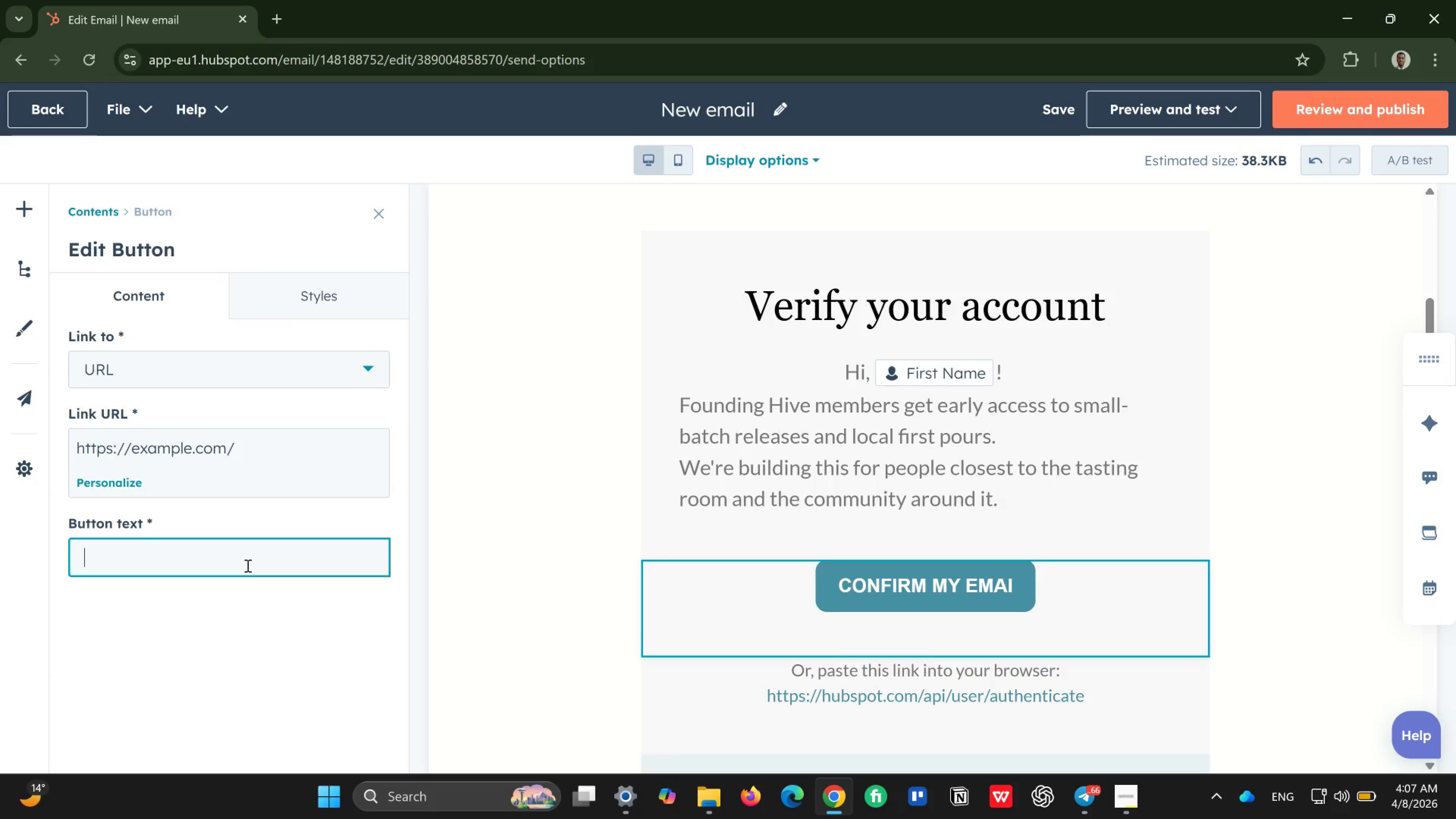 
key(Backspace)
type(JOIN HERE)
 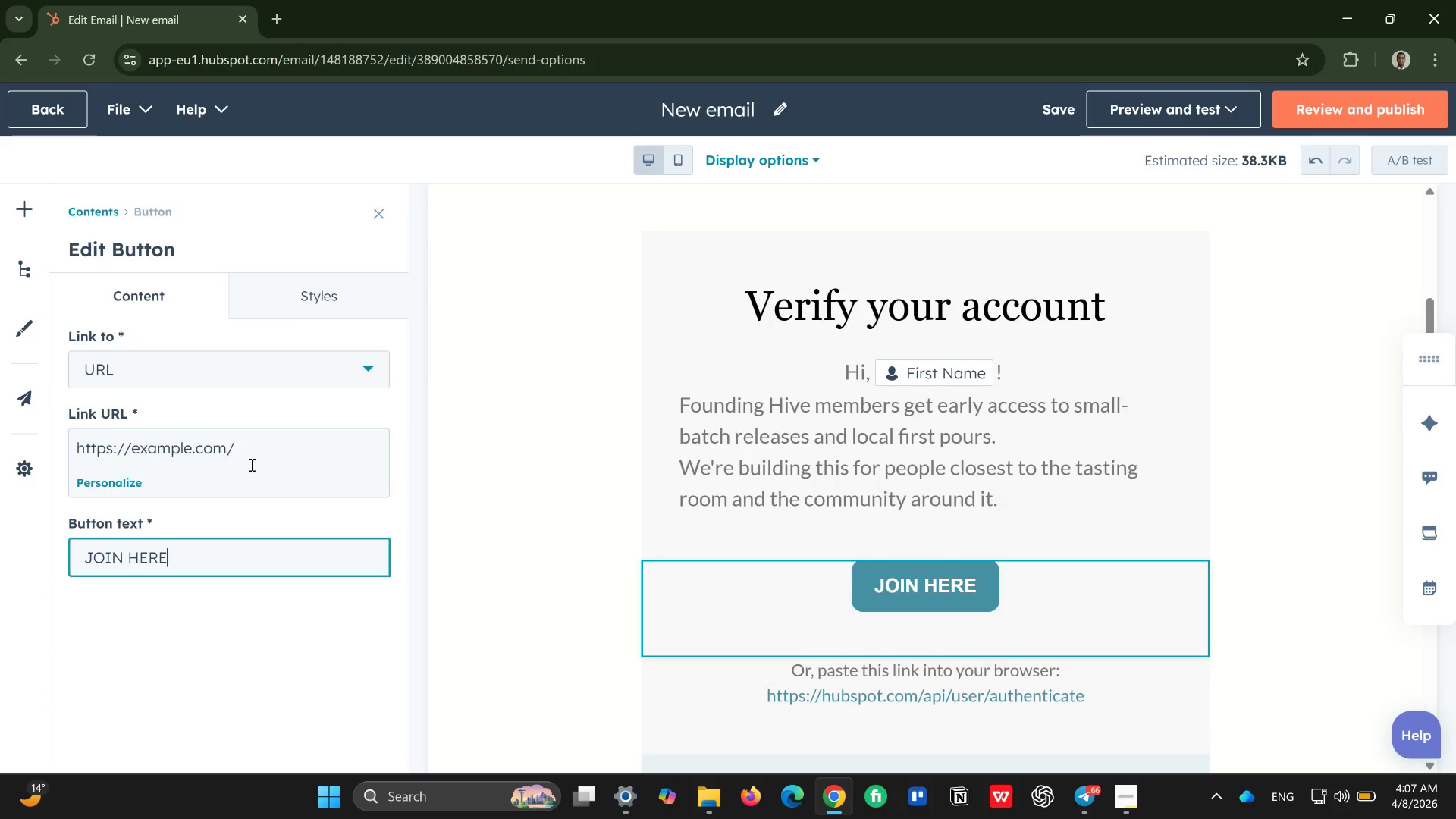 
left_click([253, 453])
 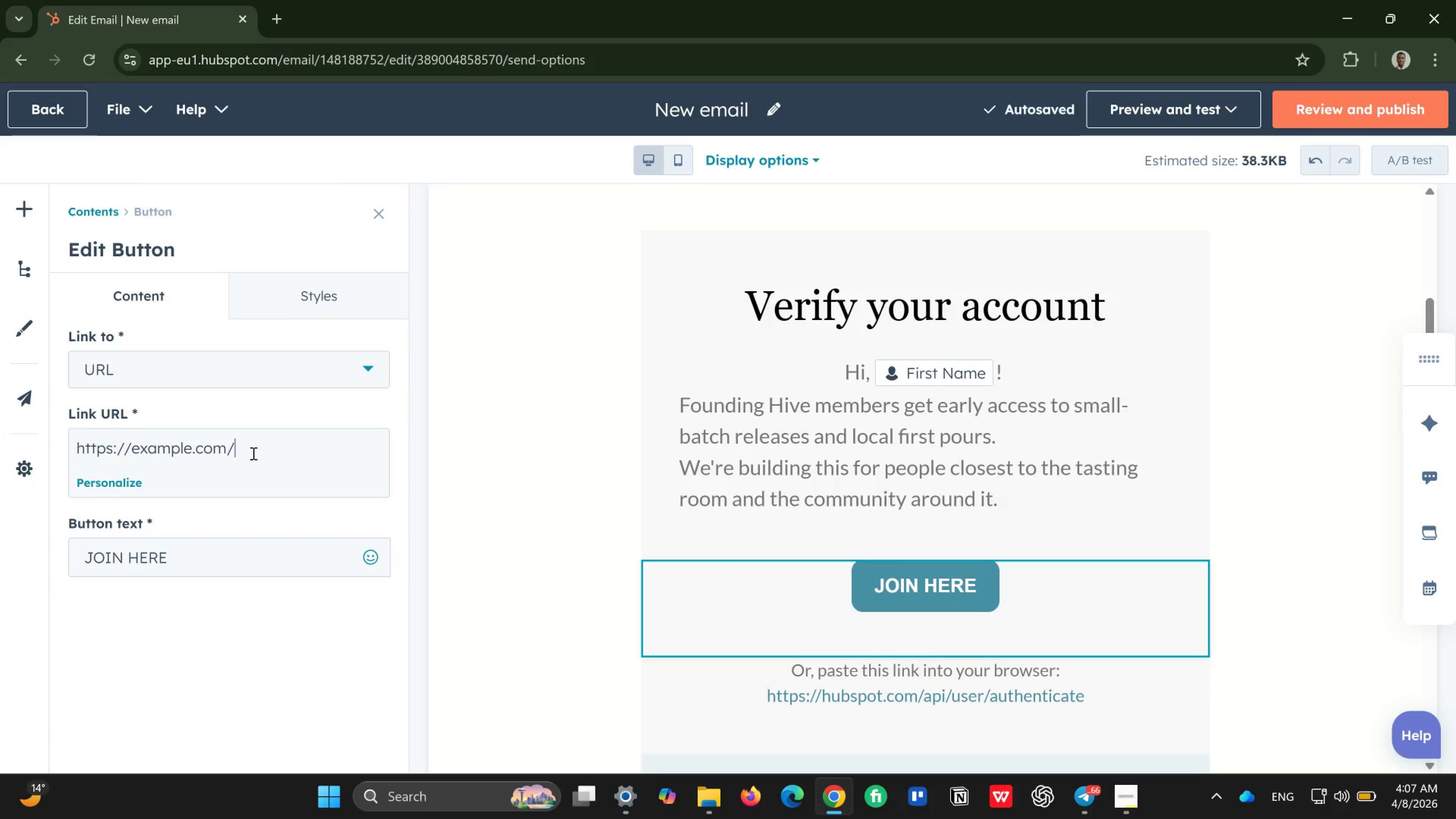 
type(Founding HI)
key(Backspace)
type(ive)
 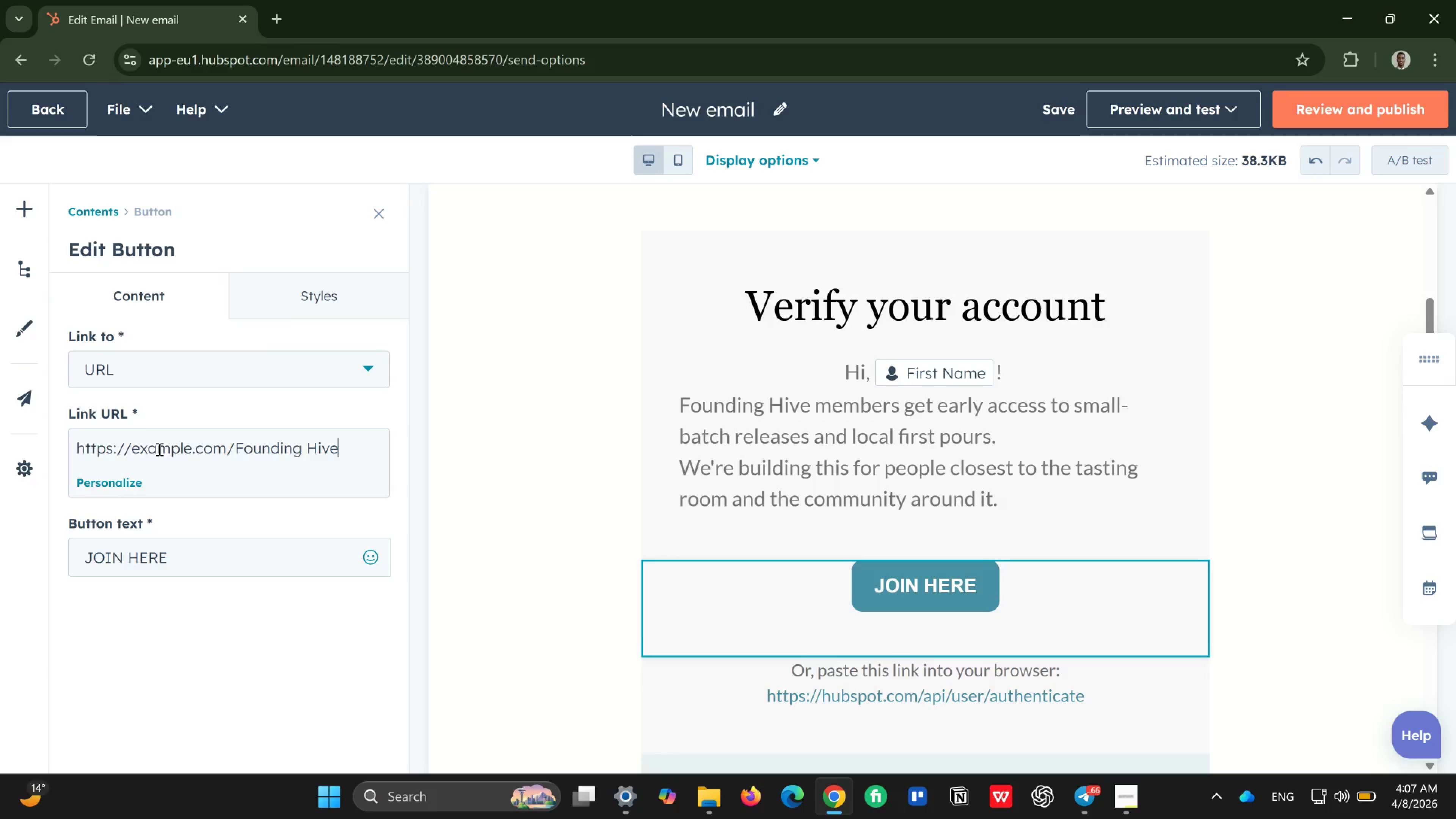 
left_click([283, 284])
 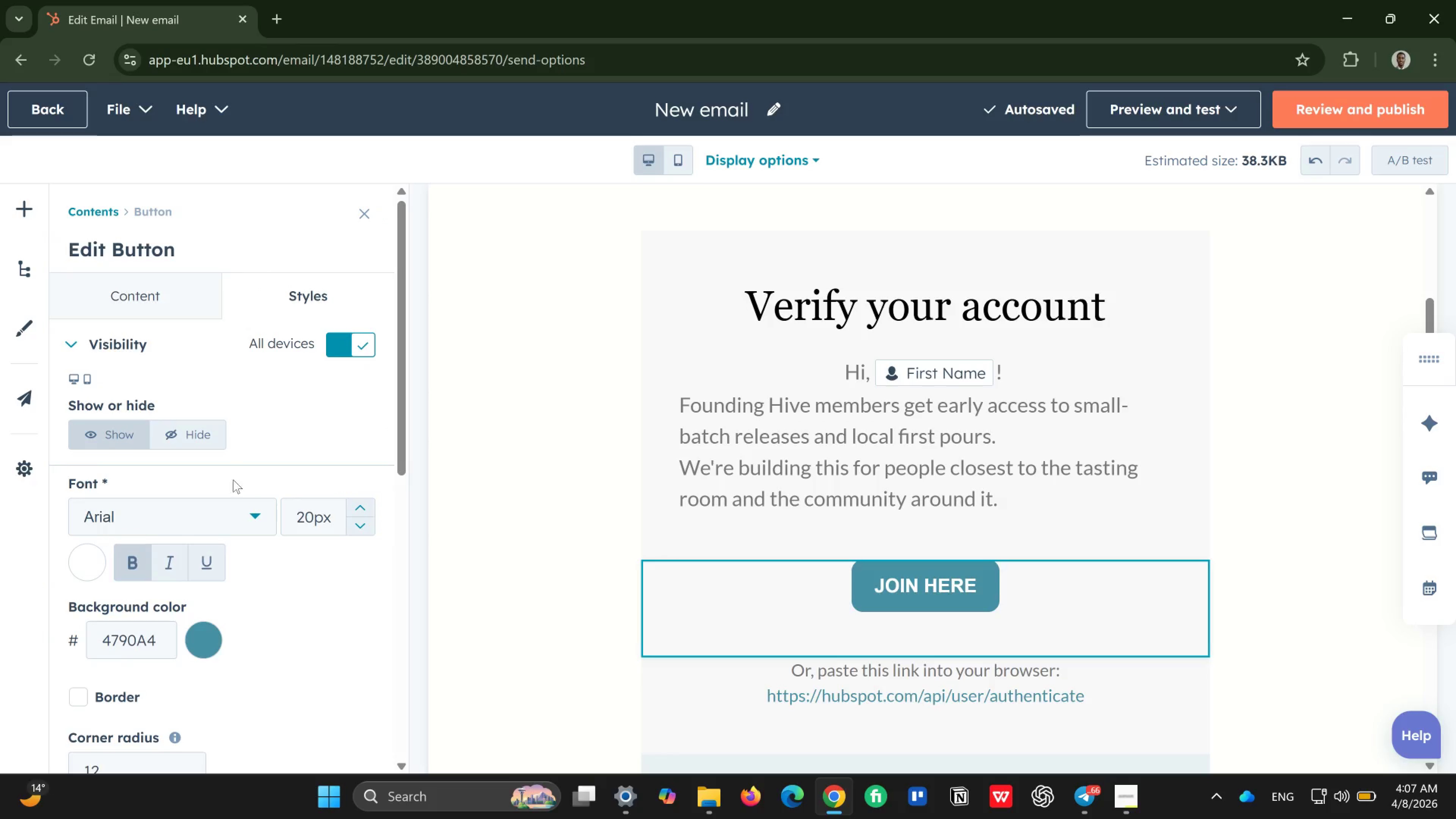 
scroll: coordinate [242, 535], scroll_direction: down, amount: 3.0
 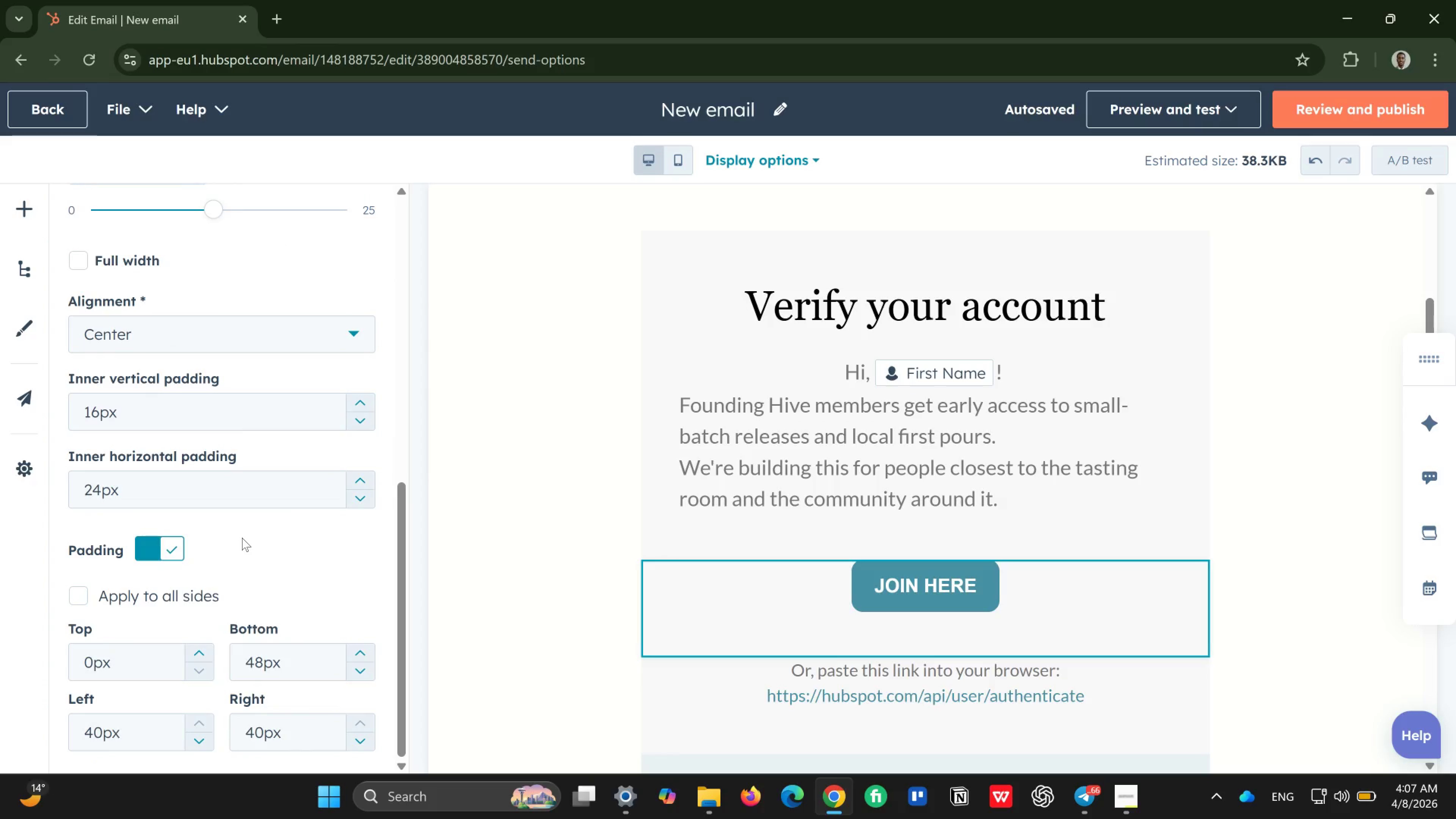 
scroll: coordinate [243, 537], scroll_direction: up, amount: 9.0
 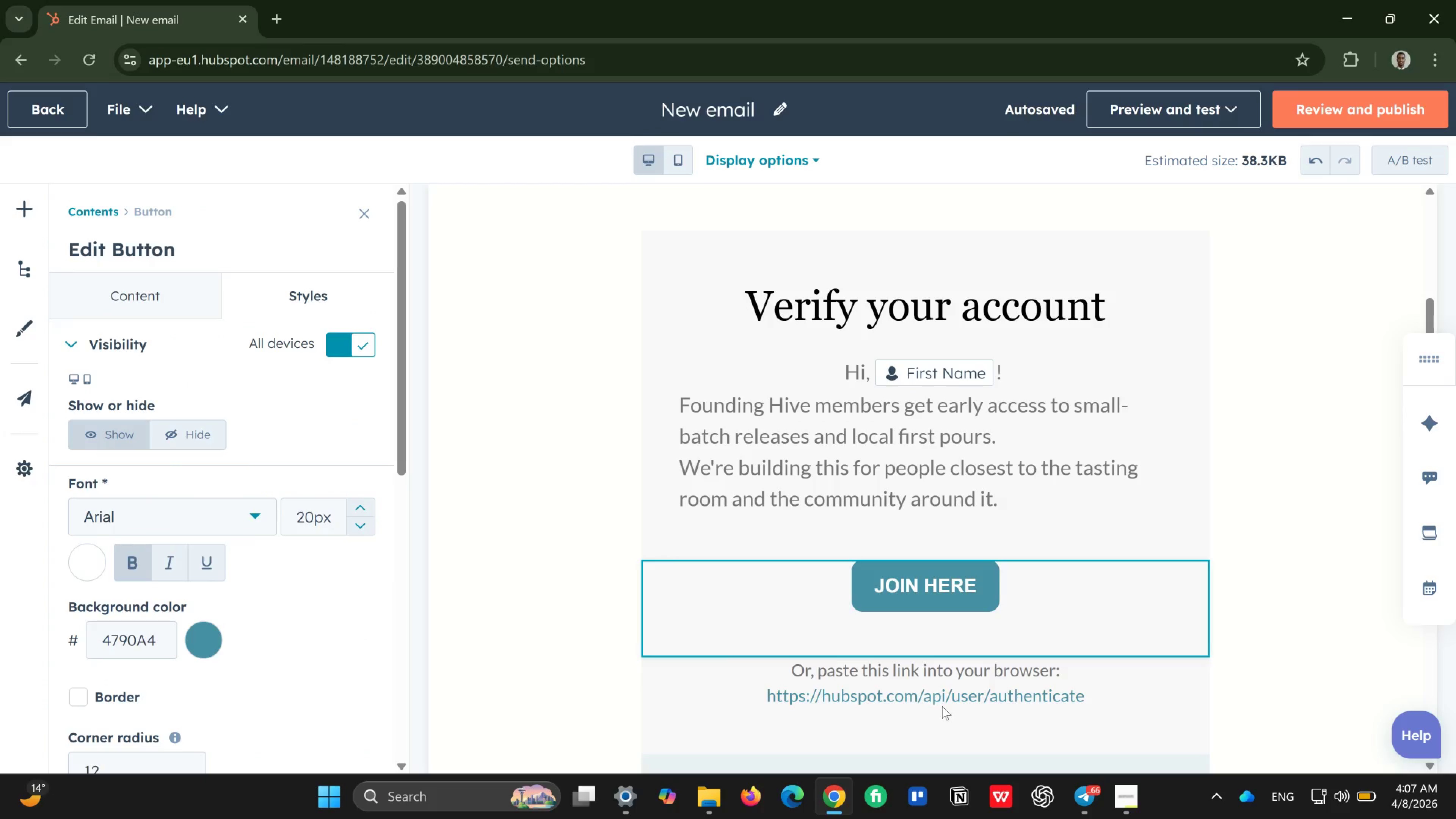 
left_click([944, 690])
 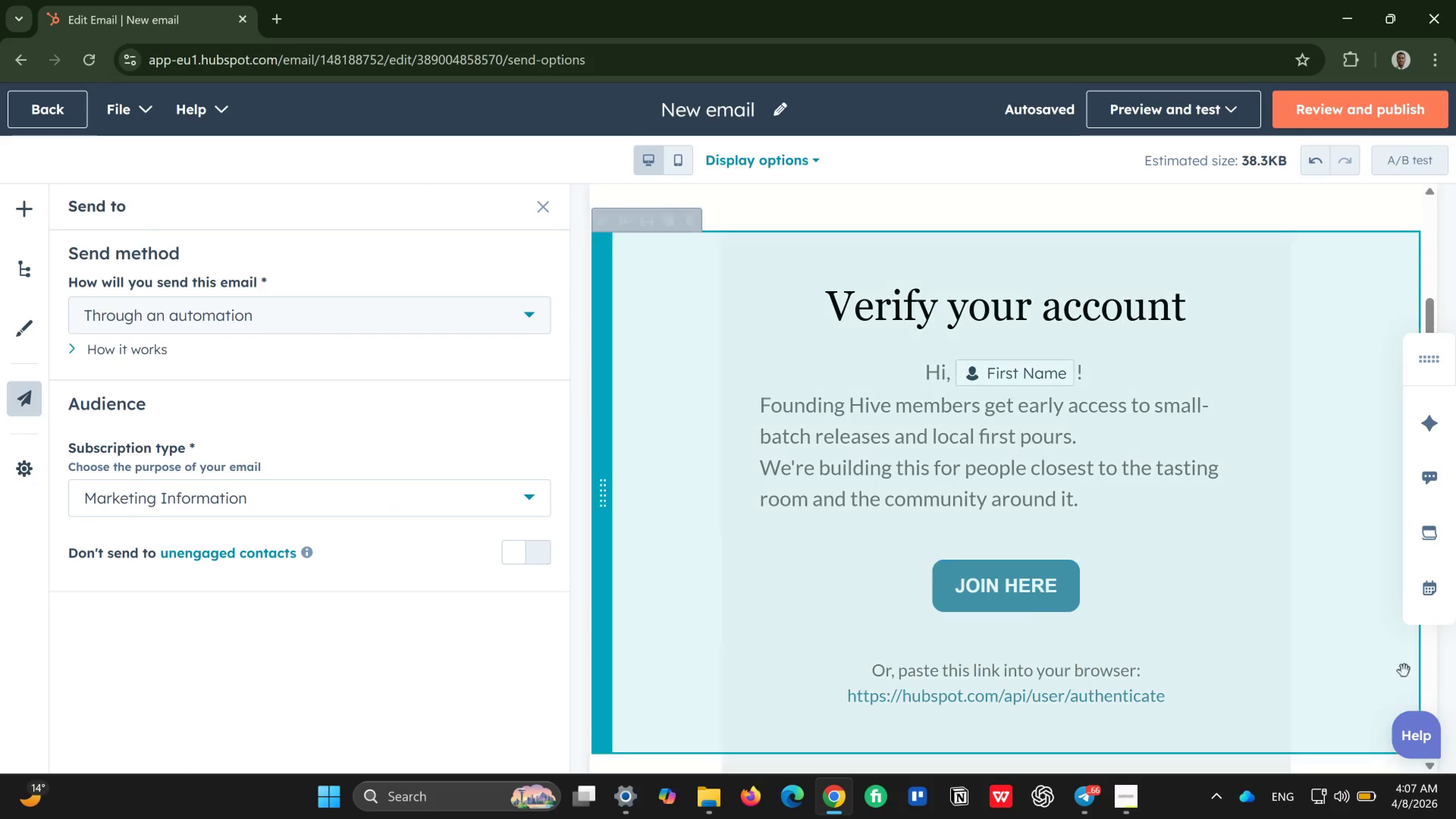 
mouse_move([1160, 693])
 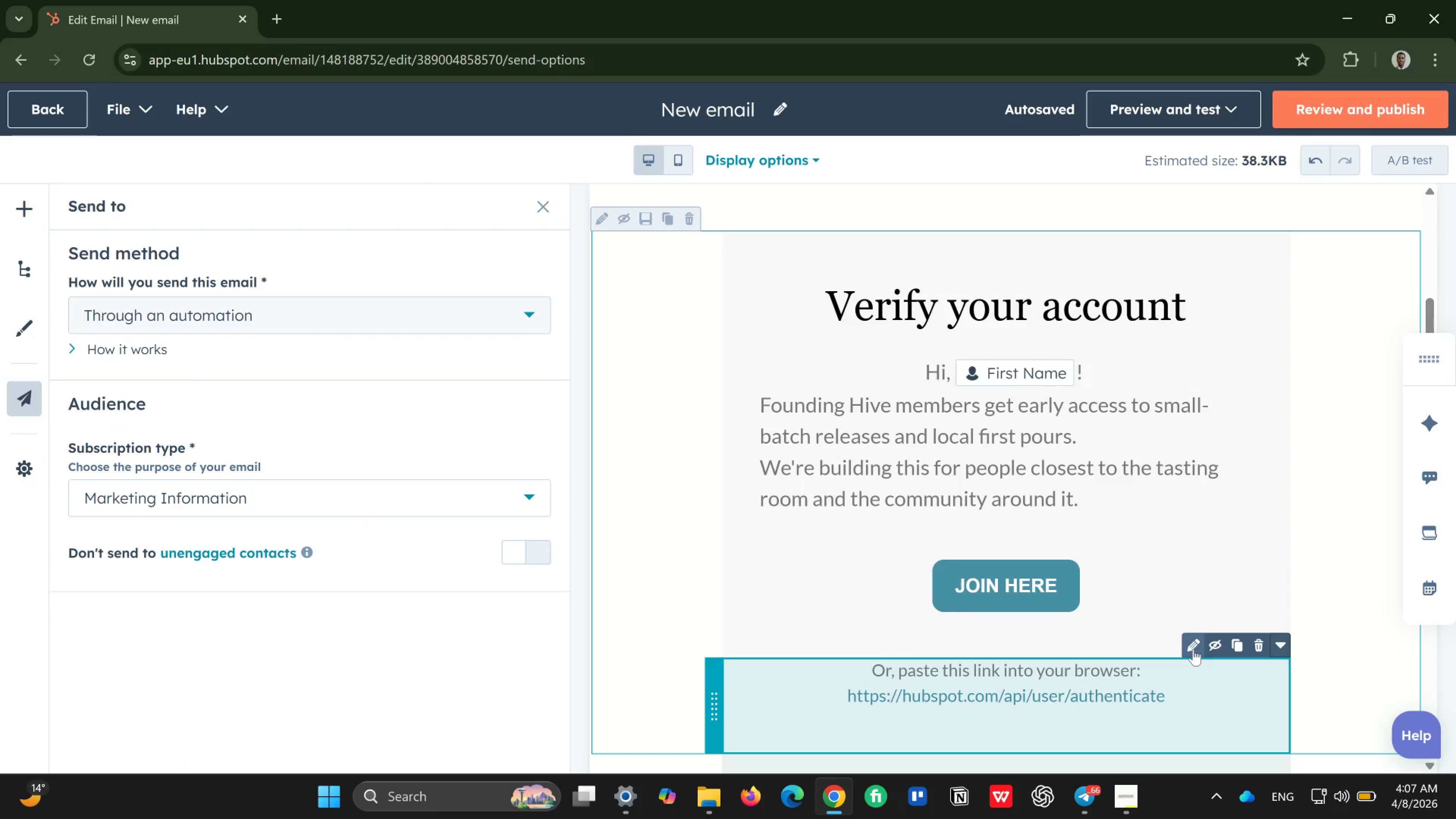 
left_click([1193, 649])
 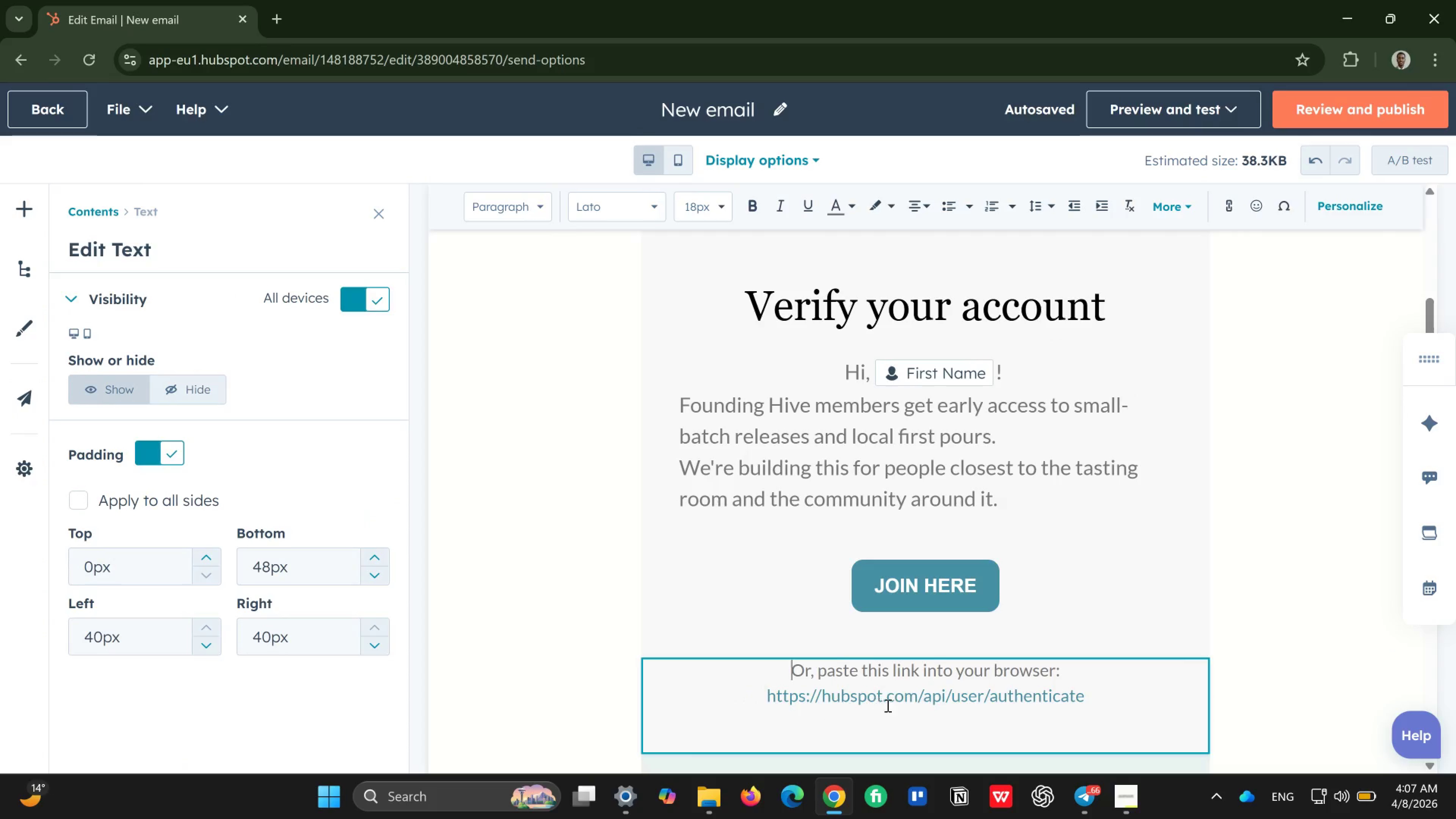 
left_click([884, 700])
 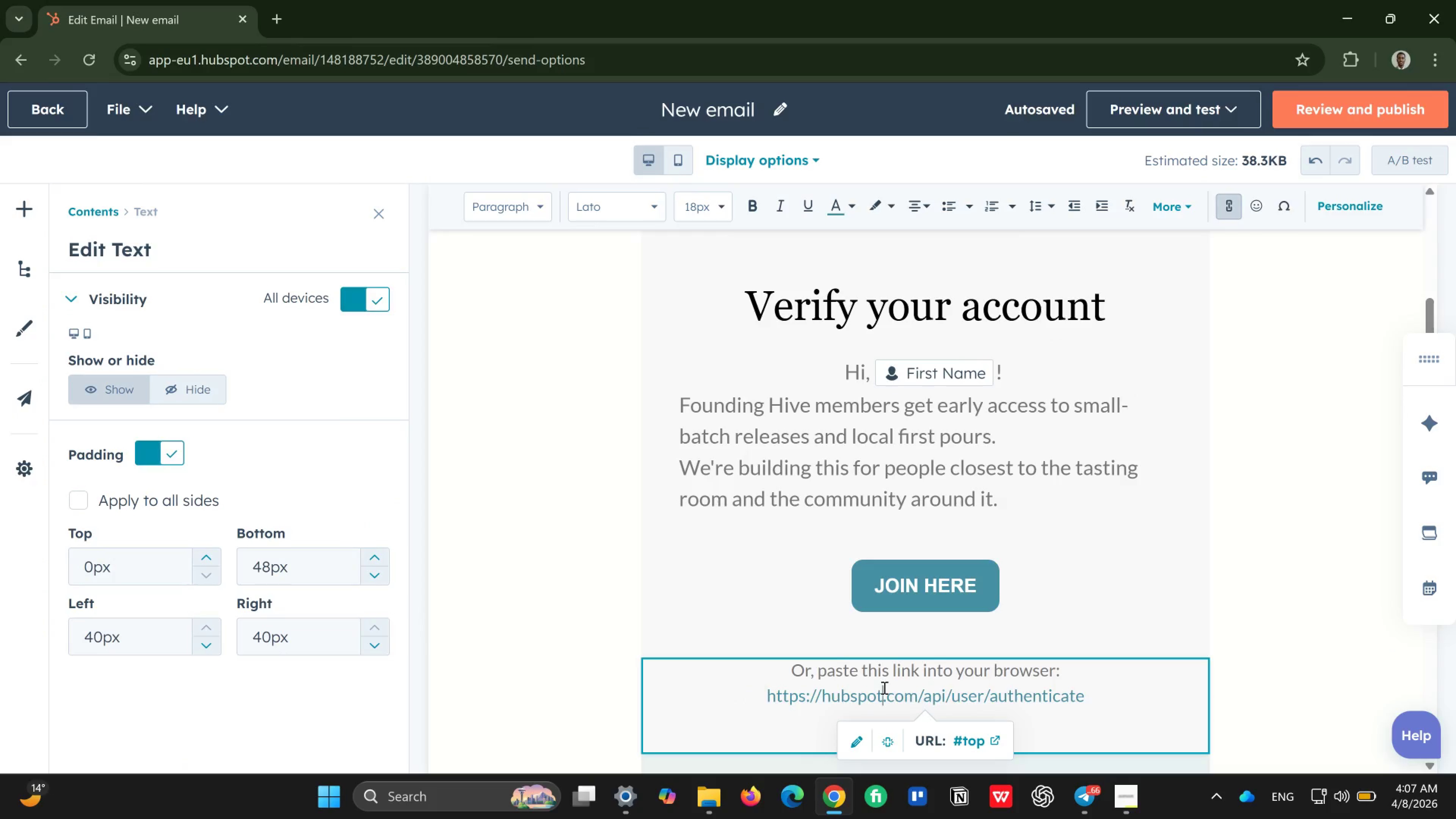 
hold_key(key=Backspace, duration=0.6)
 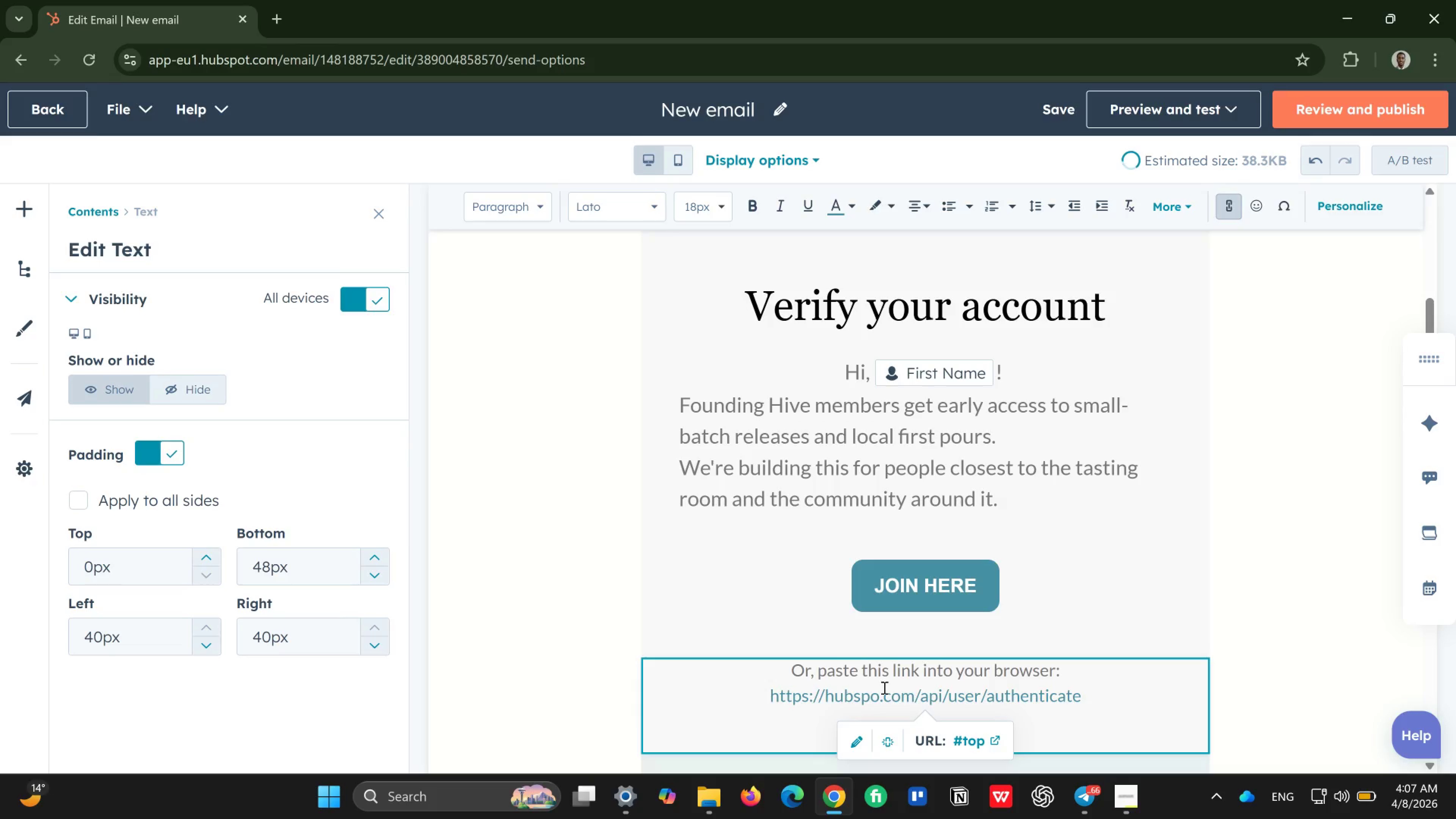 
key(Backspace)
key(Backspace)
key(Backspace)
type(fon)
key(Backspace)
type(undinghive)
 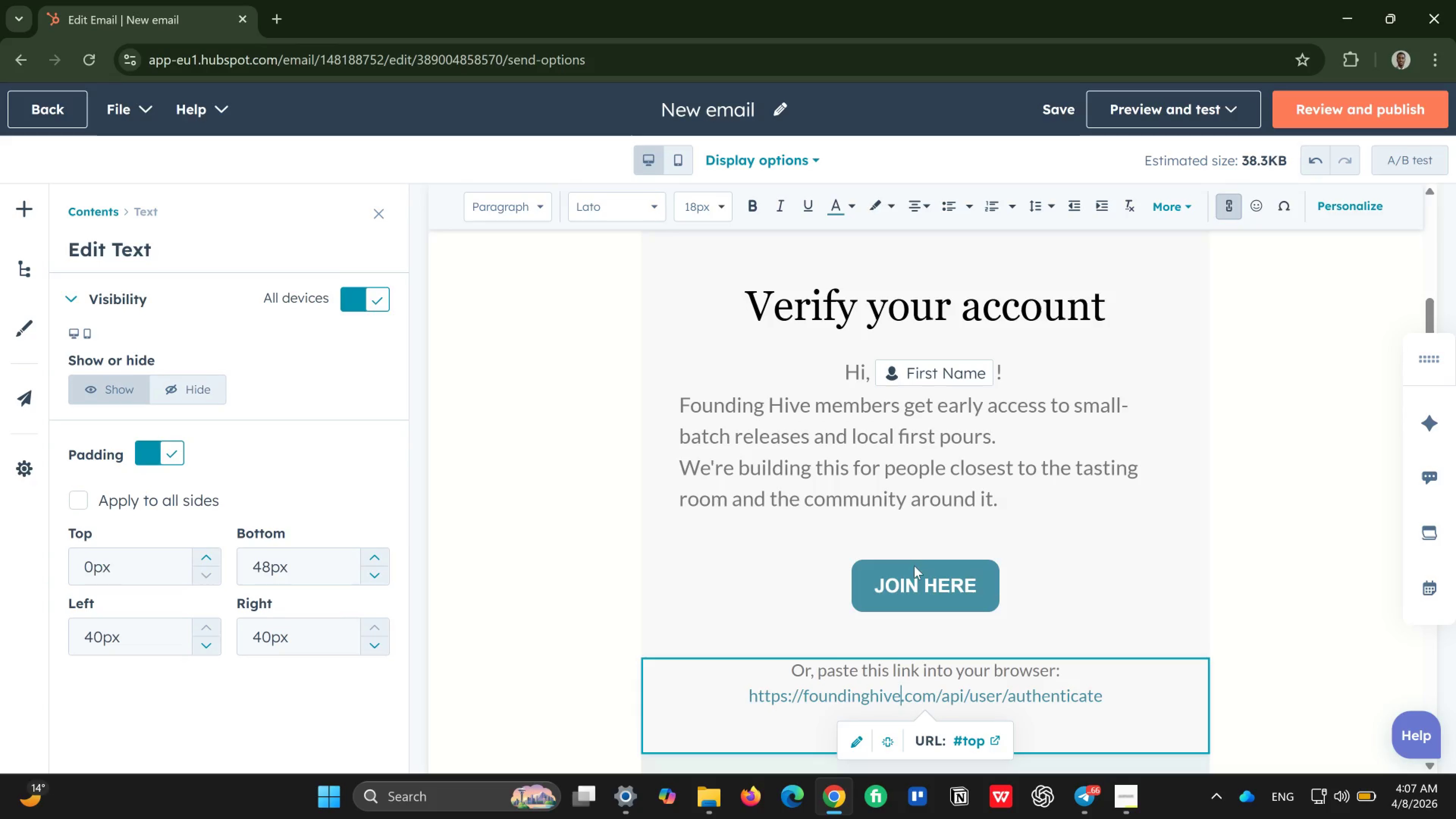 
scroll: coordinate [738, 553], scroll_direction: down, amount: 3.0
 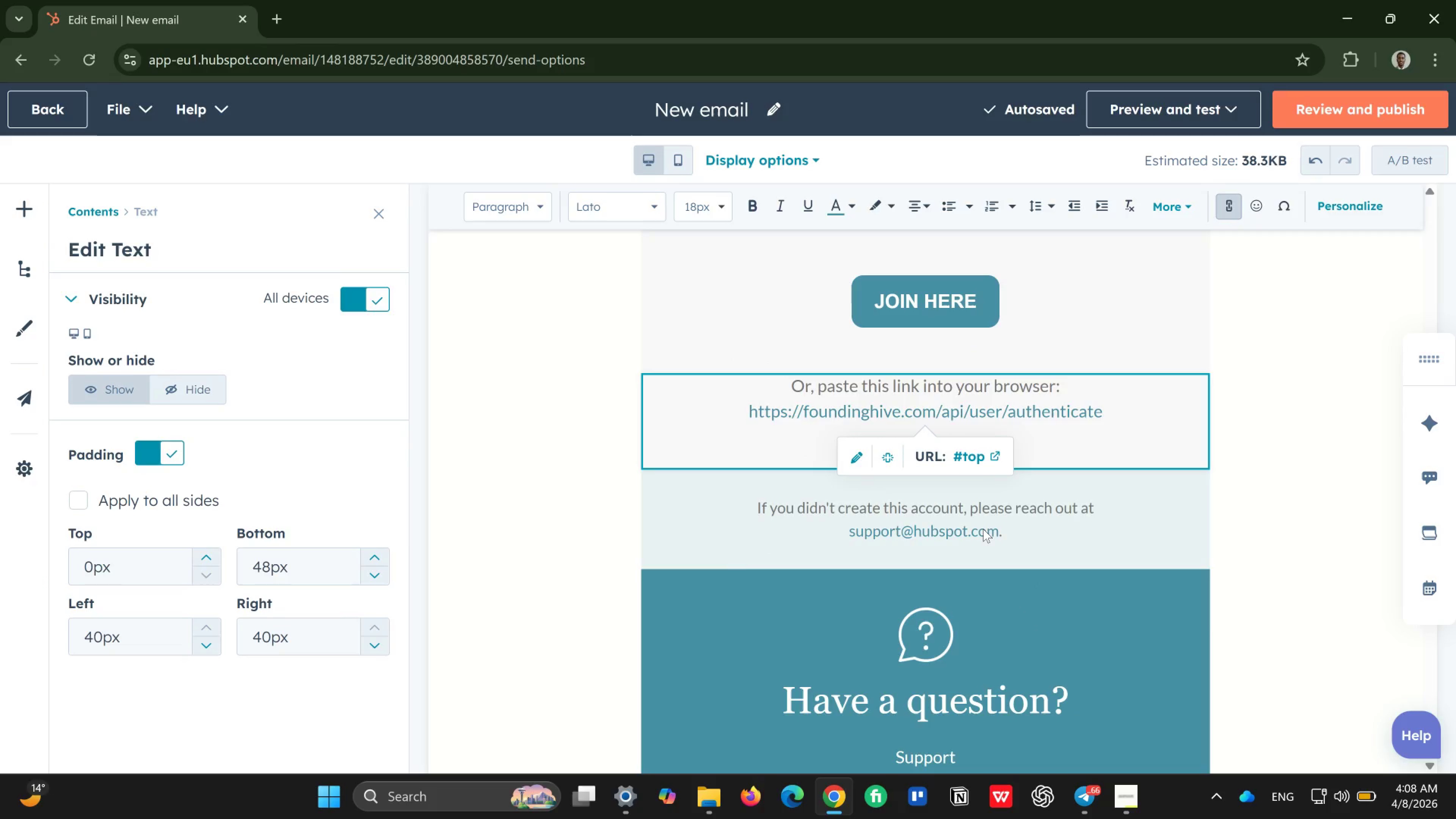 
left_click([983, 529])
 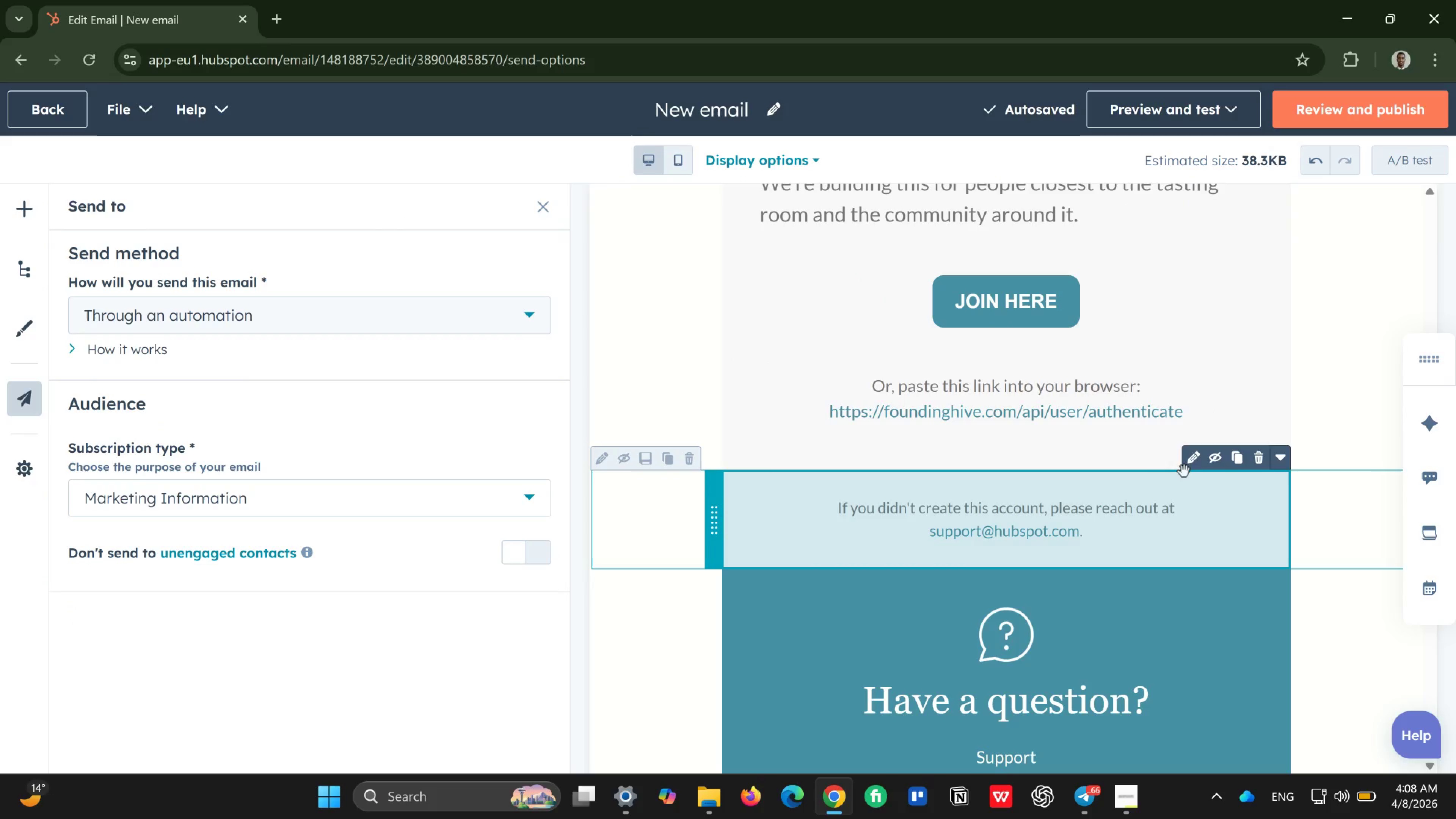 
left_click([1200, 467])
 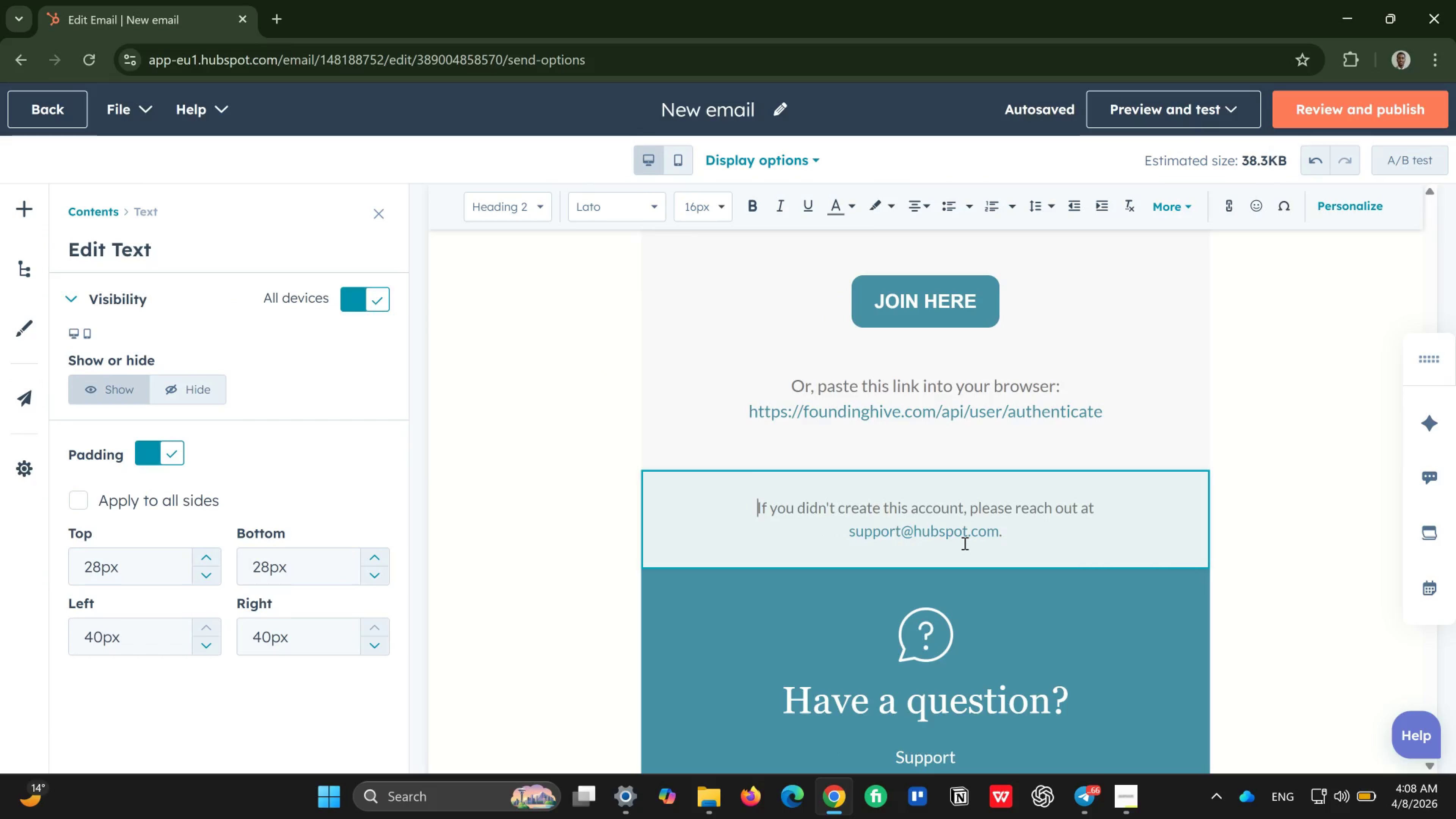 
left_click([967, 538])
 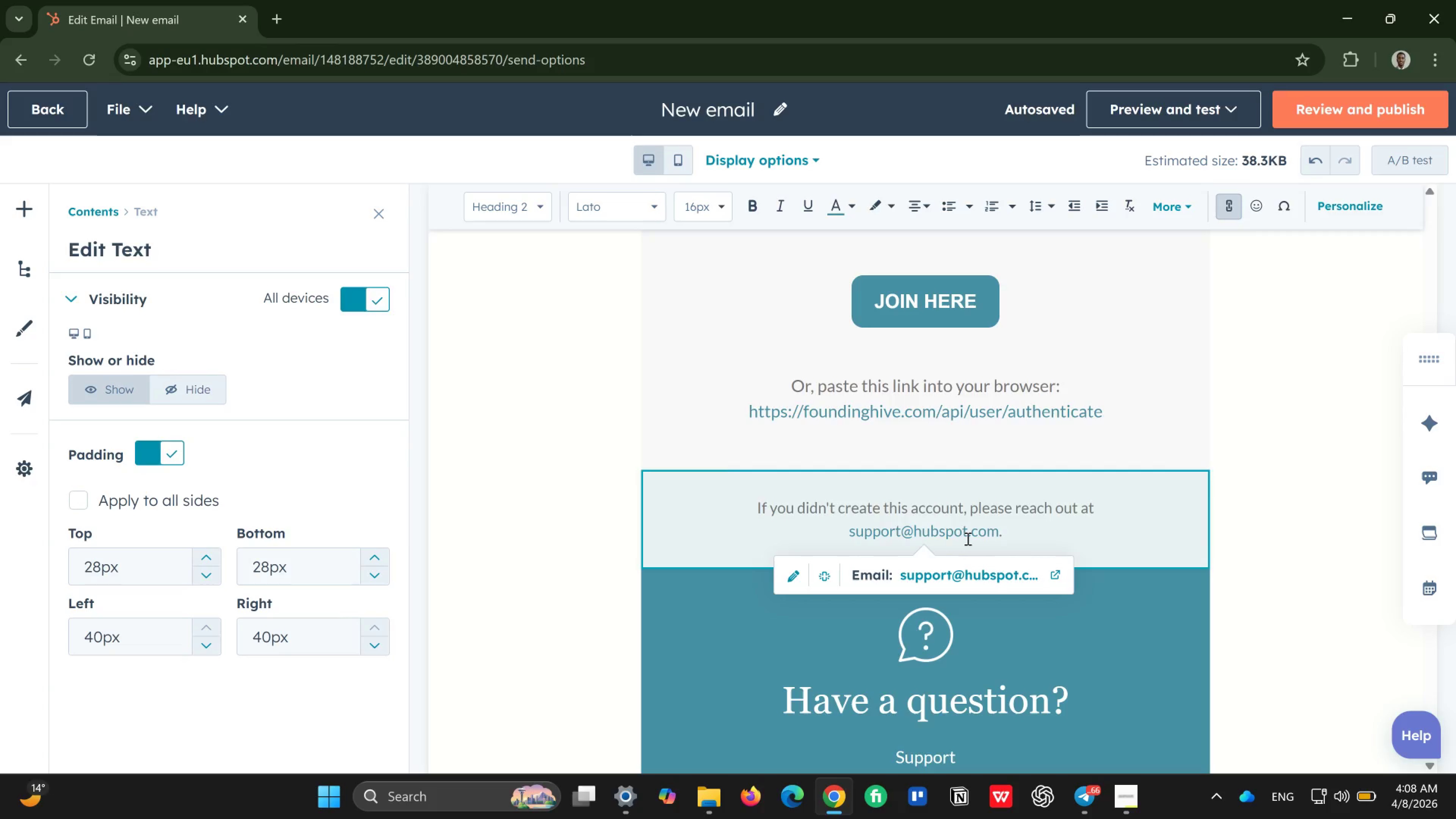 
key(Backspace)
key(Backspace)
key(Backspace)
key(Backspace)
key(Backspace)
key(Backspace)
key(Backspace)
type(foundinghive)
 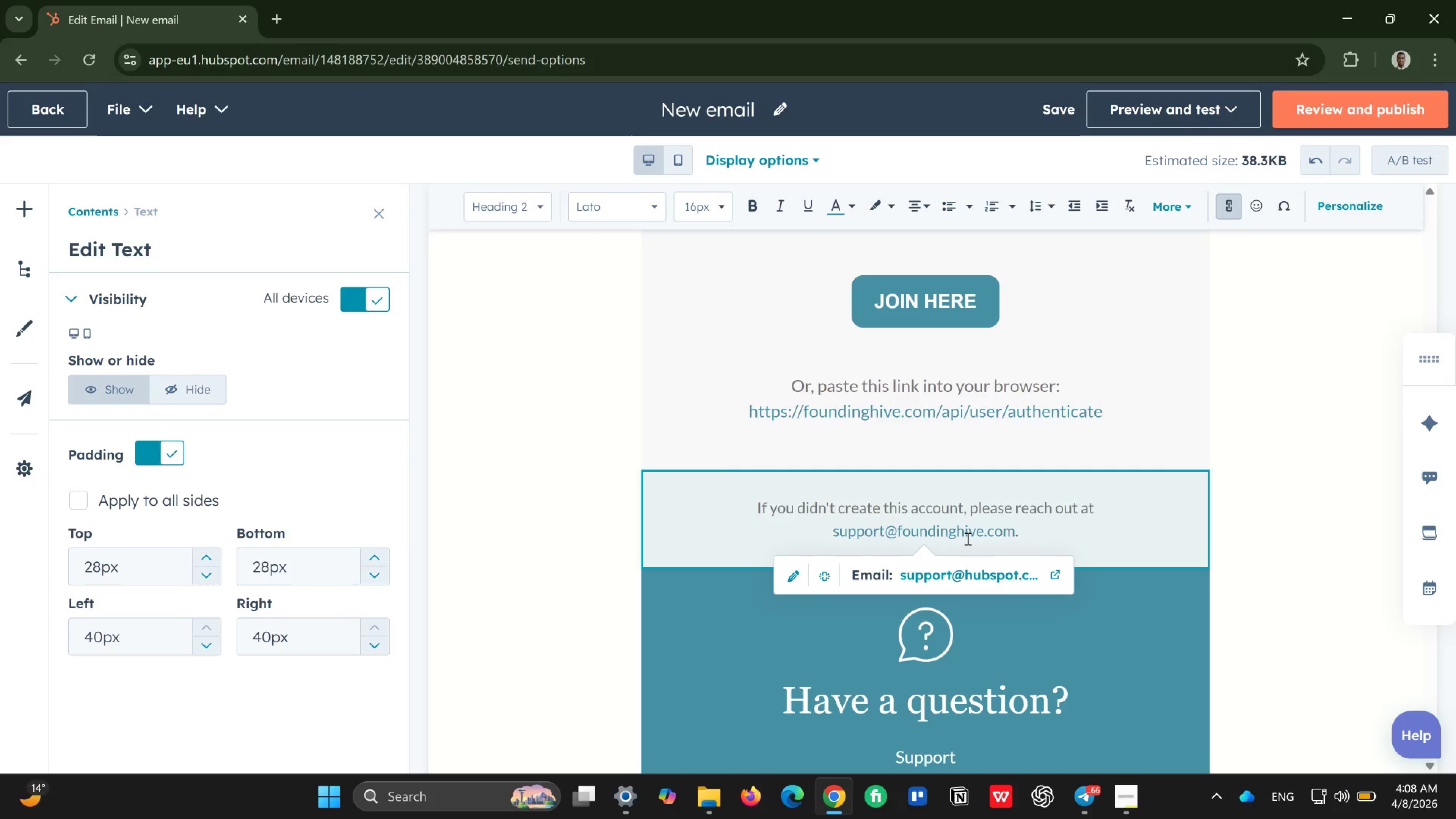 
scroll: coordinate [954, 593], scroll_direction: down, amount: 5.0
 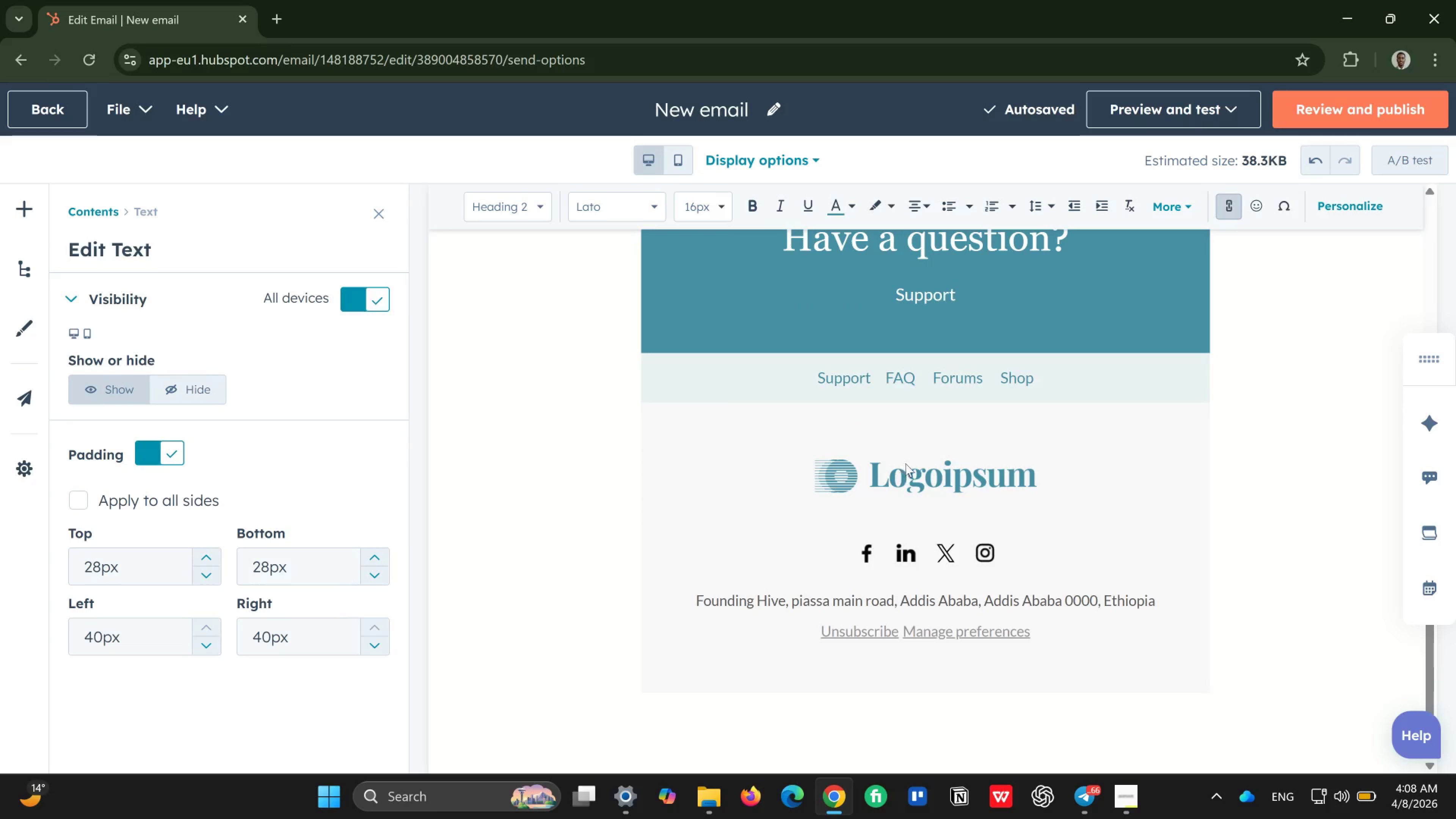 
left_click([936, 468])
 